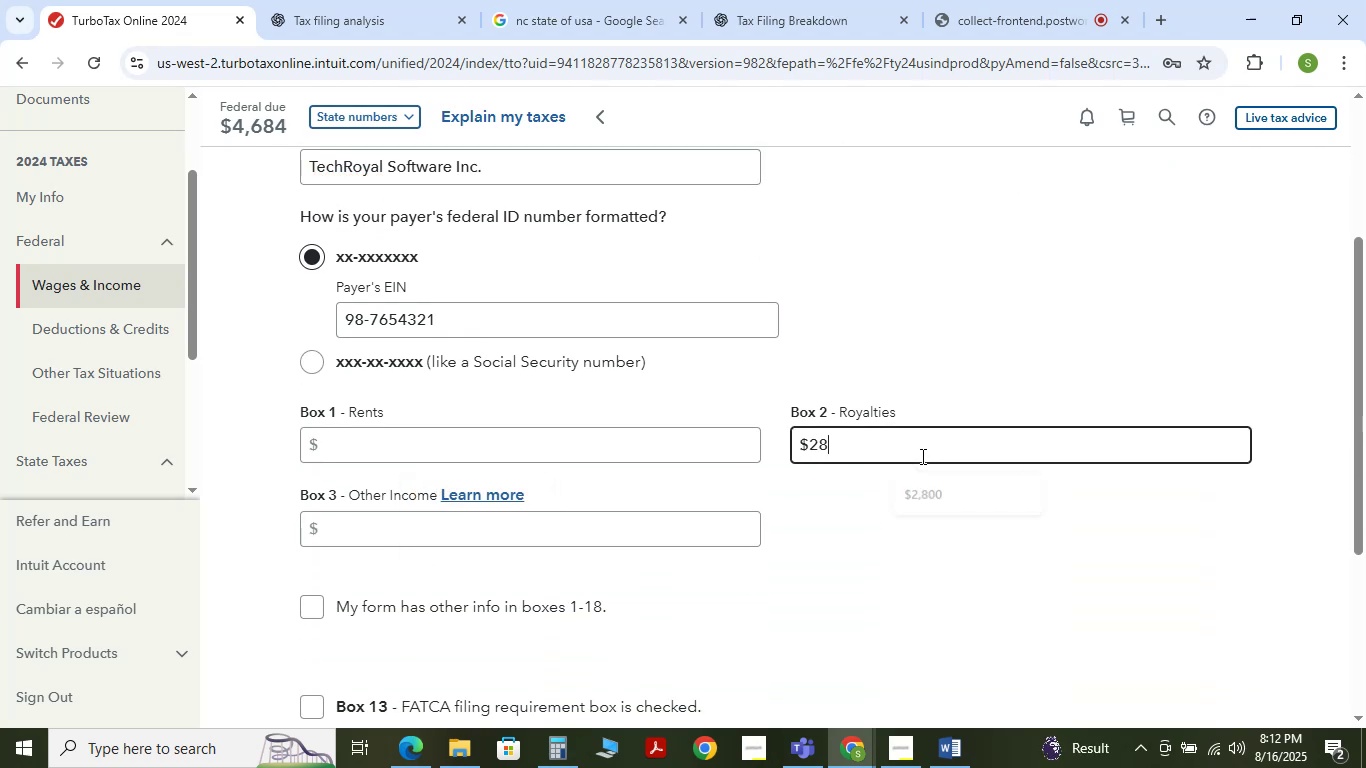 
key(Numpad0)
 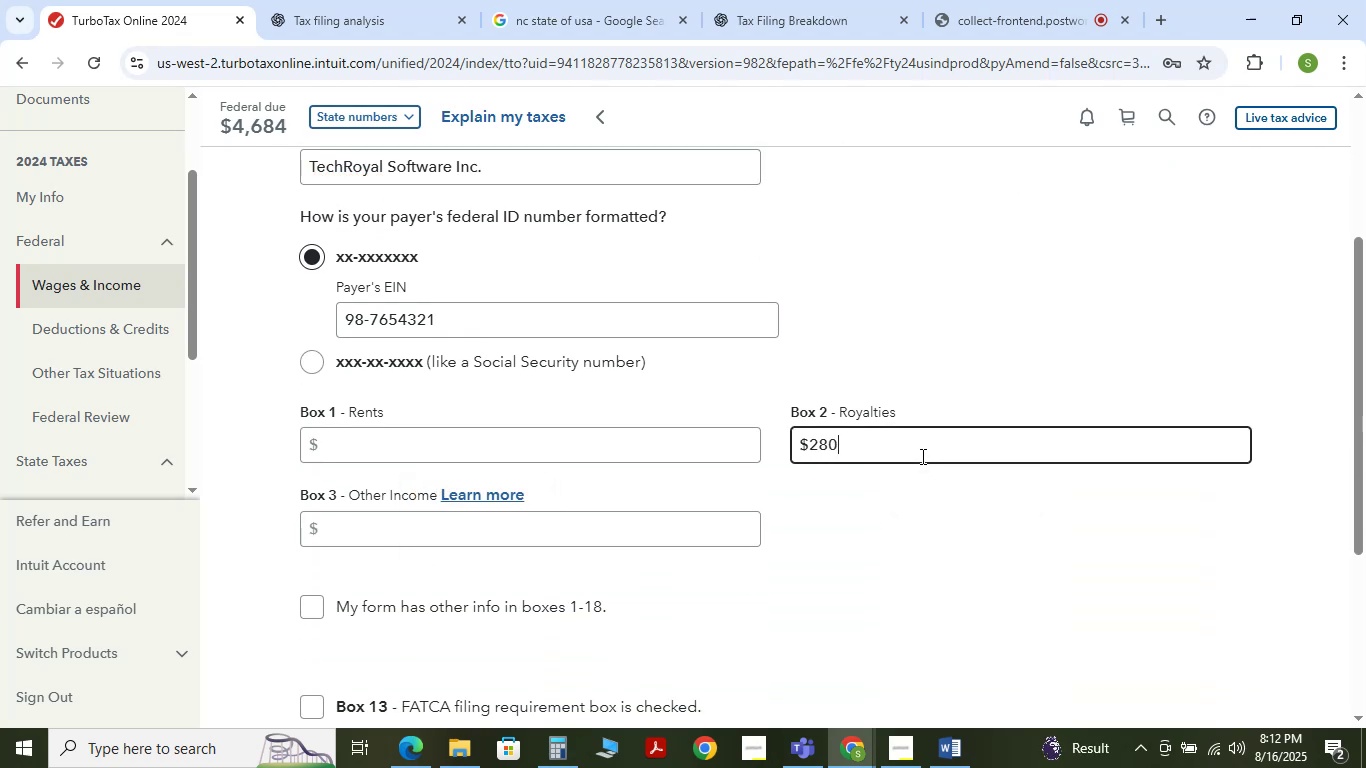 
key(Numpad0)
 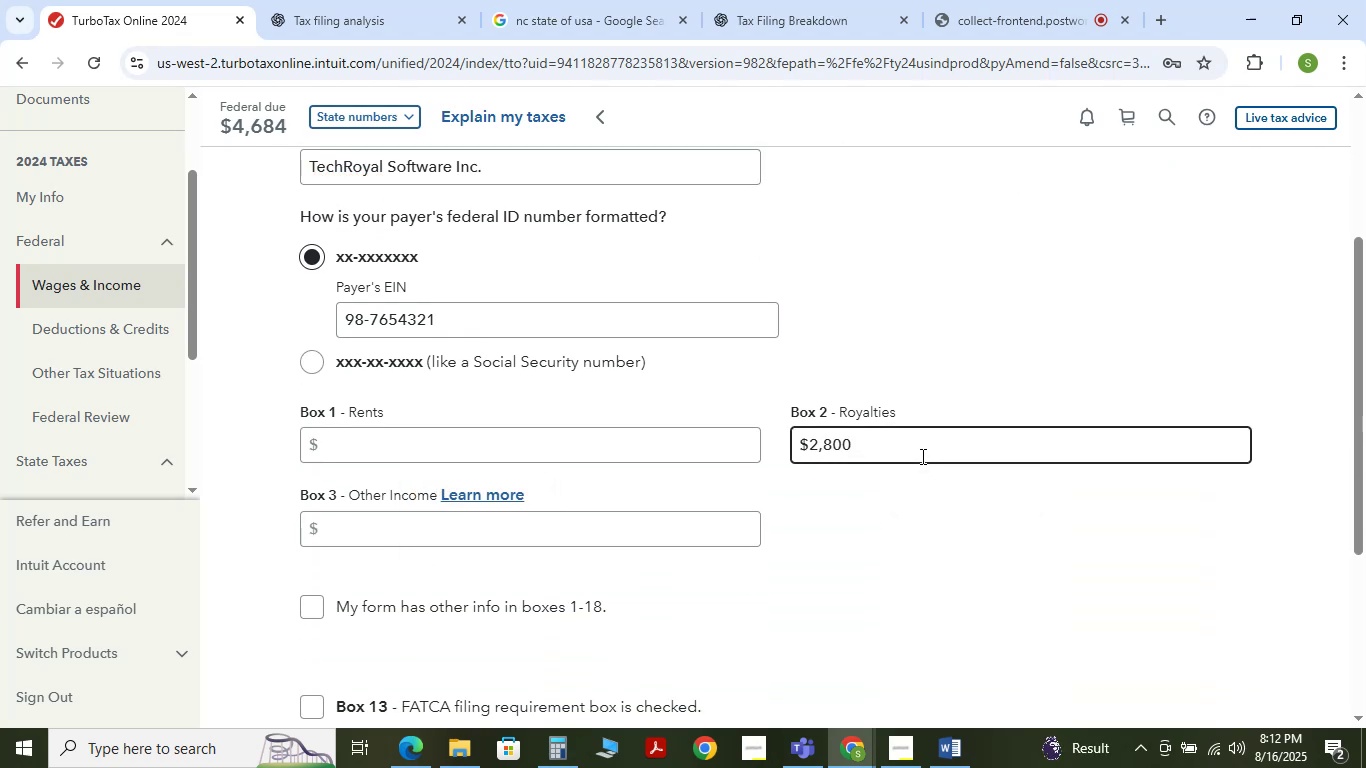 
left_click([909, 521])
 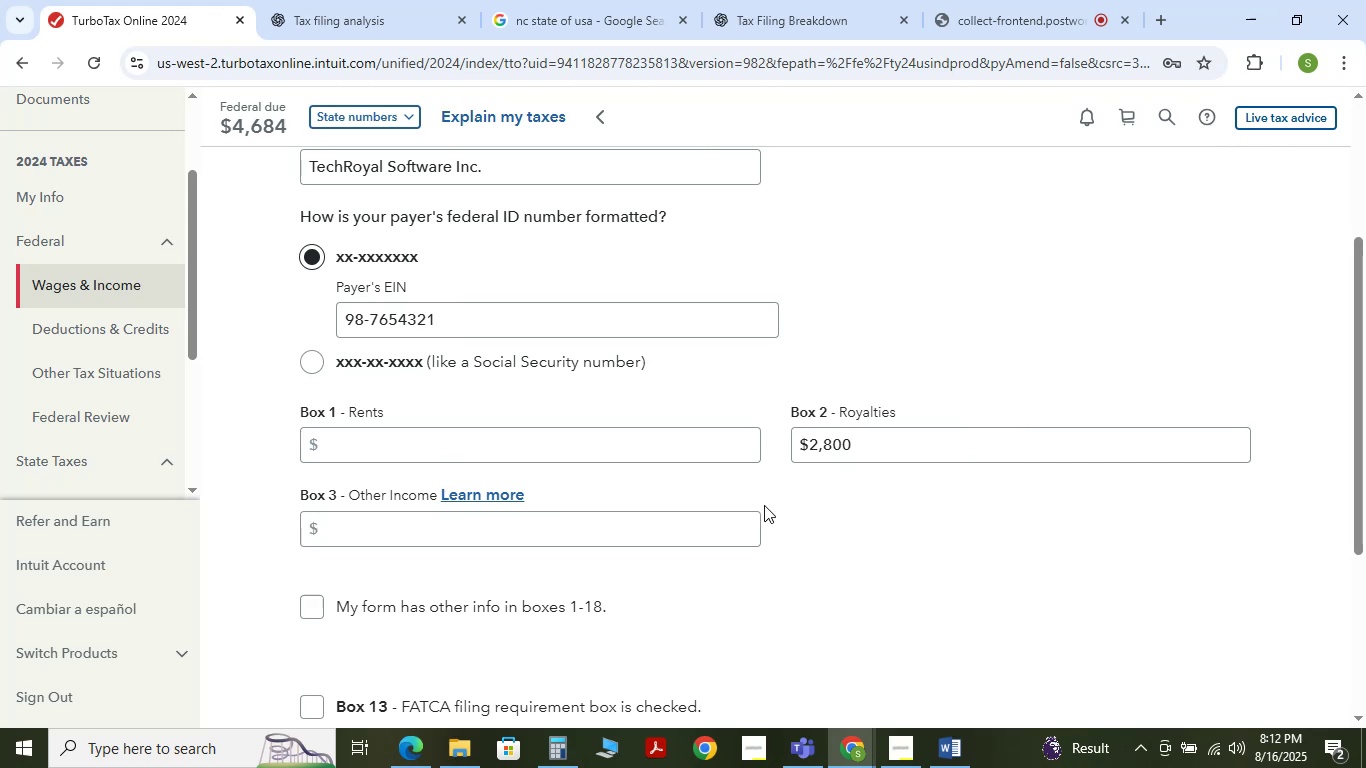 
scroll: coordinate [764, 508], scroll_direction: down, amount: 2.0
 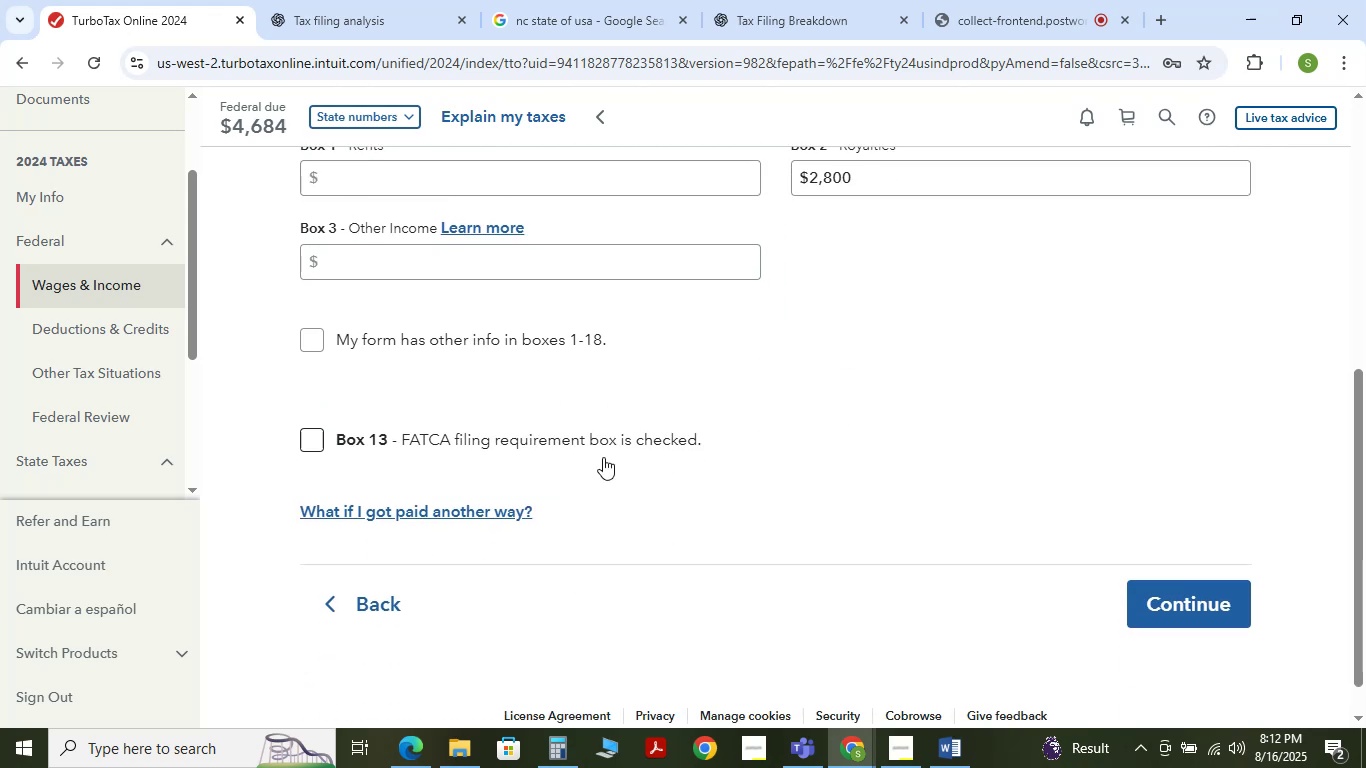 
left_click([1156, 611])
 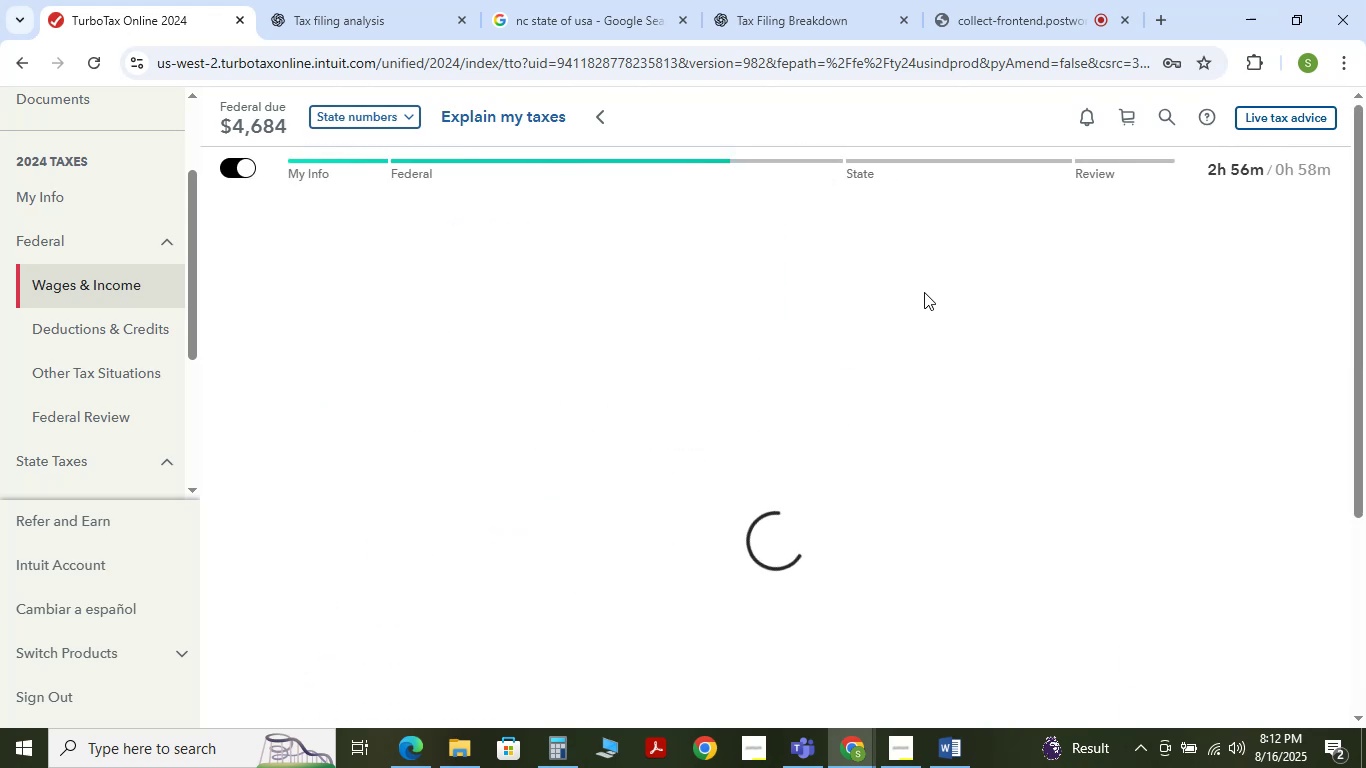 
wait(5.24)
 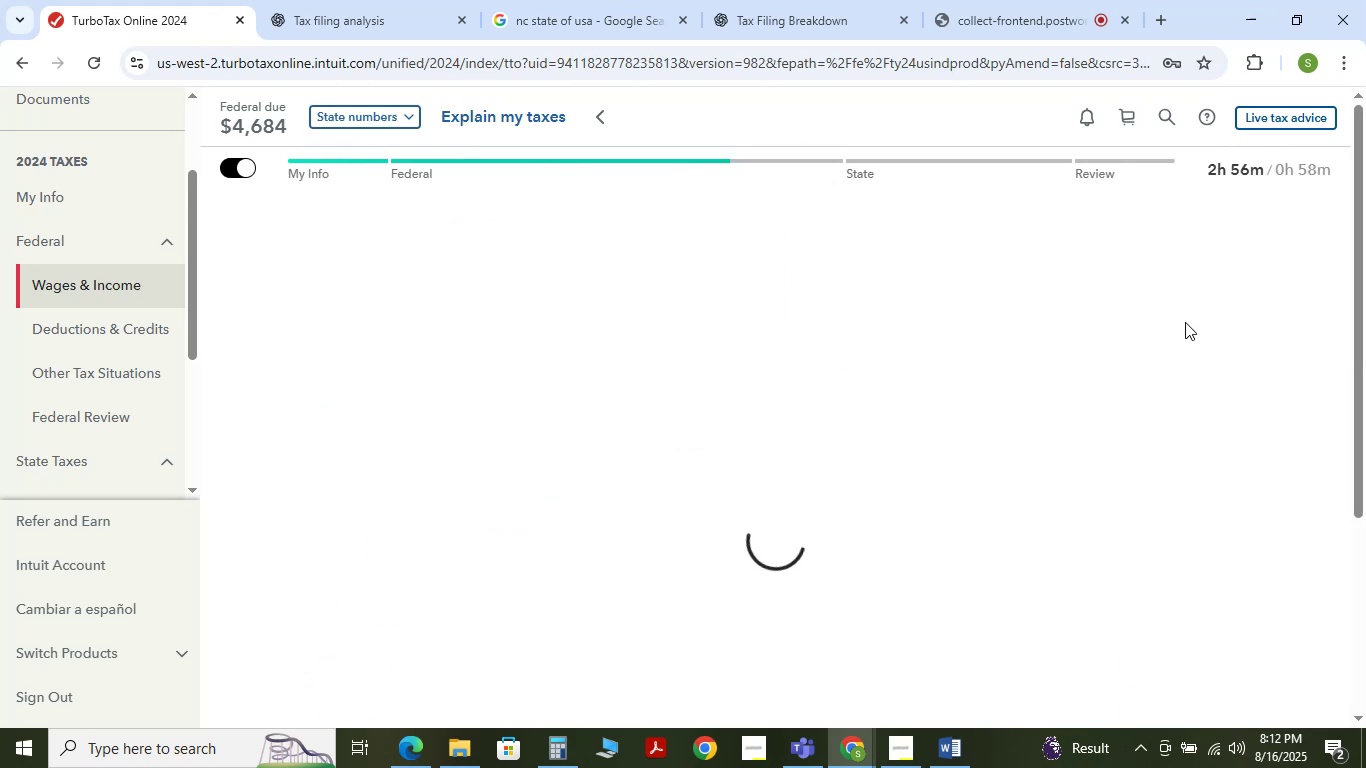 
scroll: coordinate [626, 443], scroll_direction: down, amount: 1.0
 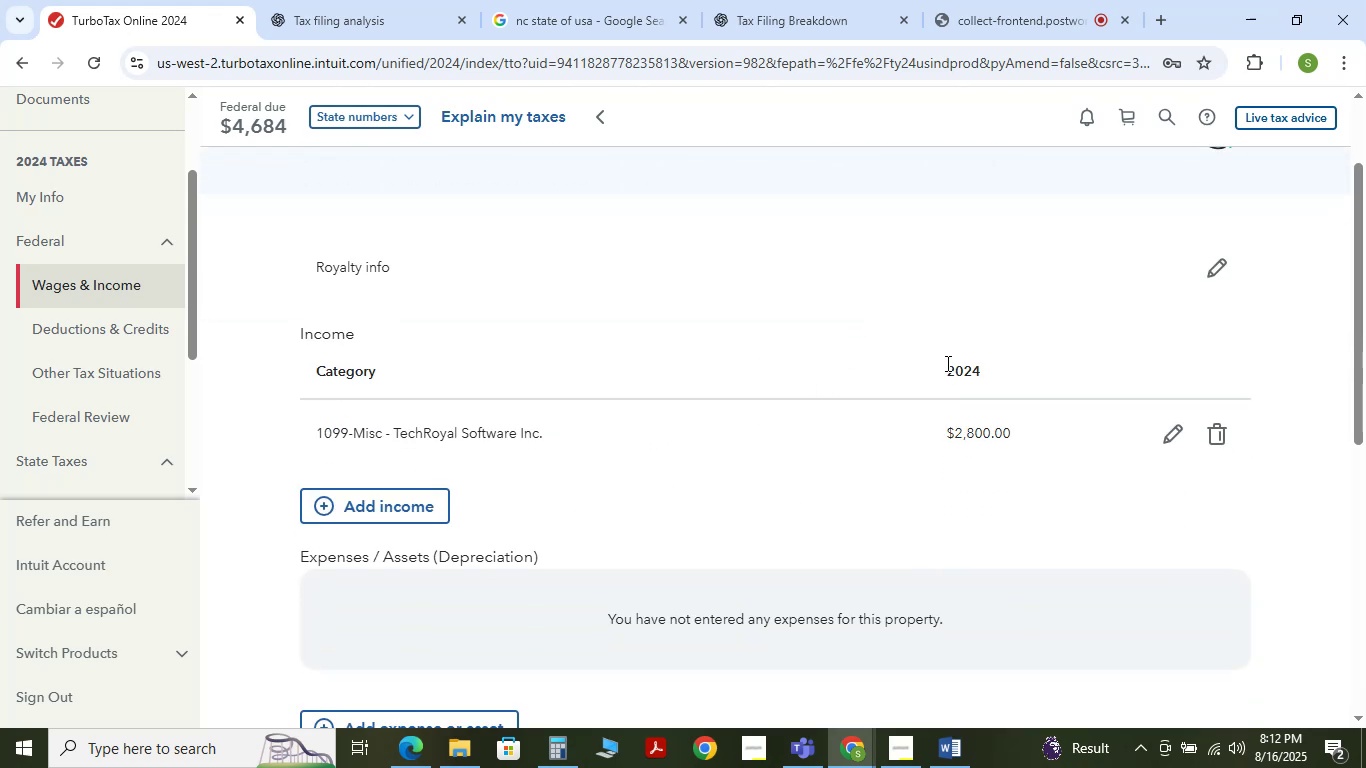 
left_click_drag(start_coordinate=[958, 377], to_coordinate=[1009, 377])
 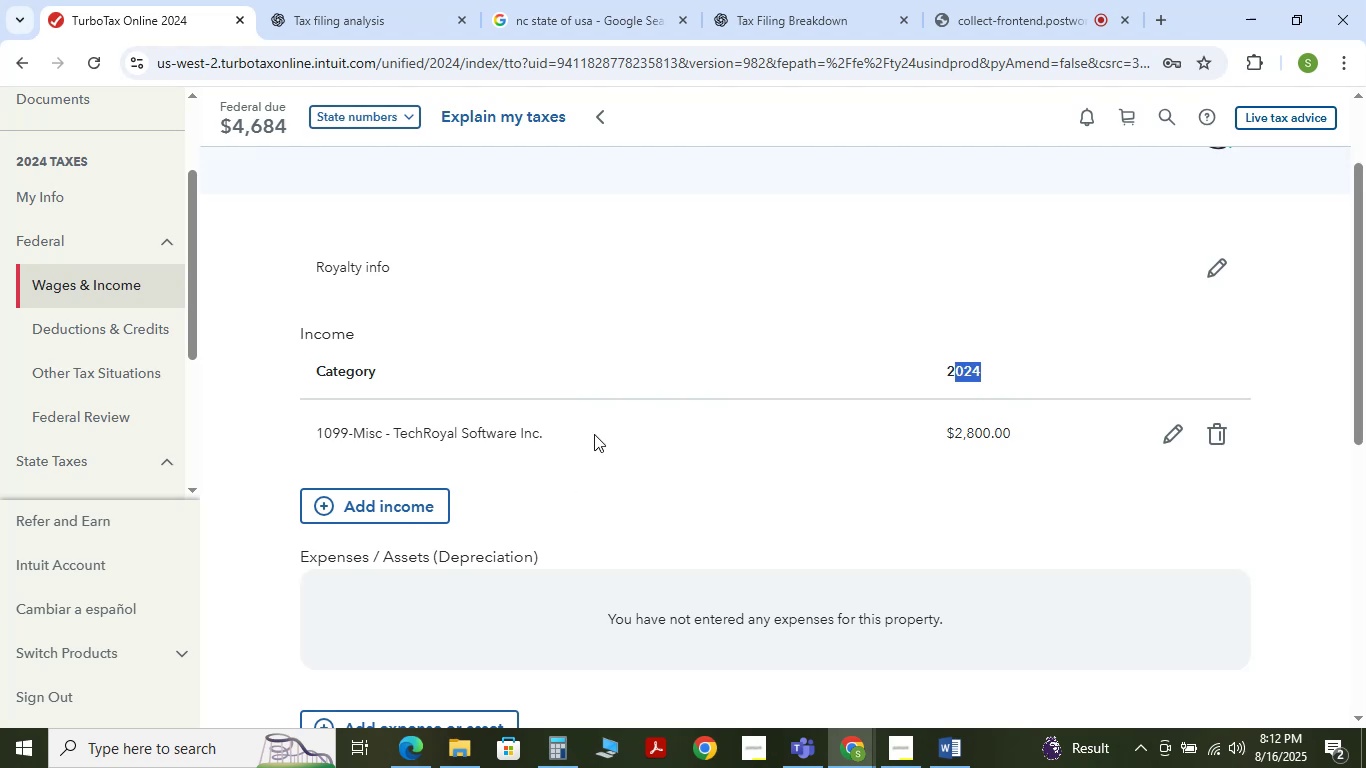 
scroll: coordinate [597, 491], scroll_direction: down, amount: 6.0
 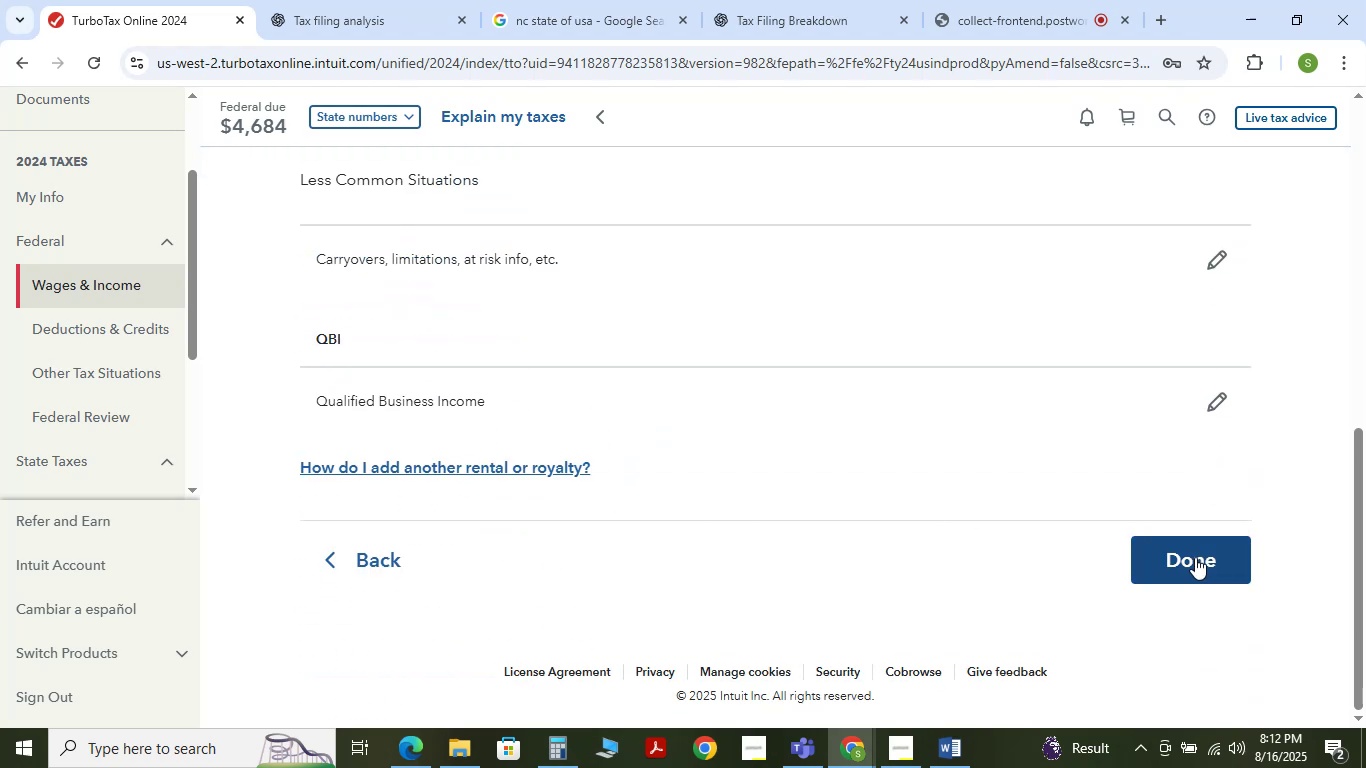 
left_click([1199, 557])
 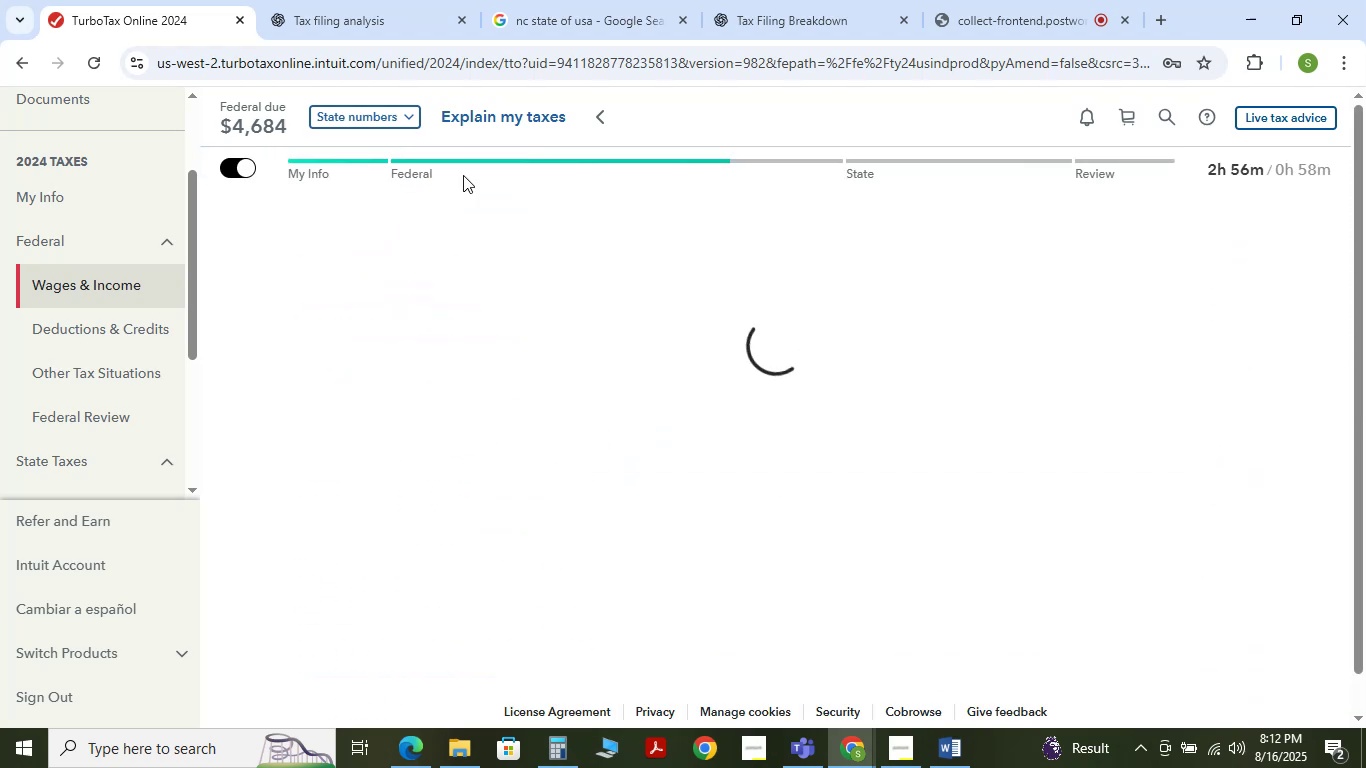 
scroll: coordinate [458, 485], scroll_direction: down, amount: 2.0
 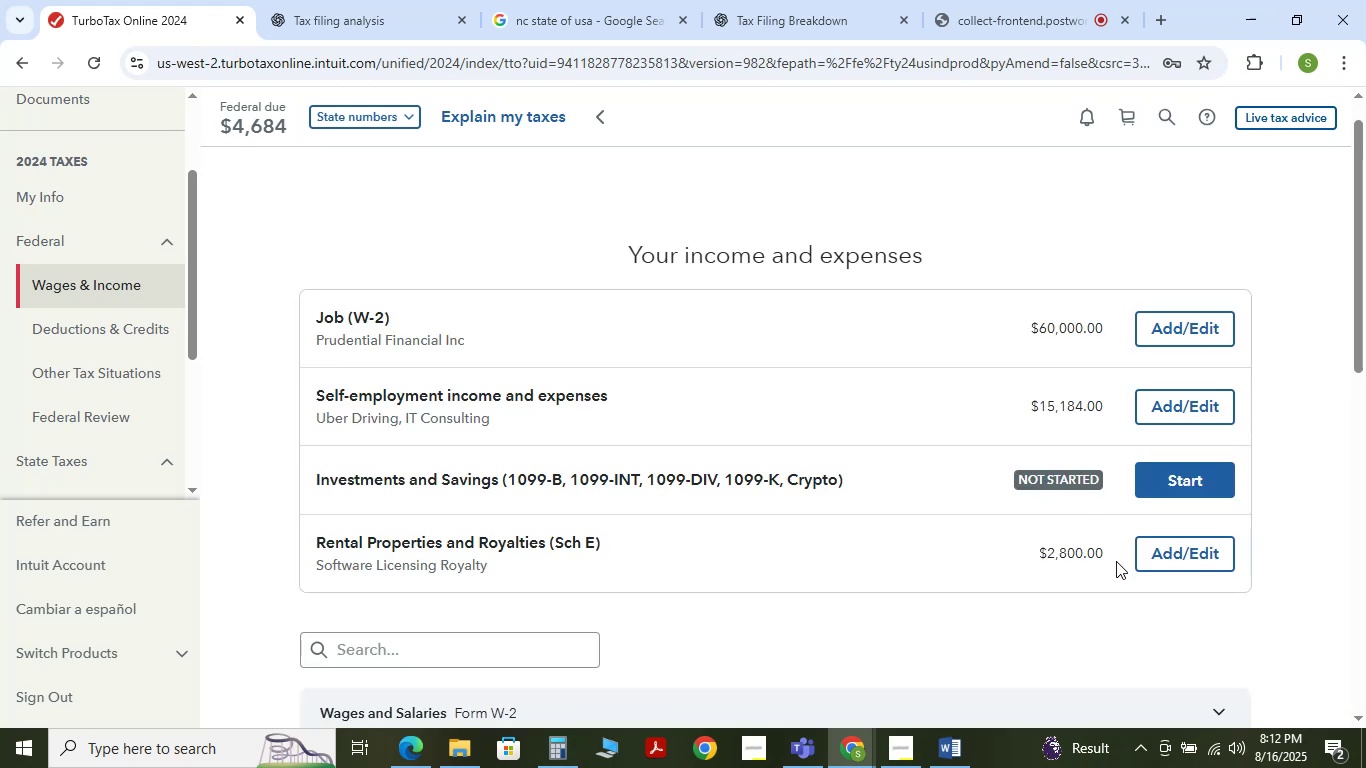 
left_click([1220, 557])
 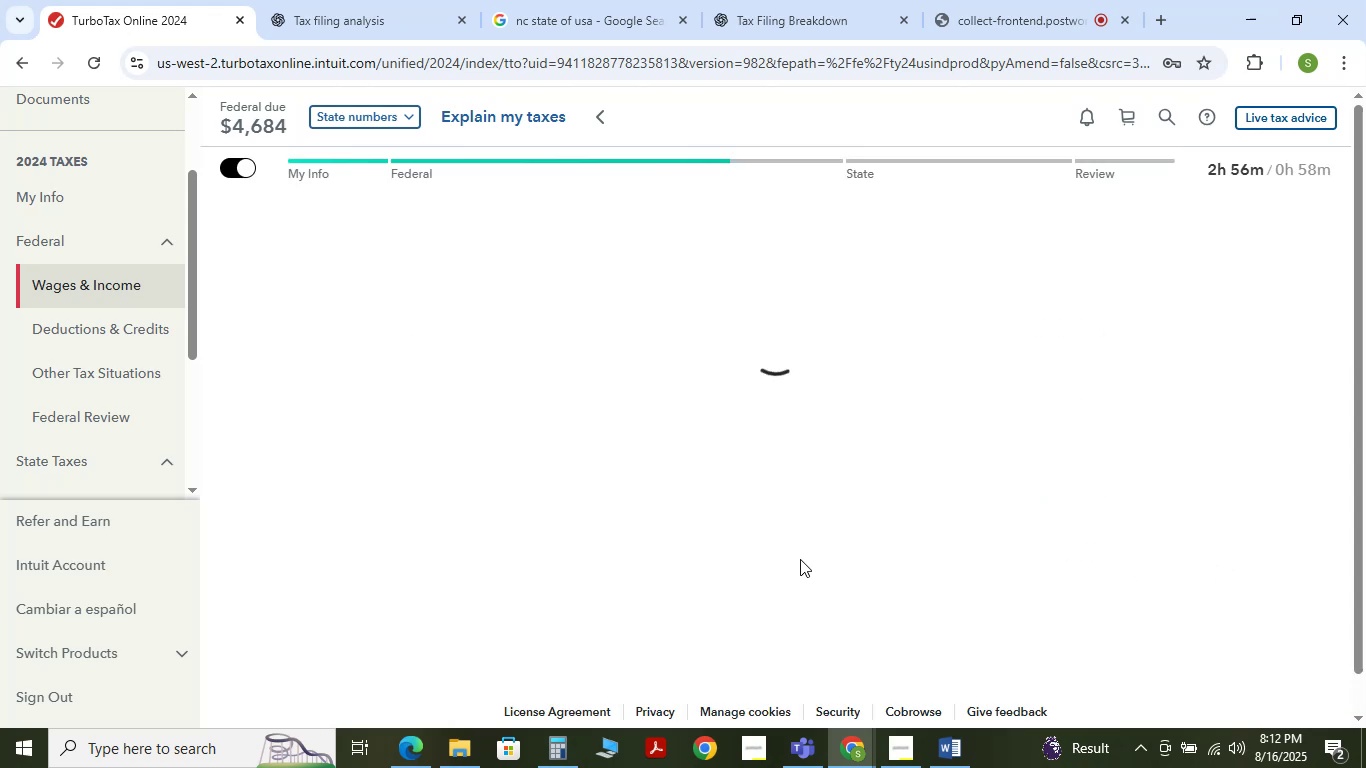 
scroll: coordinate [726, 561], scroll_direction: down, amount: 3.0
 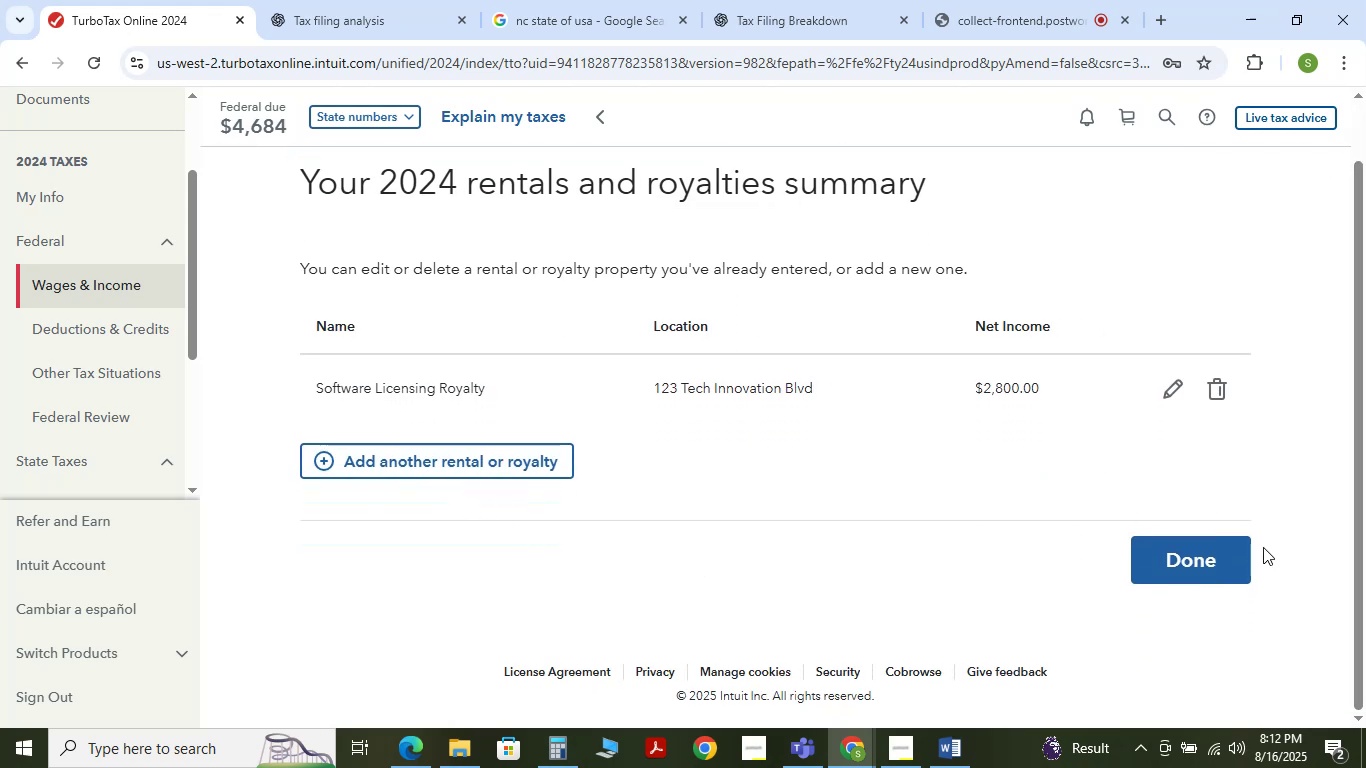 
left_click([1215, 557])
 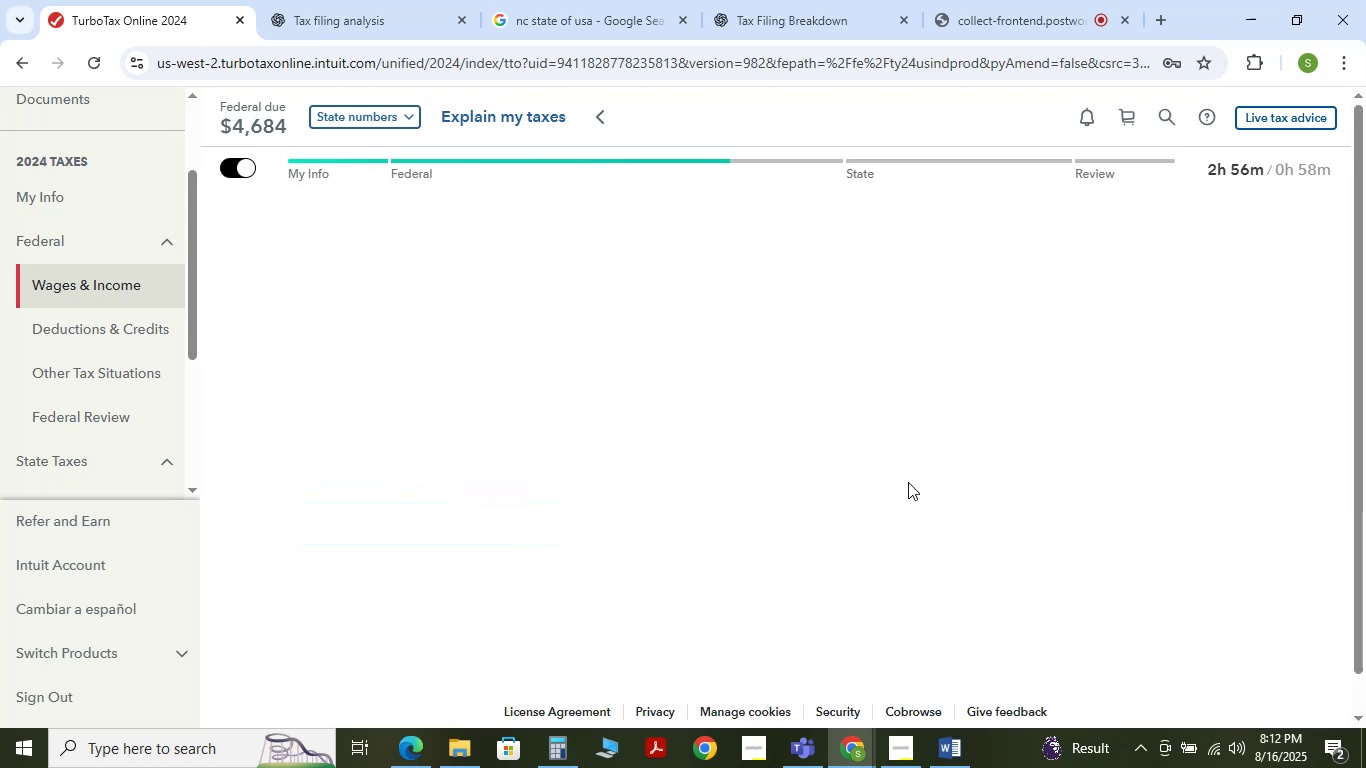 
scroll: coordinate [886, 547], scroll_direction: down, amount: 5.0
 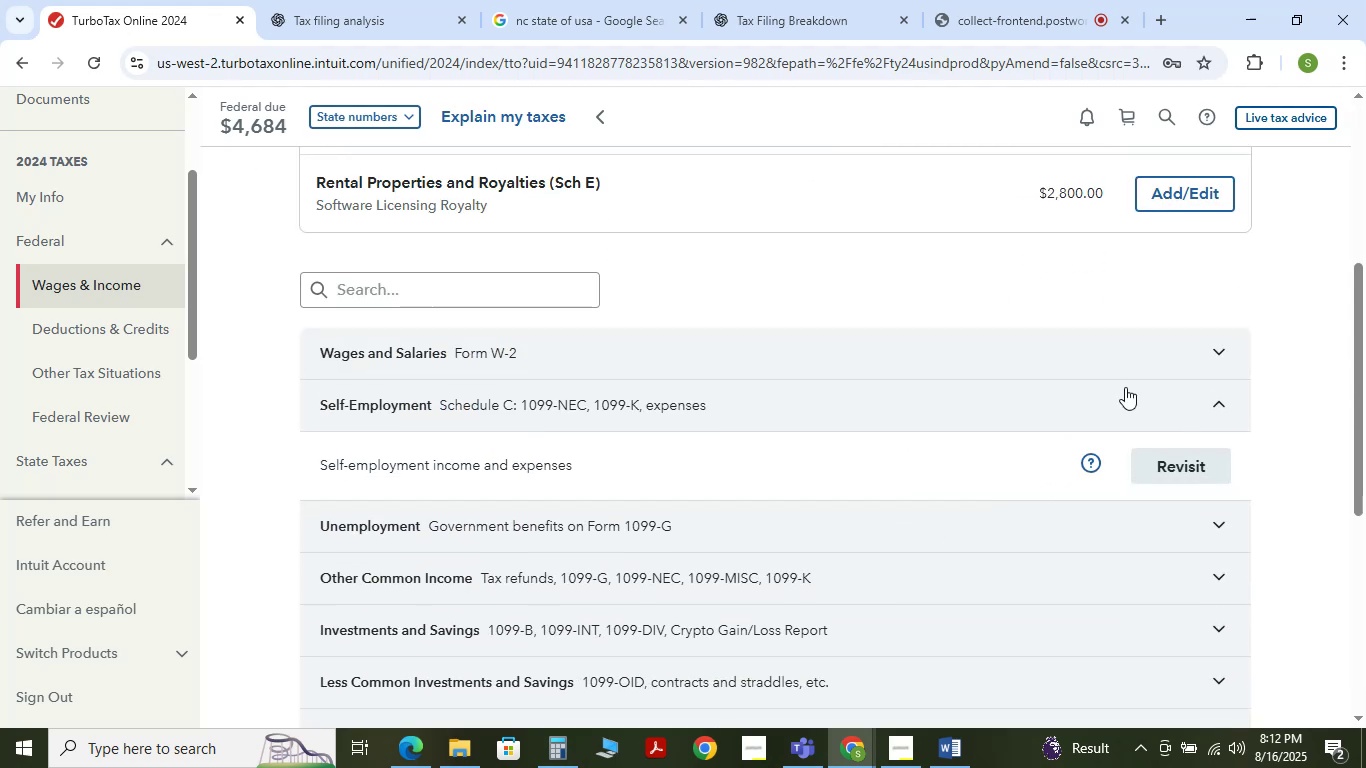 
scroll: coordinate [1116, 393], scroll_direction: up, amount: 1.0
 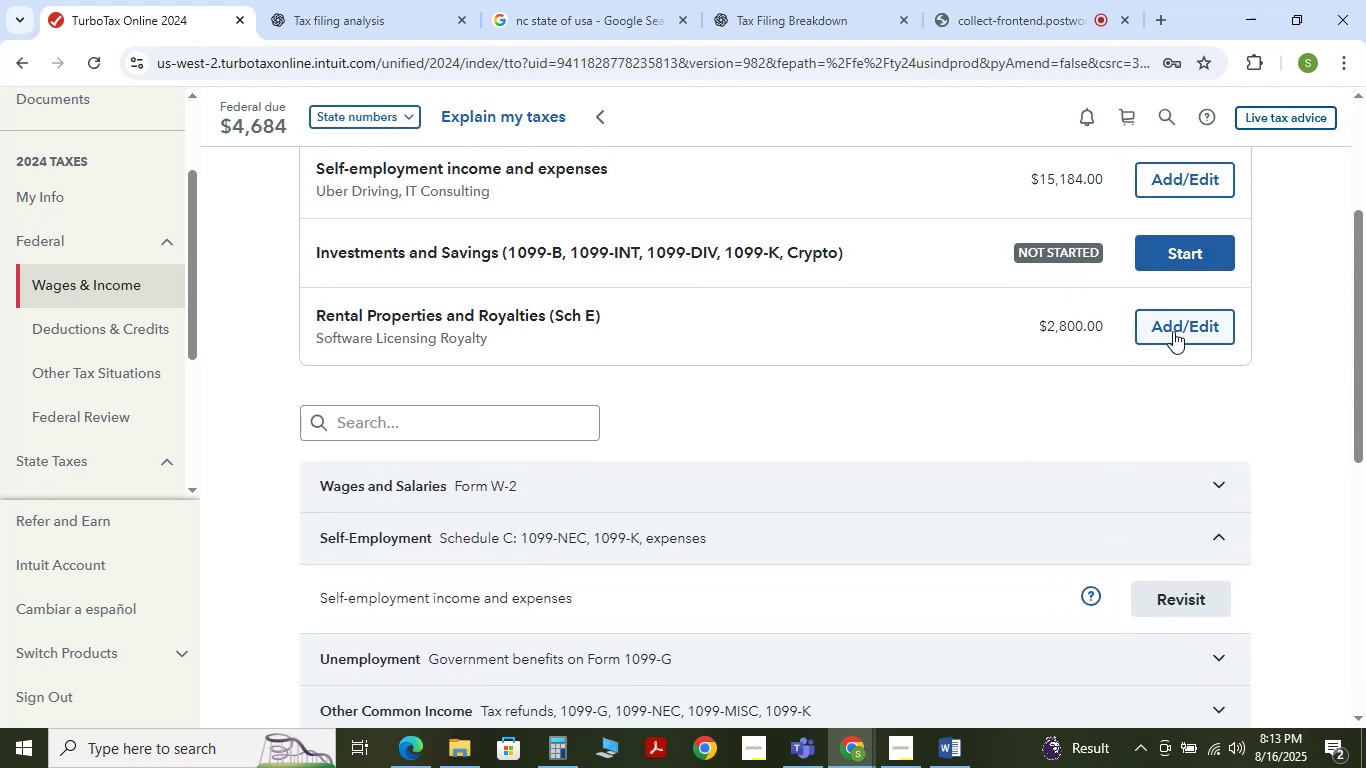 
left_click([1176, 327])
 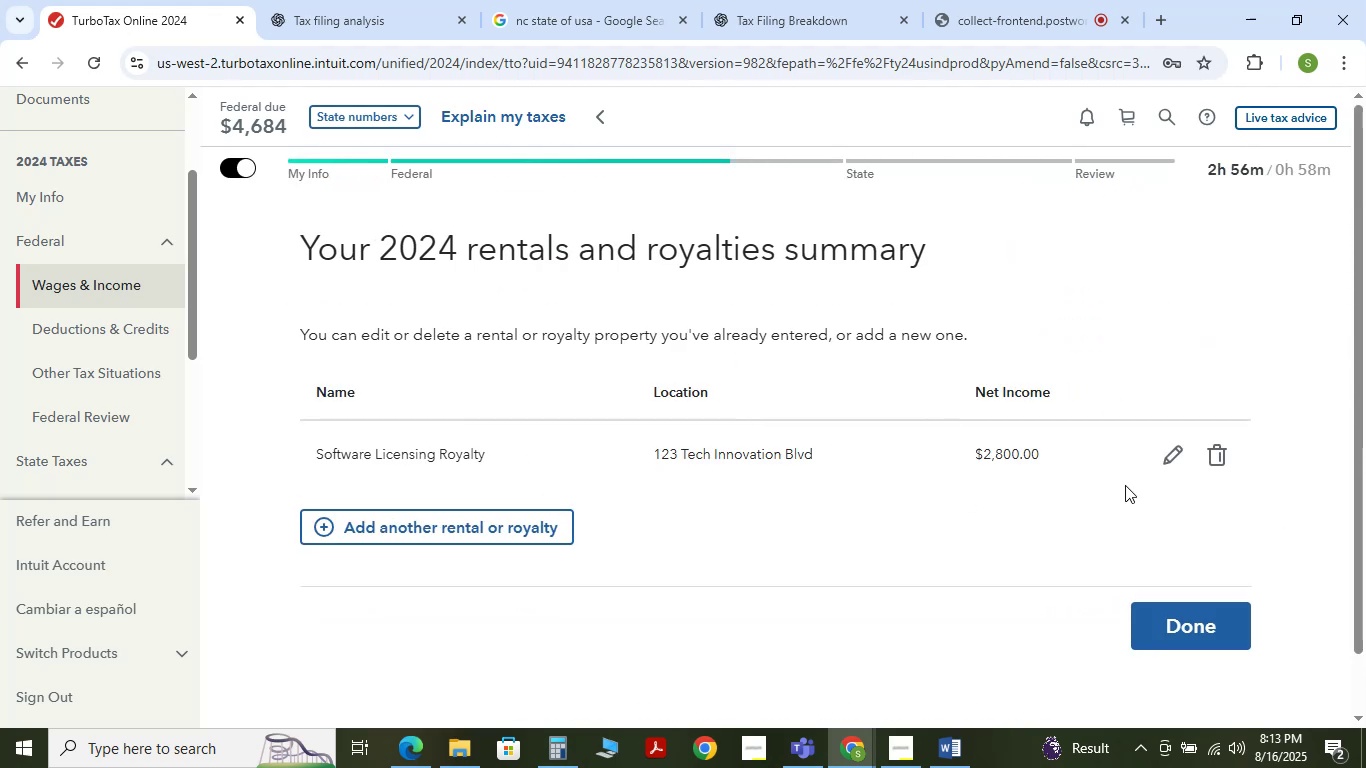 
left_click([1163, 460])
 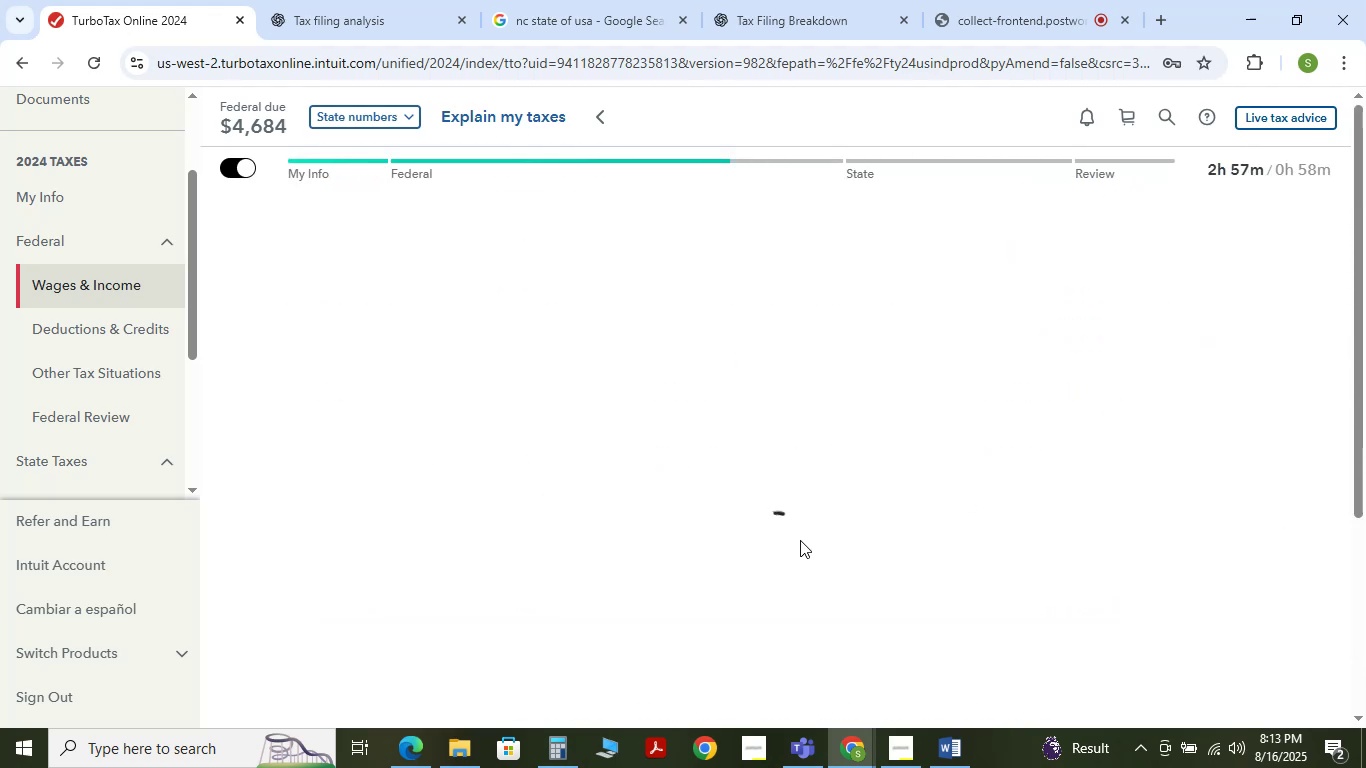 
scroll: coordinate [785, 555], scroll_direction: down, amount: 7.0
 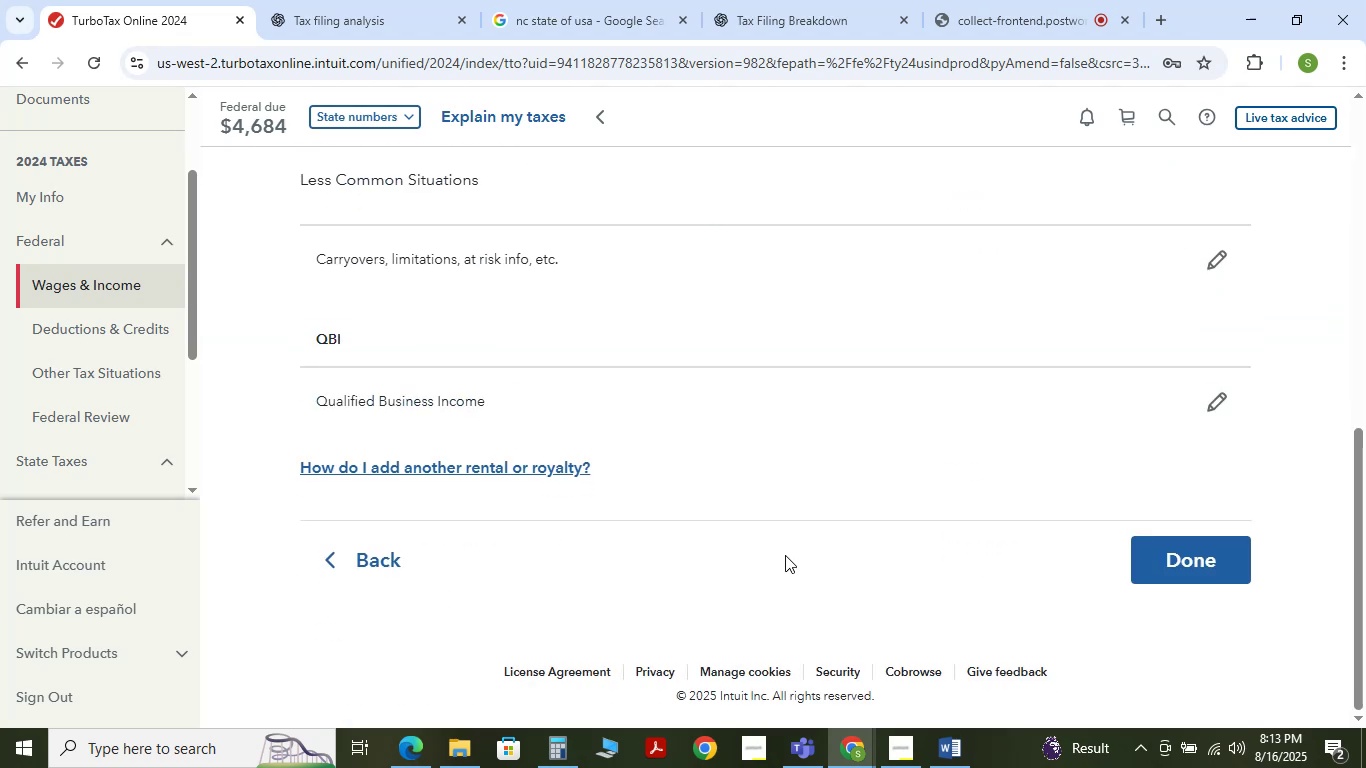 
scroll: coordinate [785, 555], scroll_direction: up, amount: 6.0
 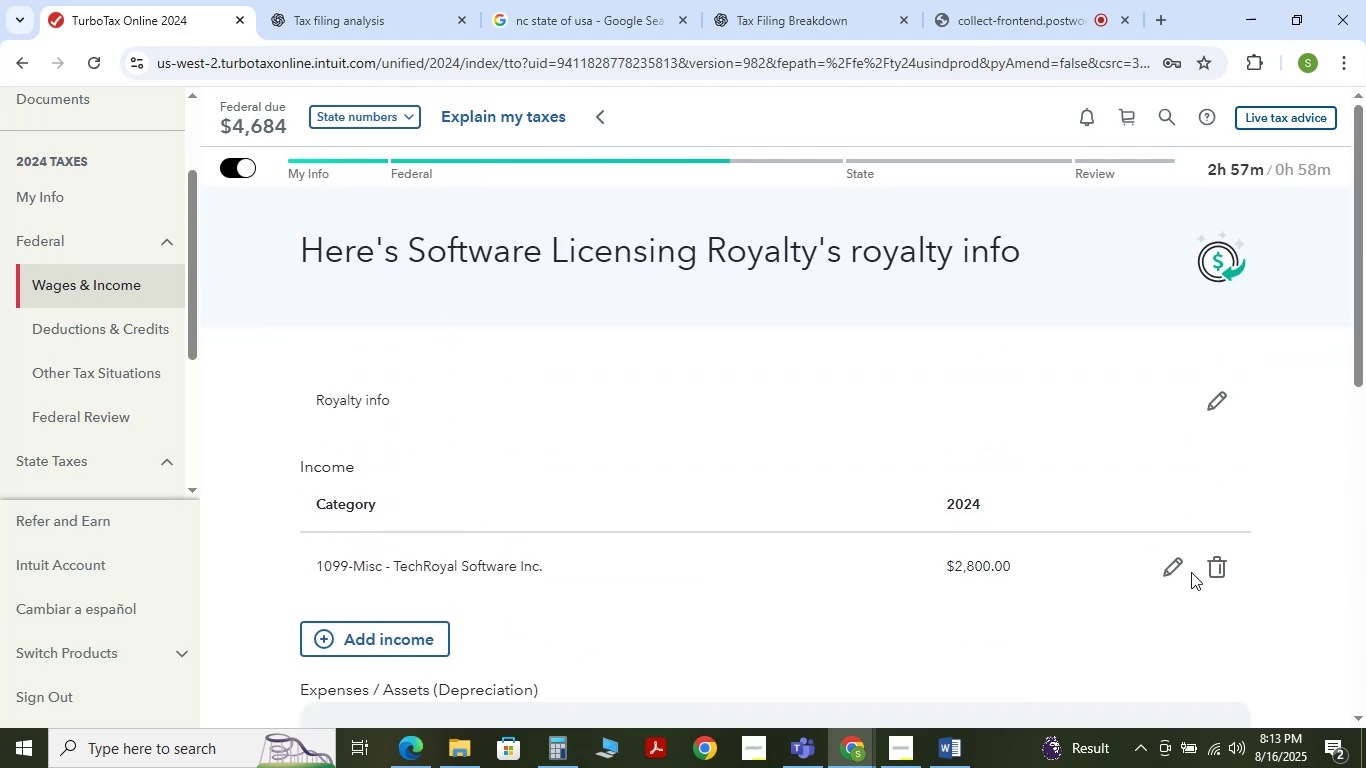 
left_click([1177, 567])
 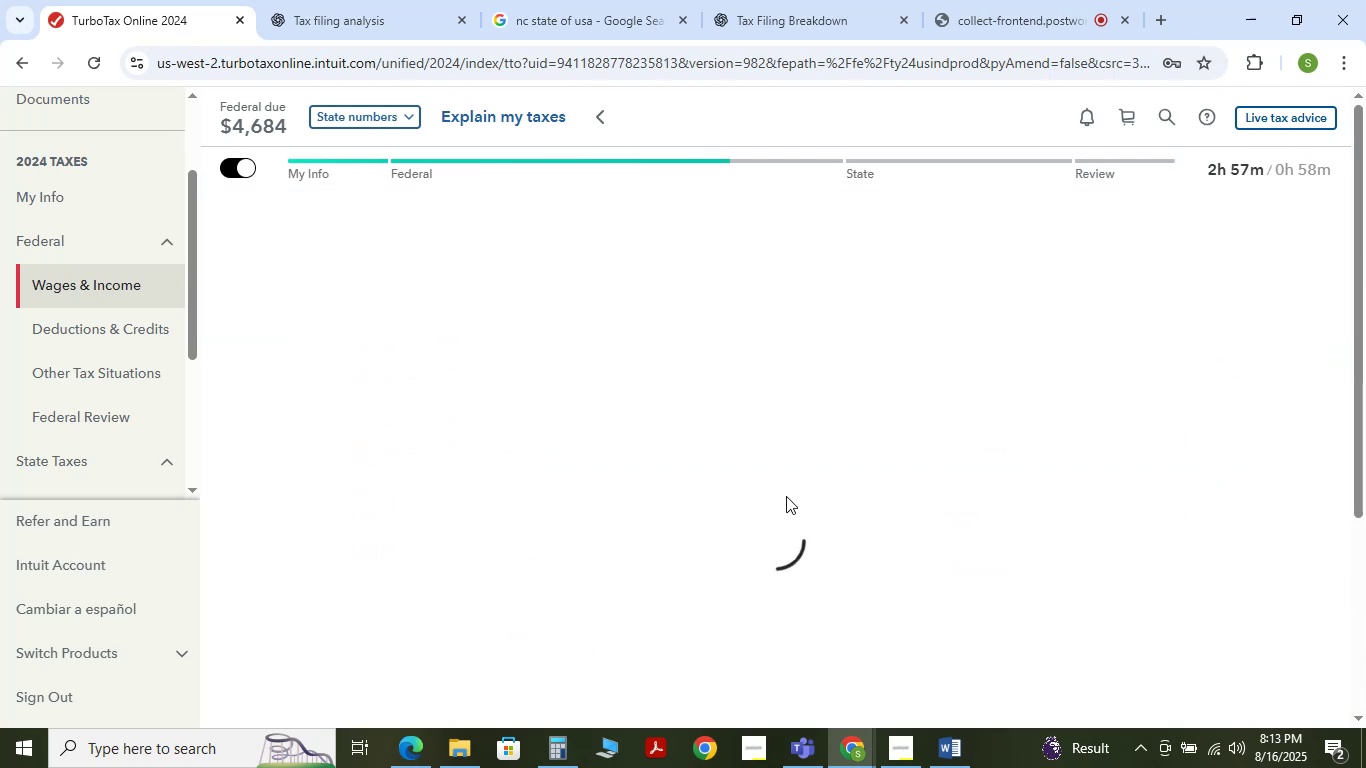 
scroll: coordinate [789, 526], scroll_direction: down, amount: 4.0
 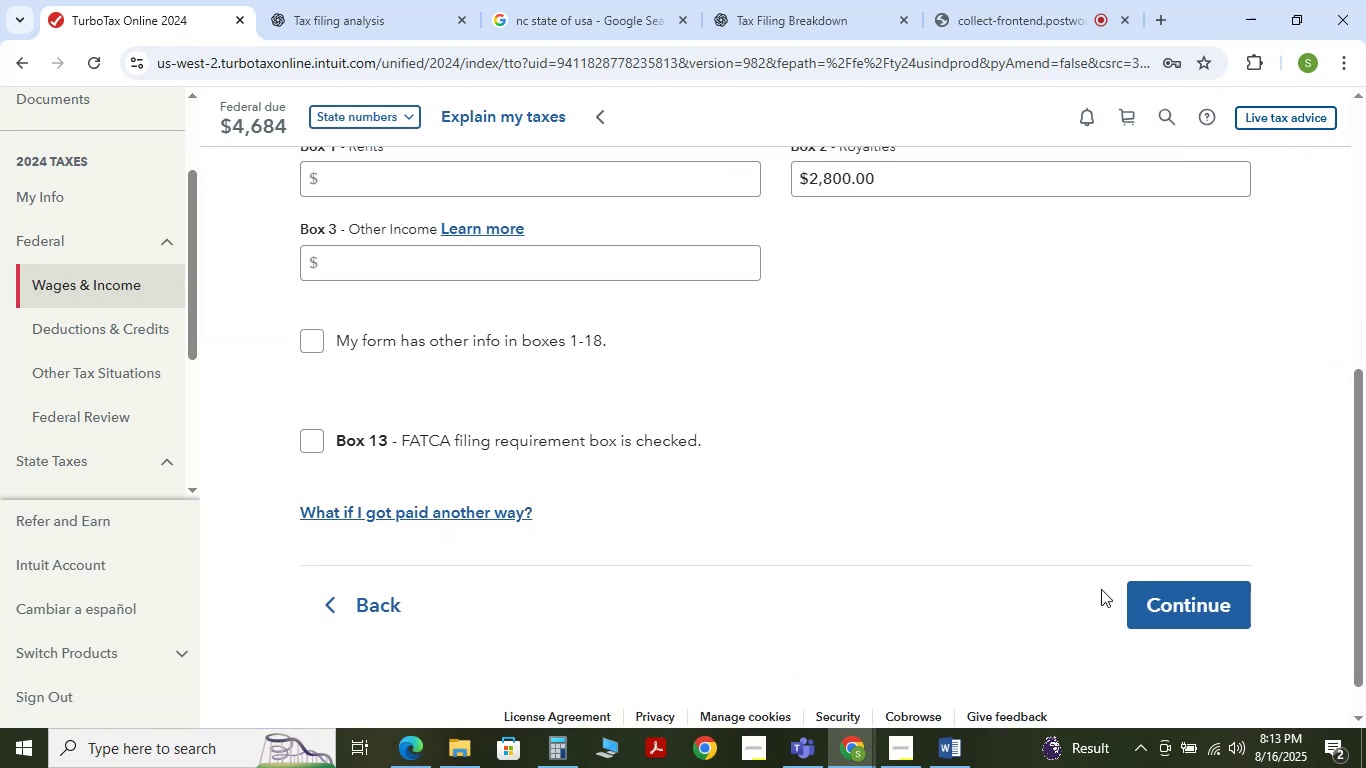 
left_click([1125, 598])
 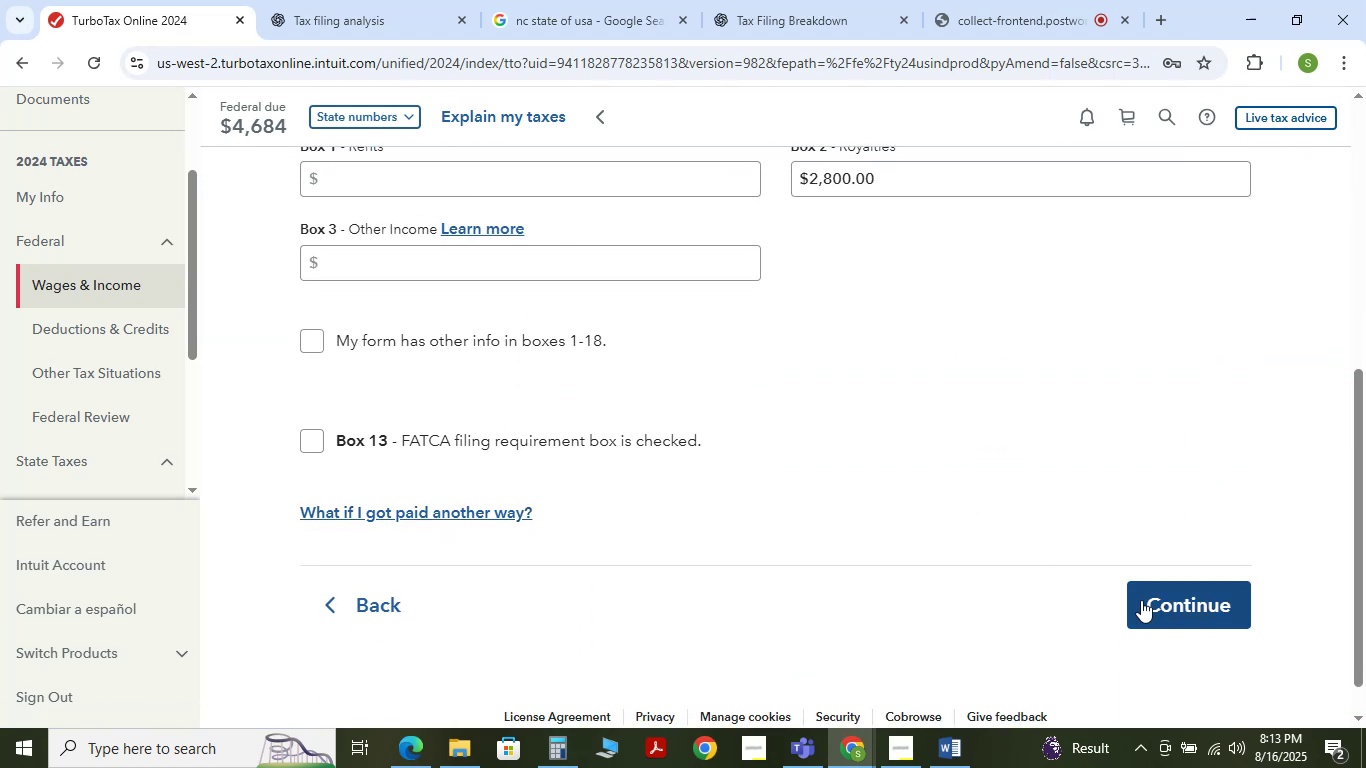 
left_click([1151, 600])
 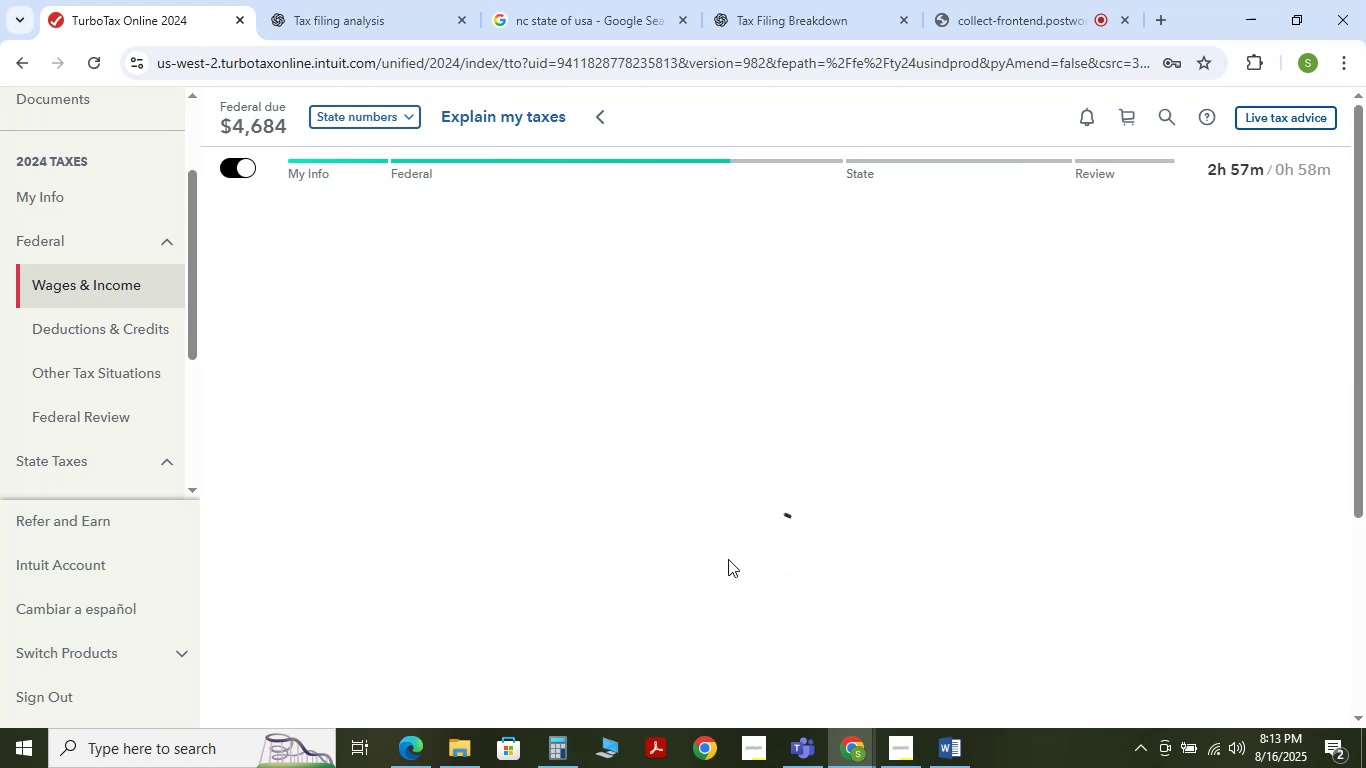 
scroll: coordinate [719, 564], scroll_direction: down, amount: 6.0
 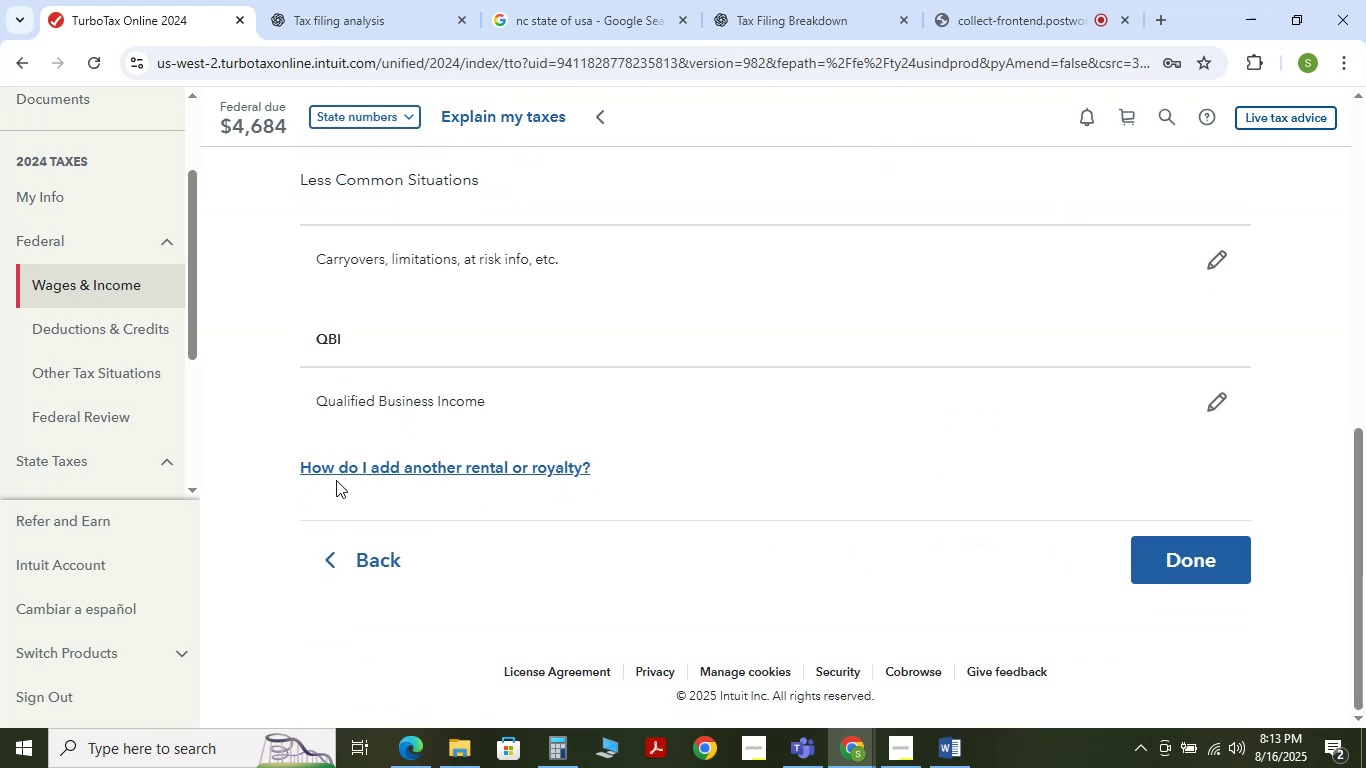 
left_click_drag(start_coordinate=[291, 468], to_coordinate=[589, 470])
 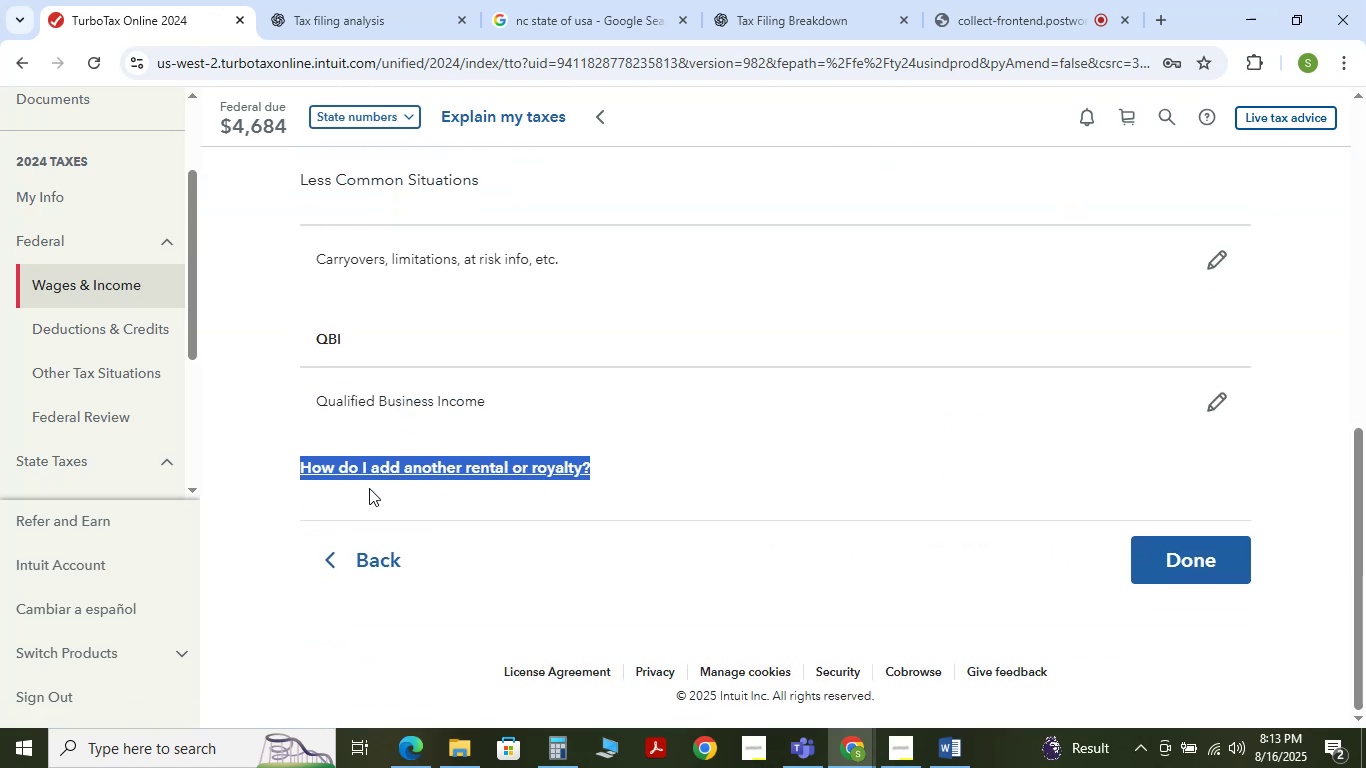 
left_click([531, 468])
 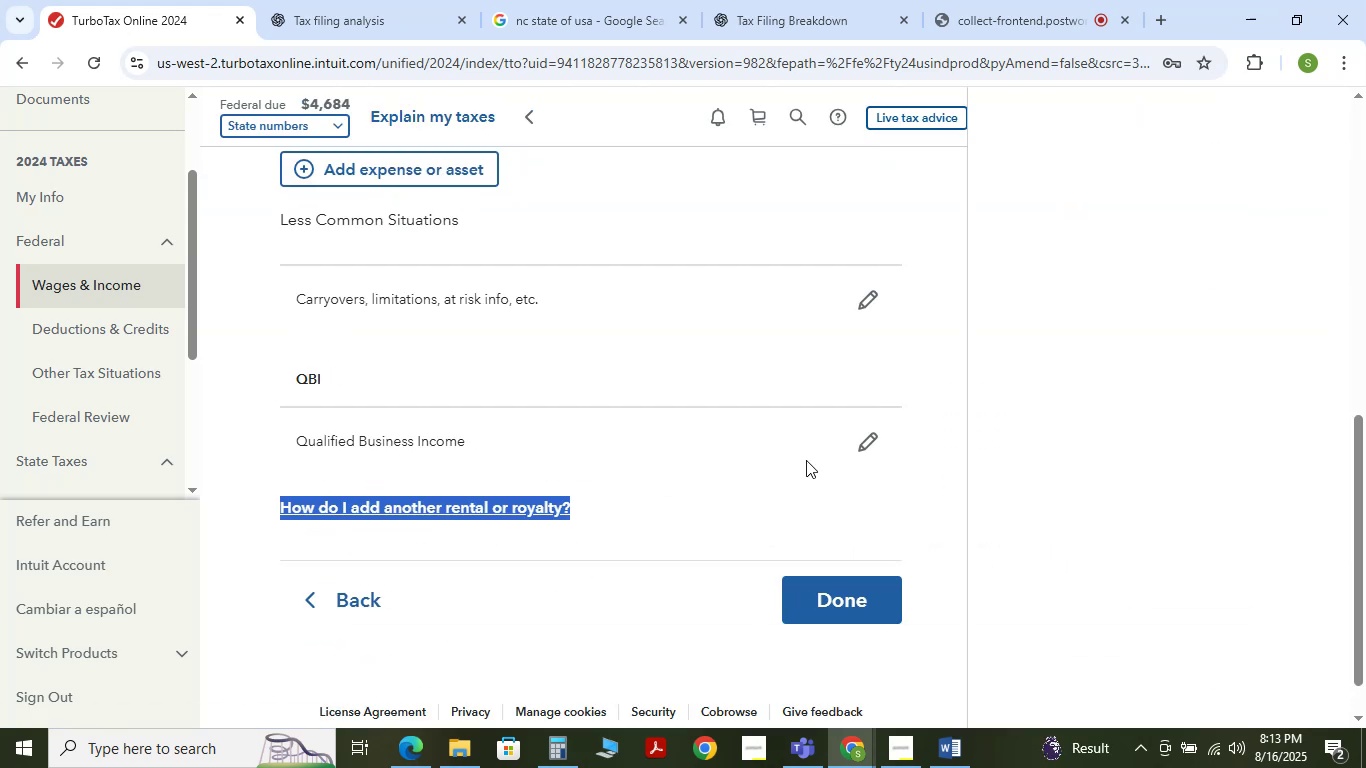 
scroll: coordinate [882, 378], scroll_direction: up, amount: 4.0
 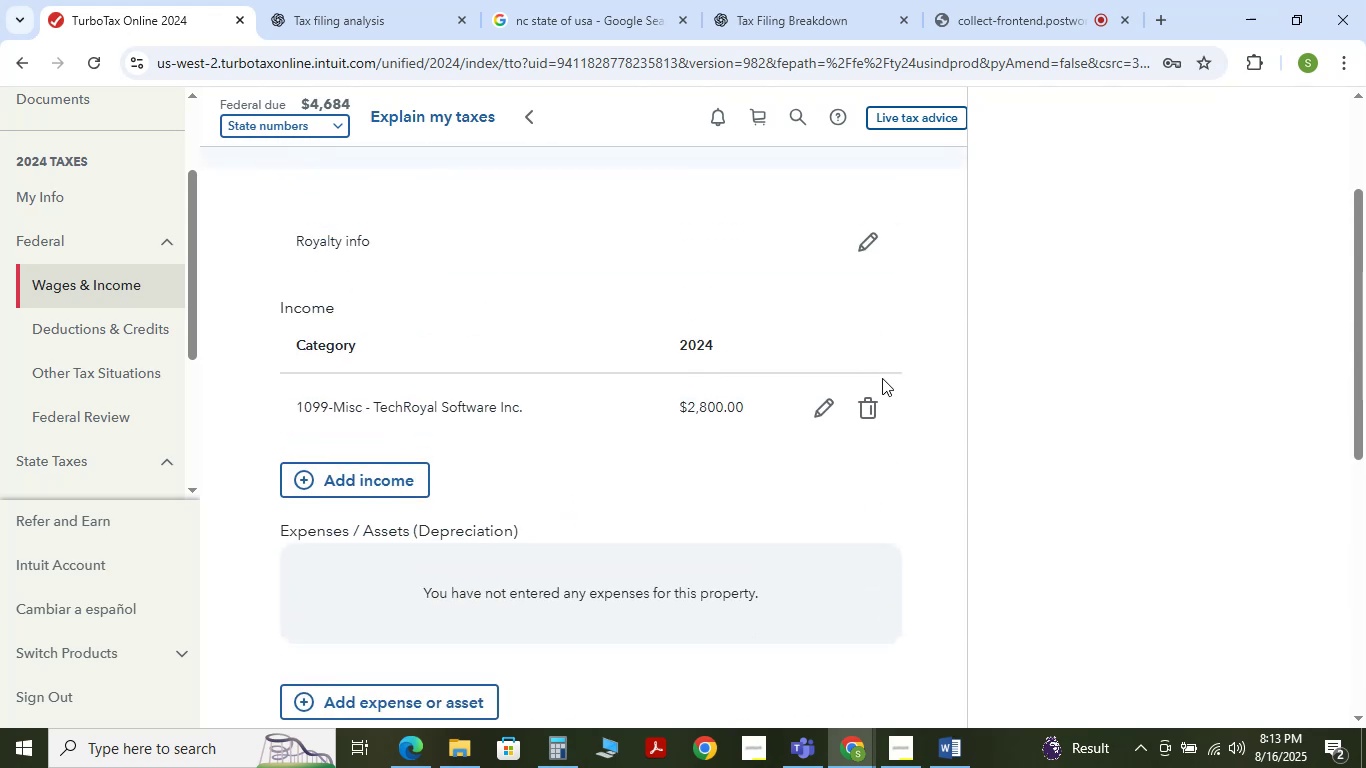 
scroll: coordinate [844, 427], scroll_direction: down, amount: 8.0
 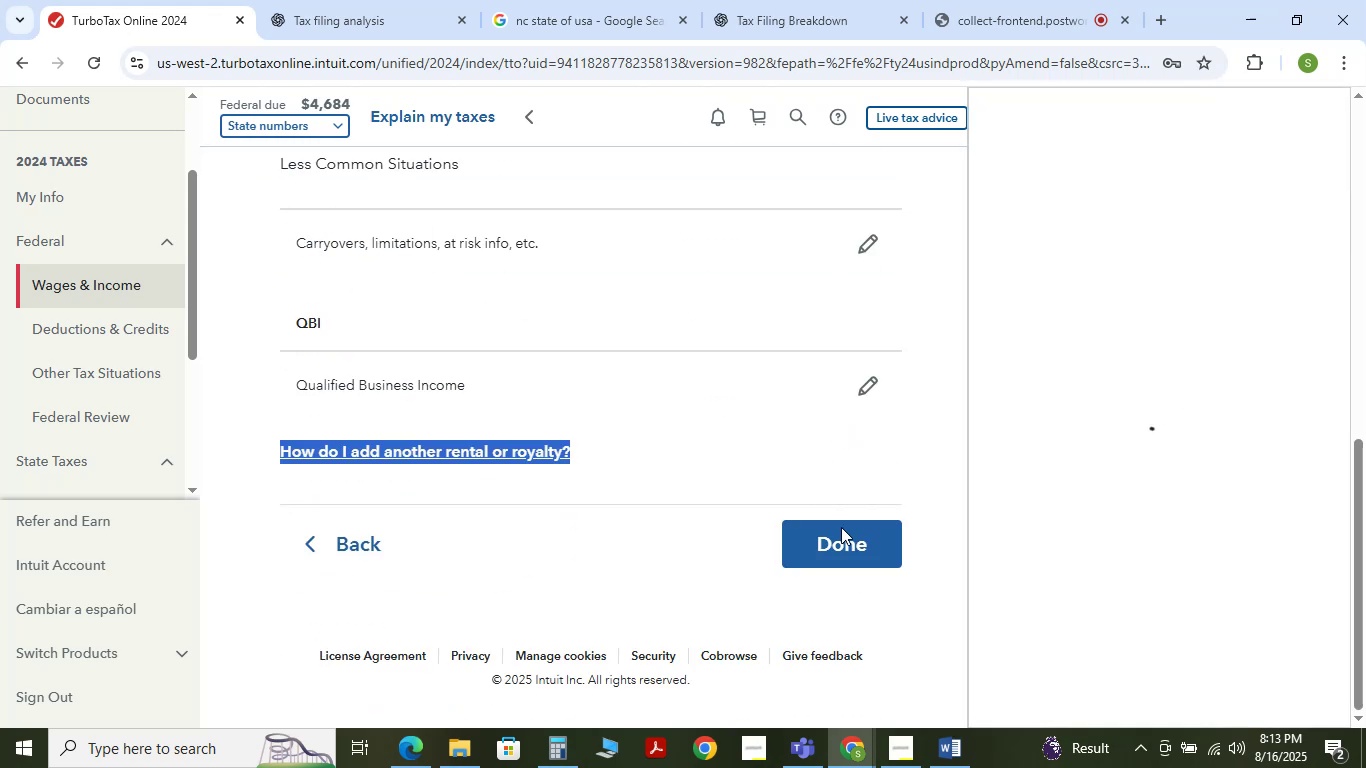 
double_click([843, 543])
 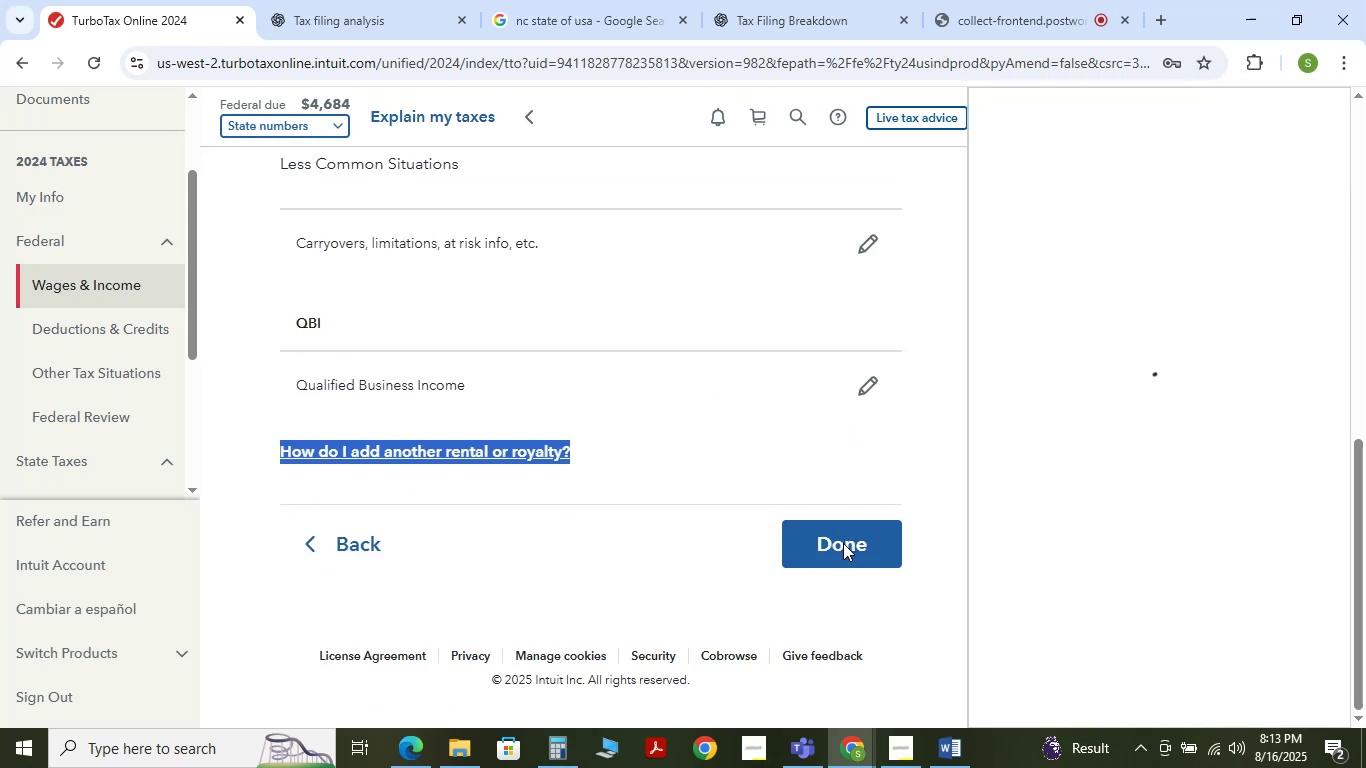 
left_click([843, 543])
 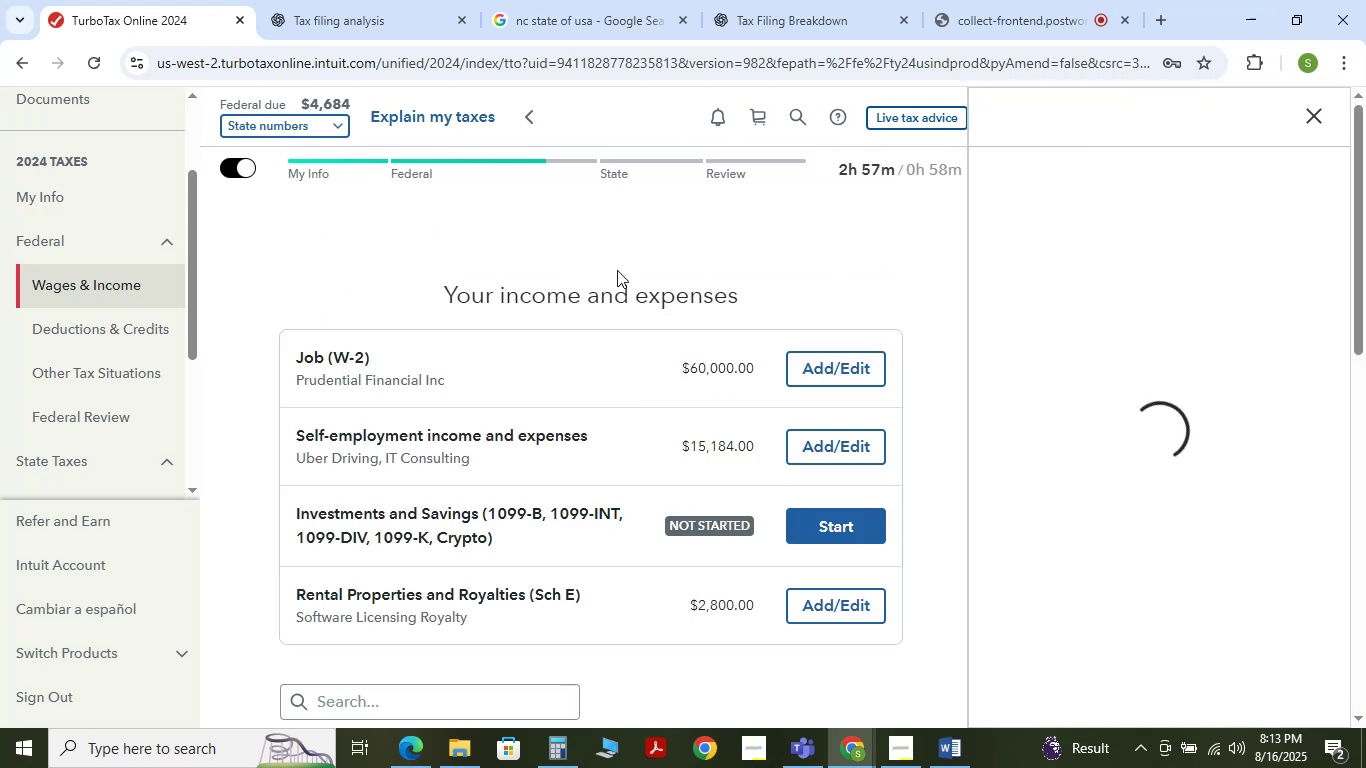 
wait(6.95)
 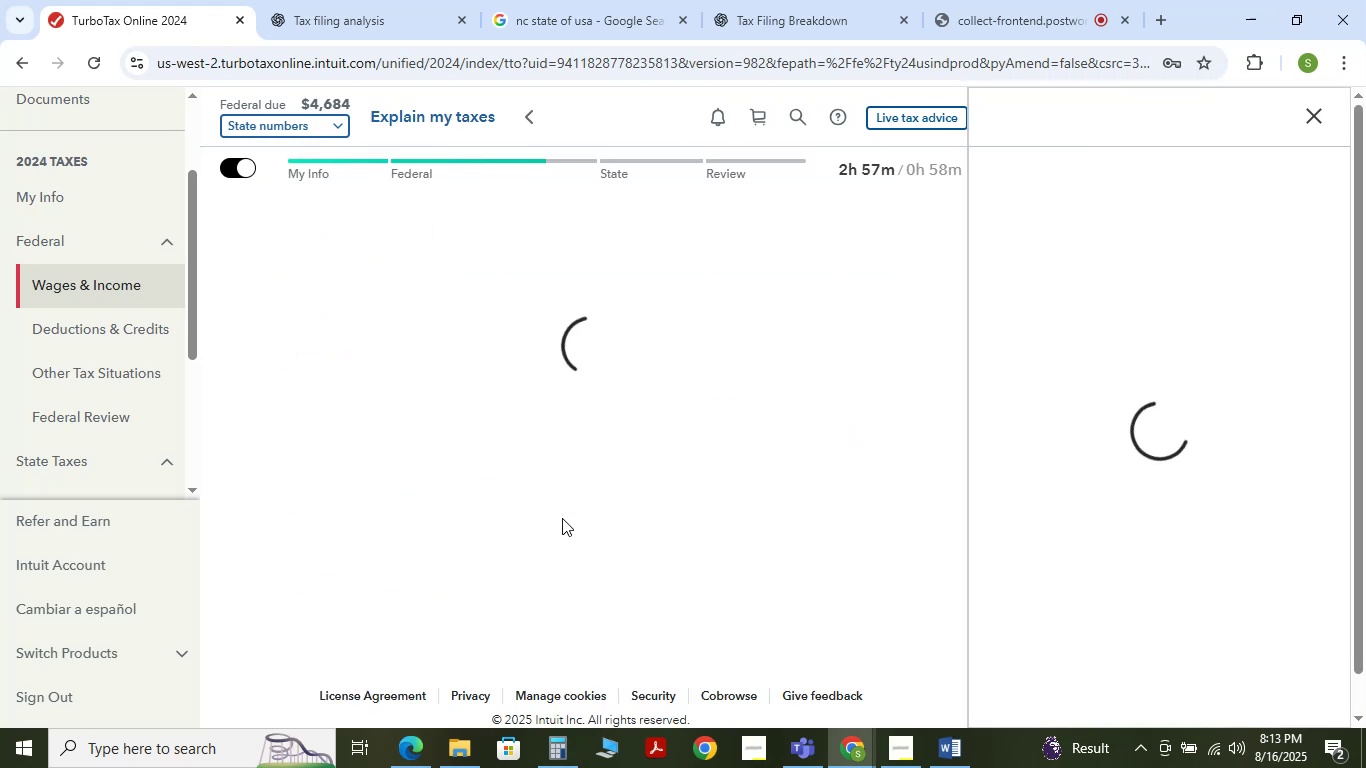 
left_click([571, 511])
 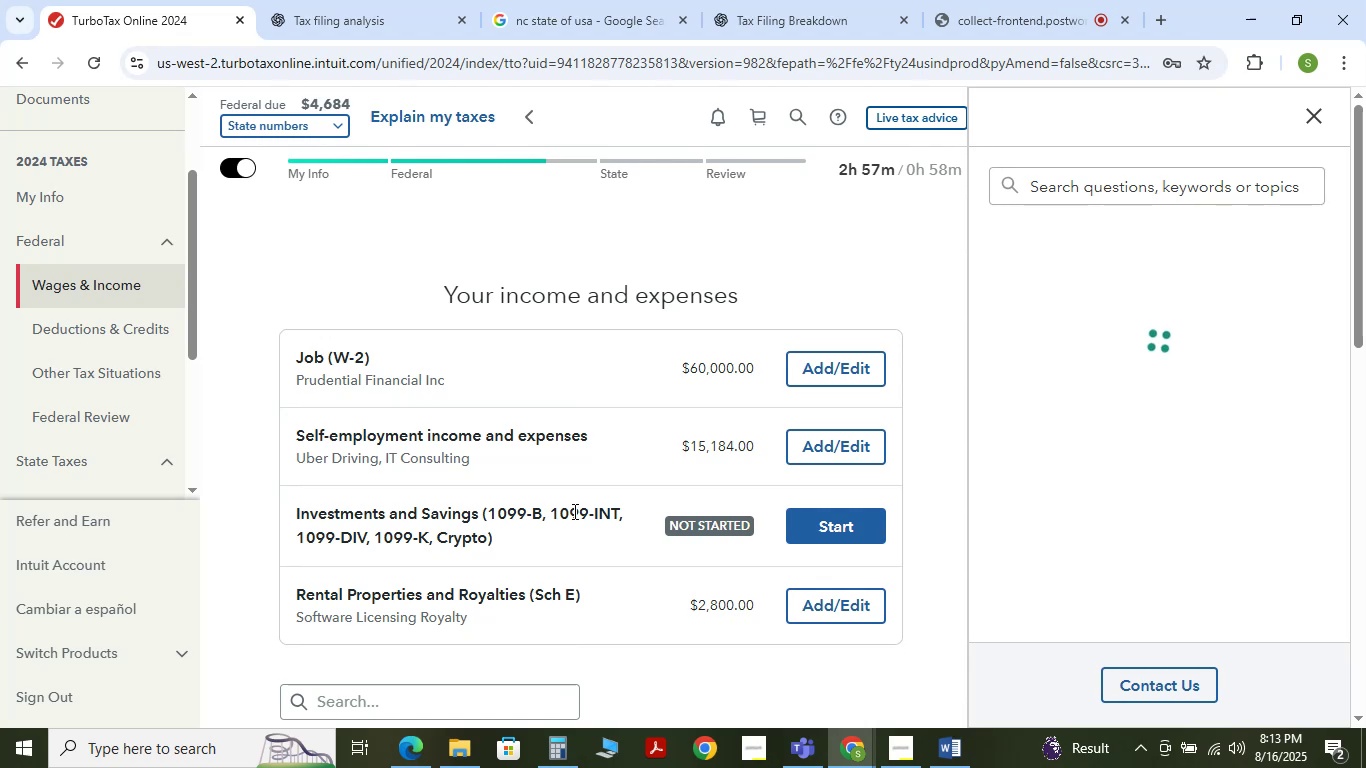 
left_click_drag(start_coordinate=[599, 513], to_coordinate=[617, 513])
 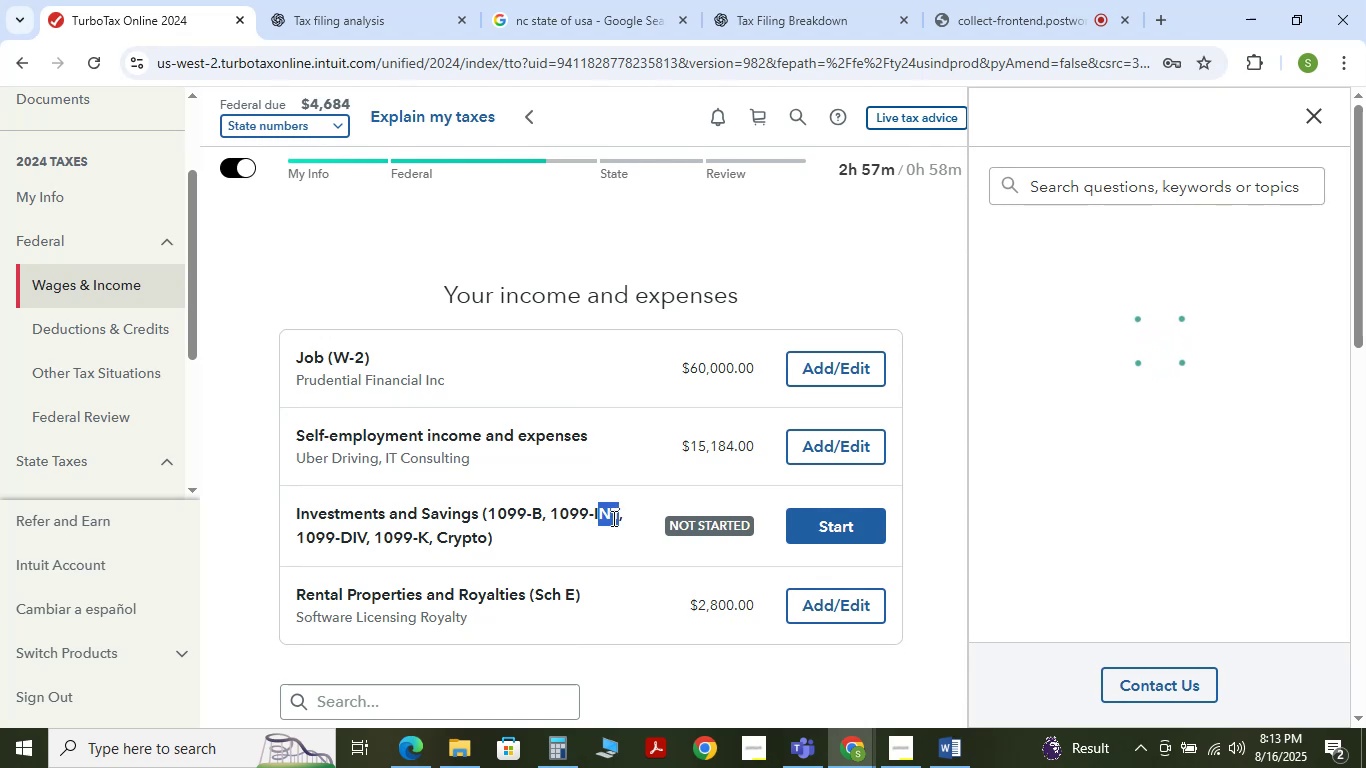 
scroll: coordinate [603, 521], scroll_direction: down, amount: 1.0
 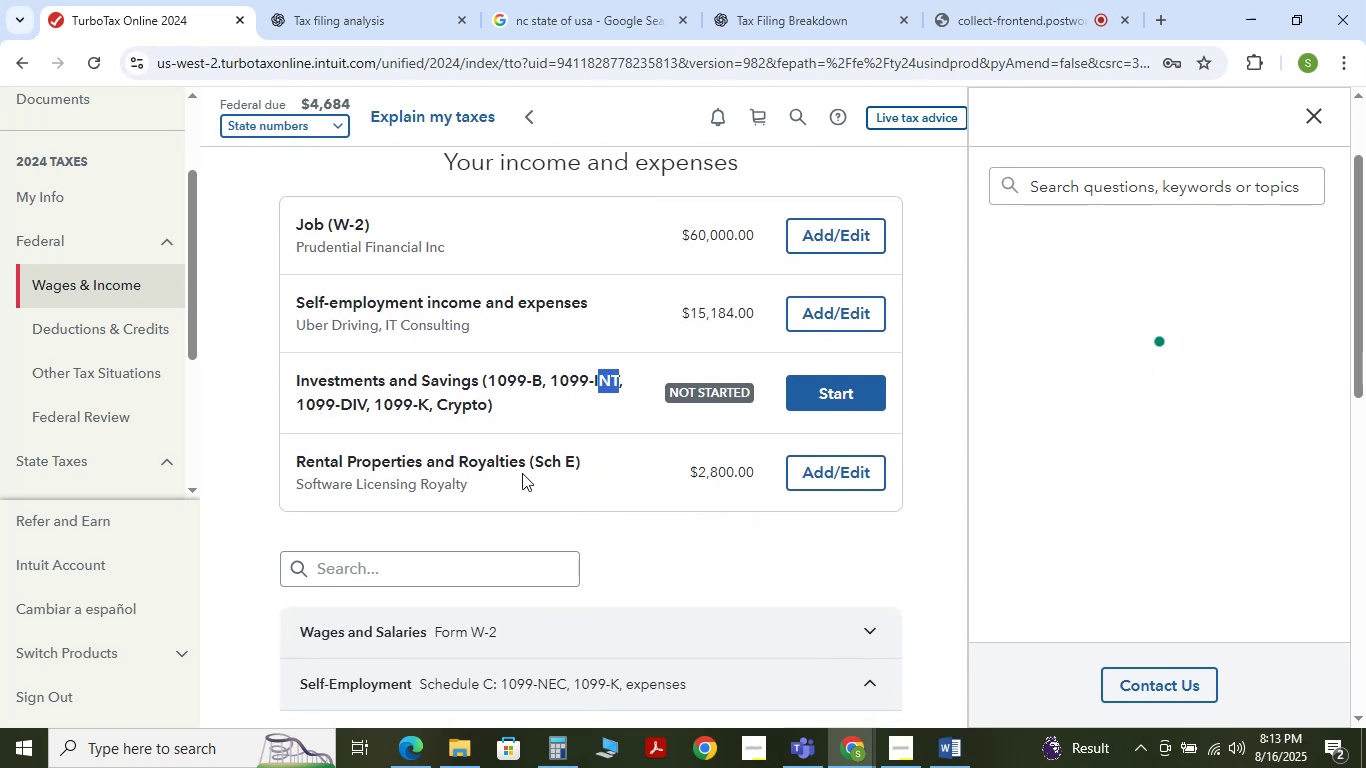 
left_click_drag(start_coordinate=[528, 458], to_coordinate=[572, 458])
 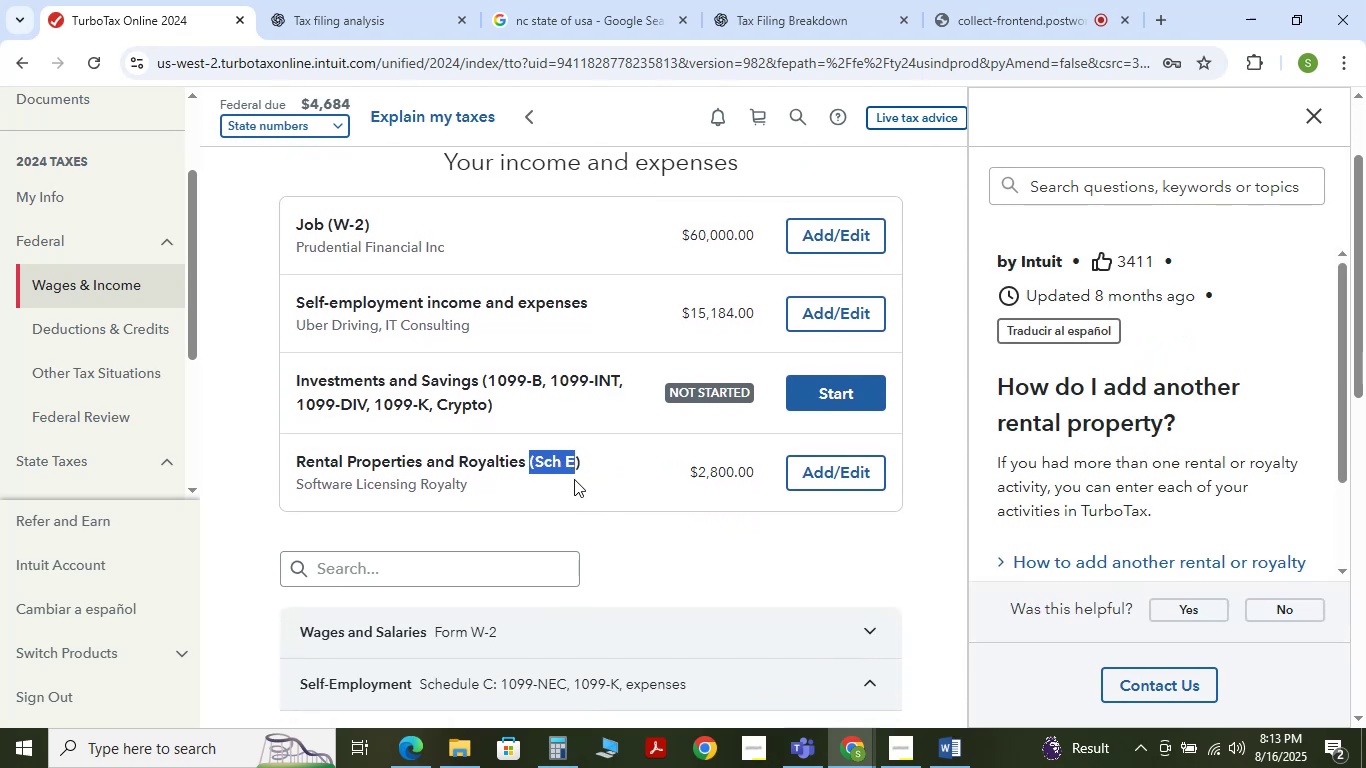 
scroll: coordinate [708, 500], scroll_direction: down, amount: 12.0
 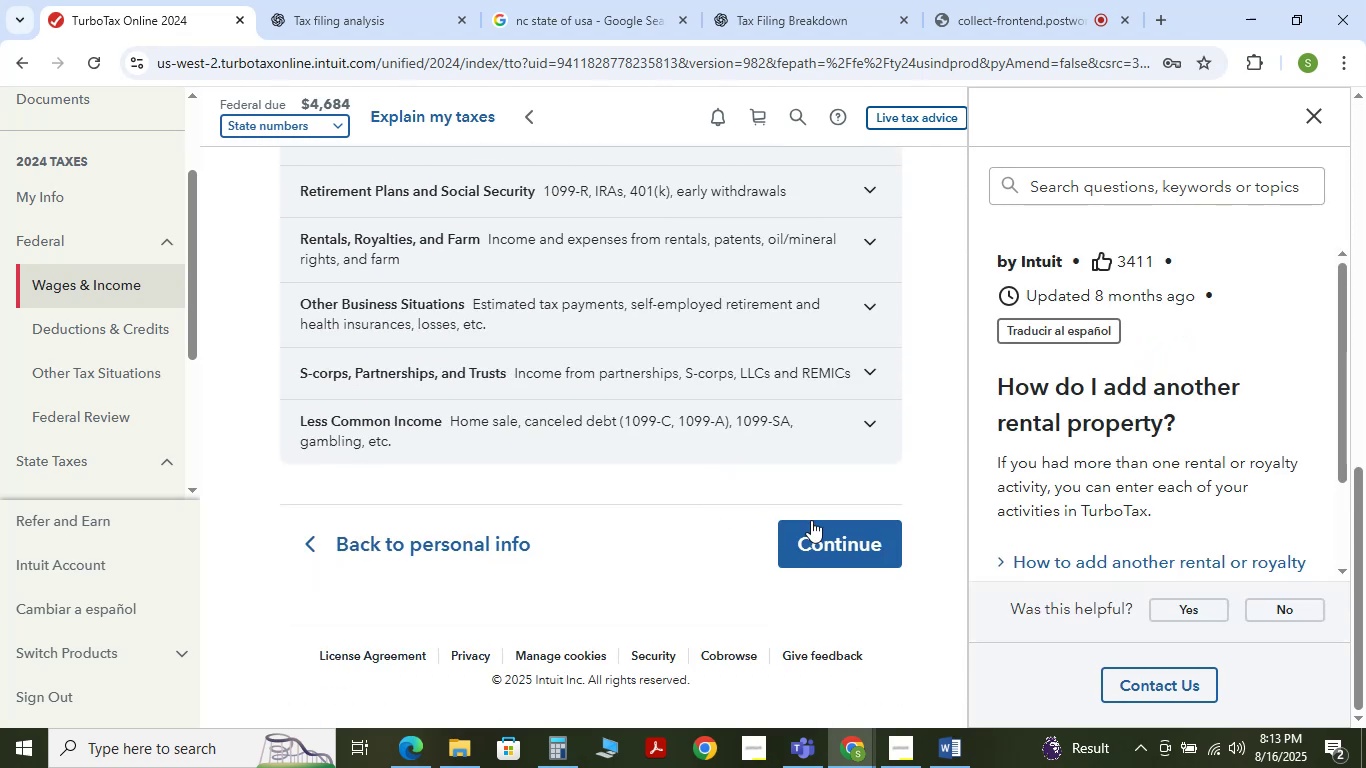 
left_click([822, 529])
 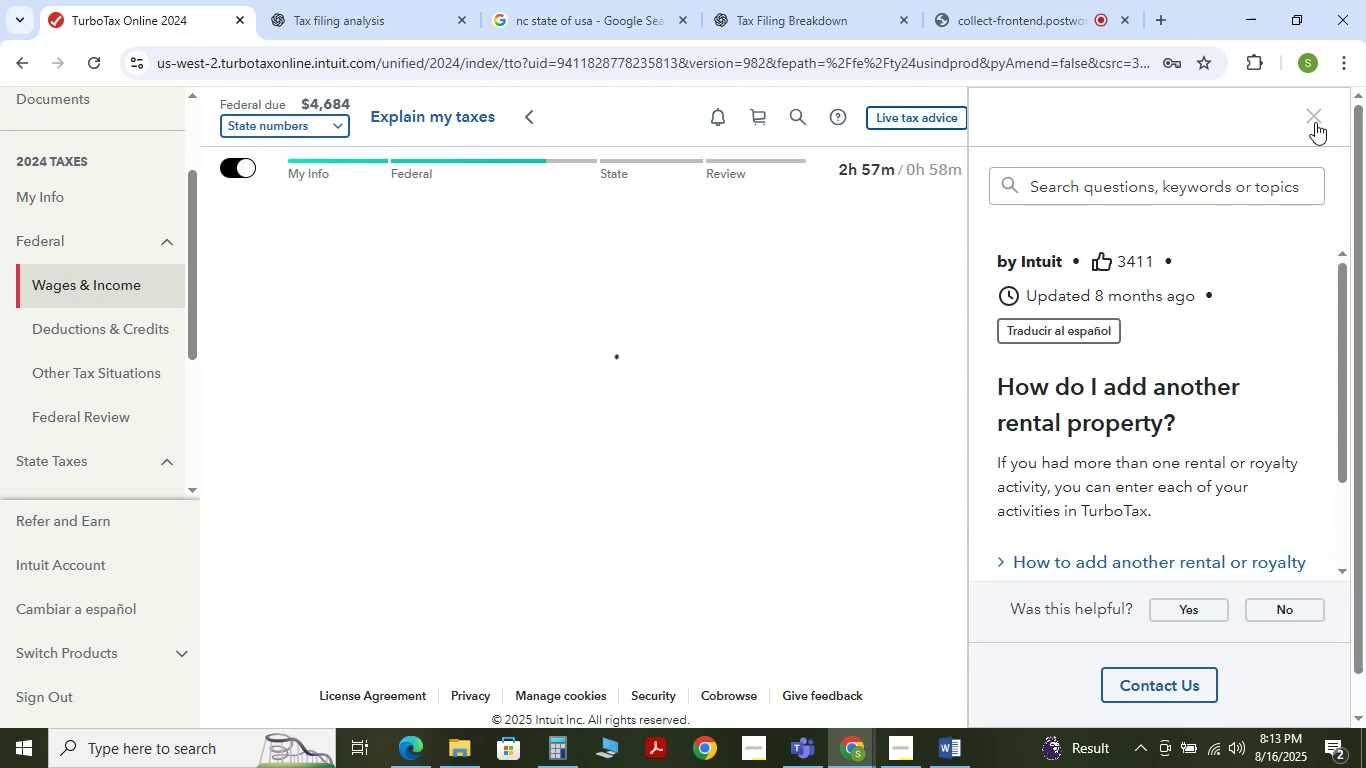 
left_click([1315, 122])
 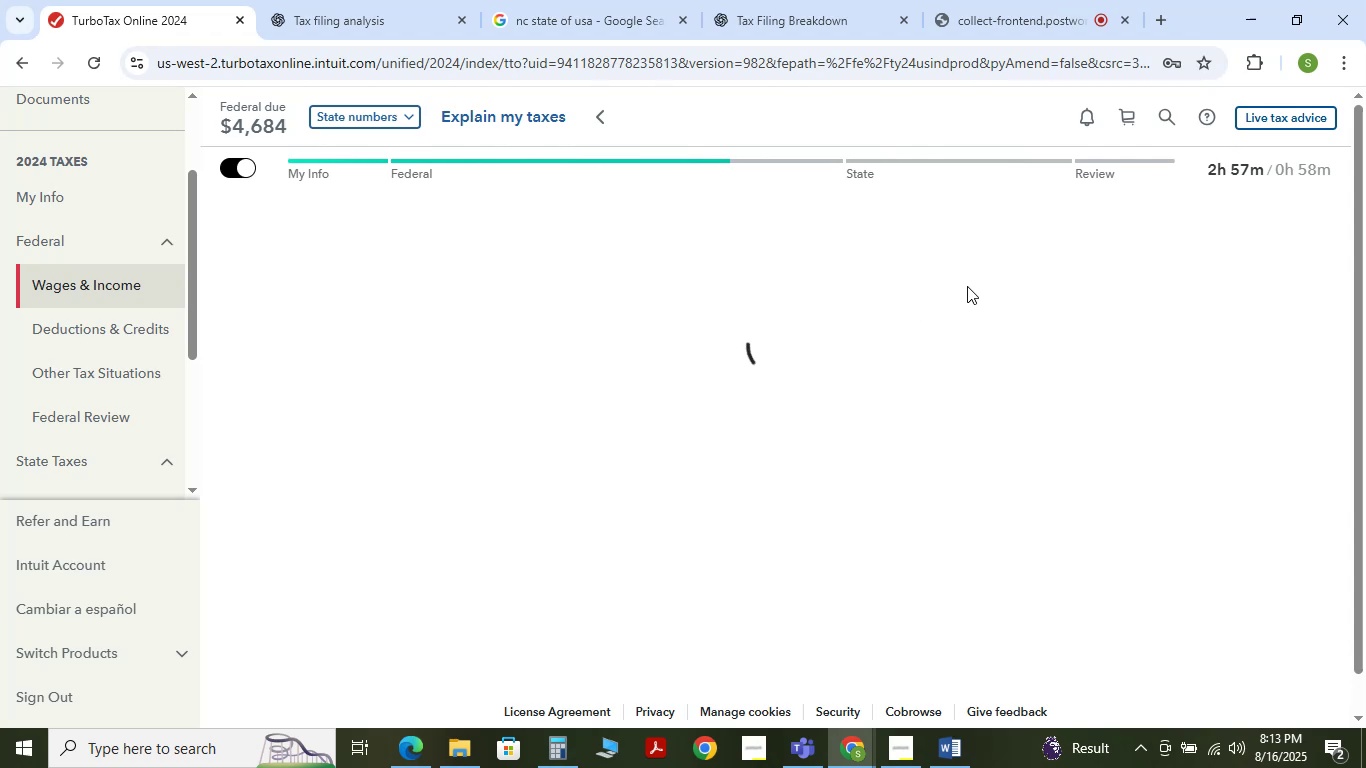 
left_click([814, 0])
 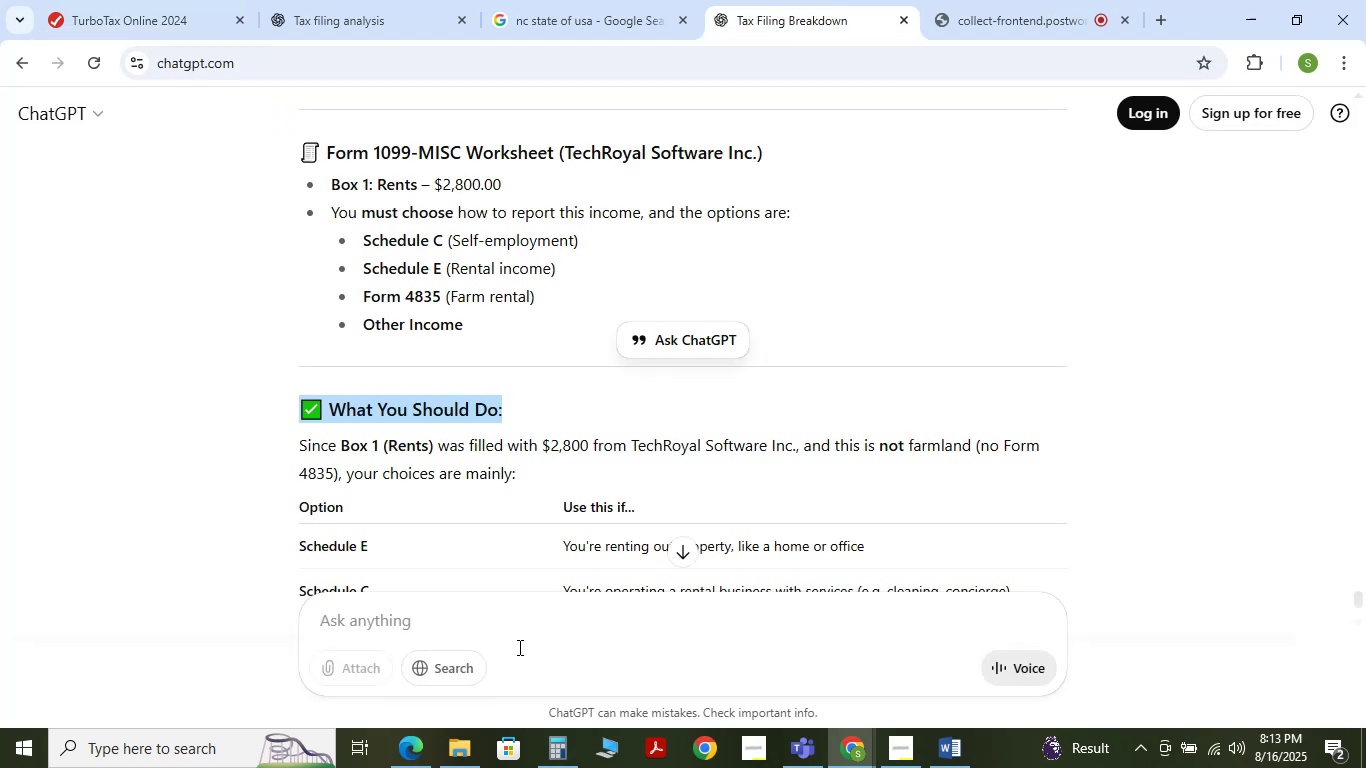 
left_click([534, 646])
 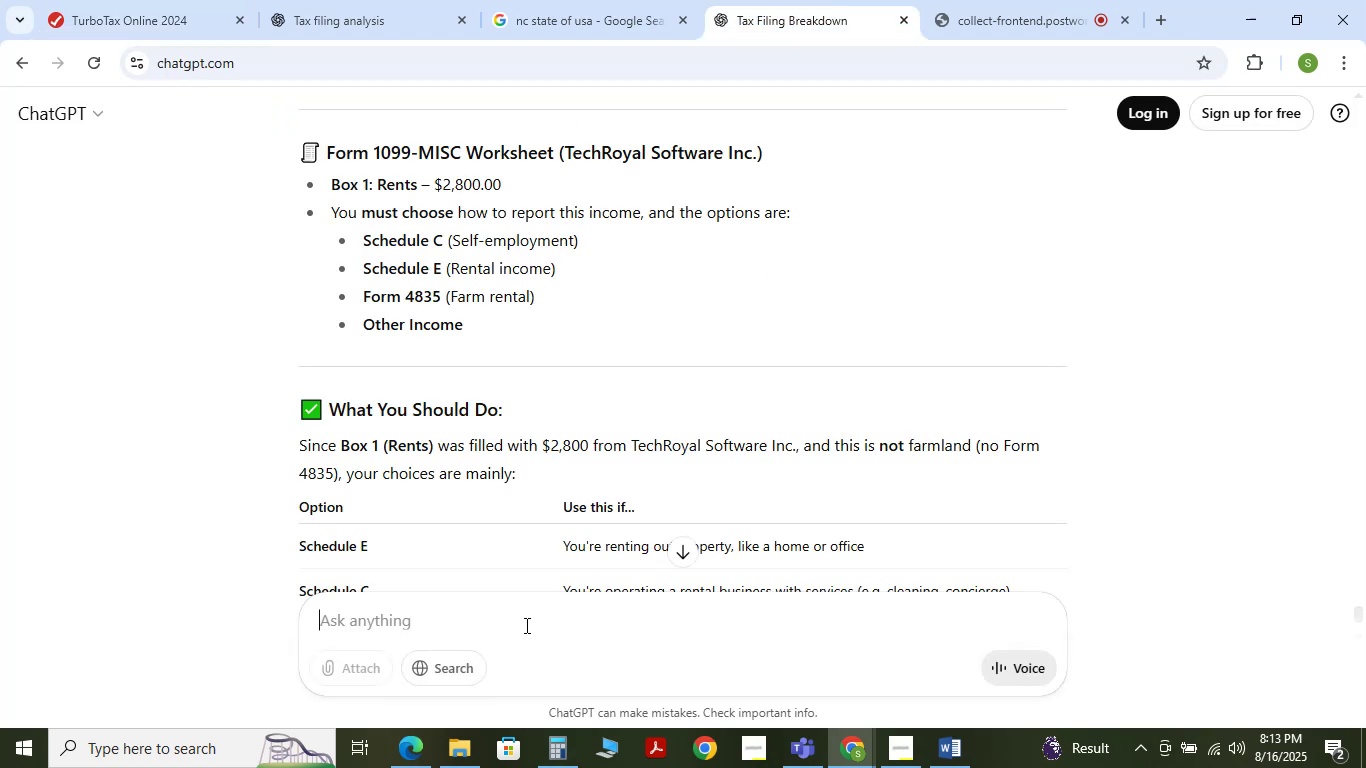 
double_click([523, 617])
 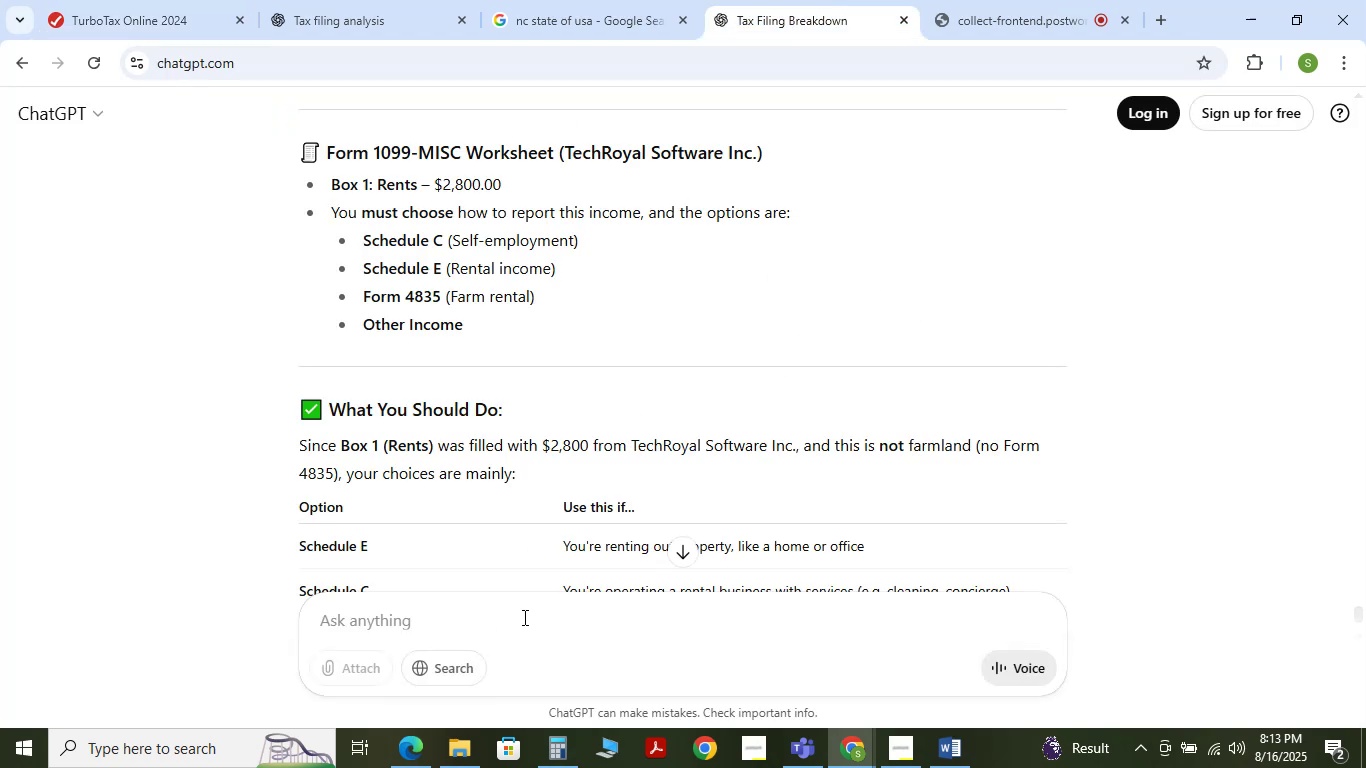 
type(where we have to disclpos the royaities in whjich schedule?)
 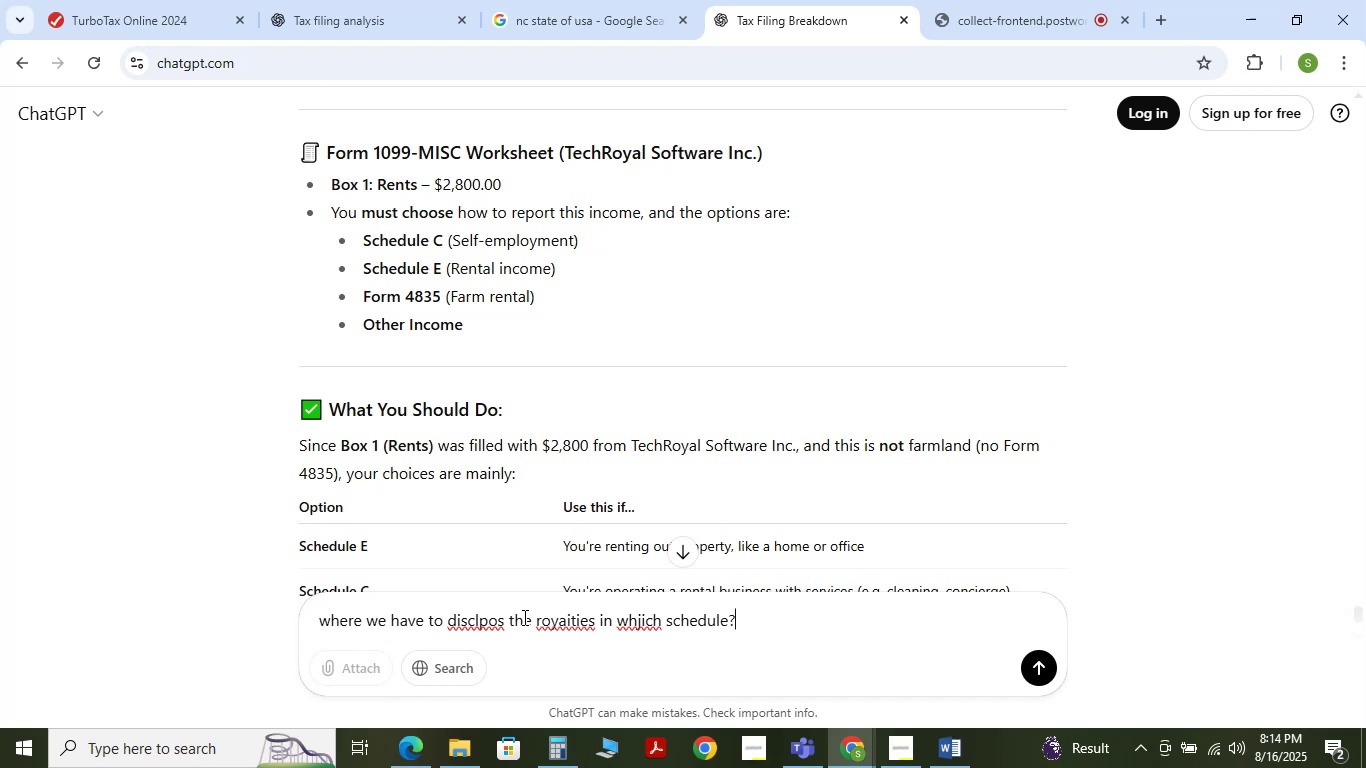 
 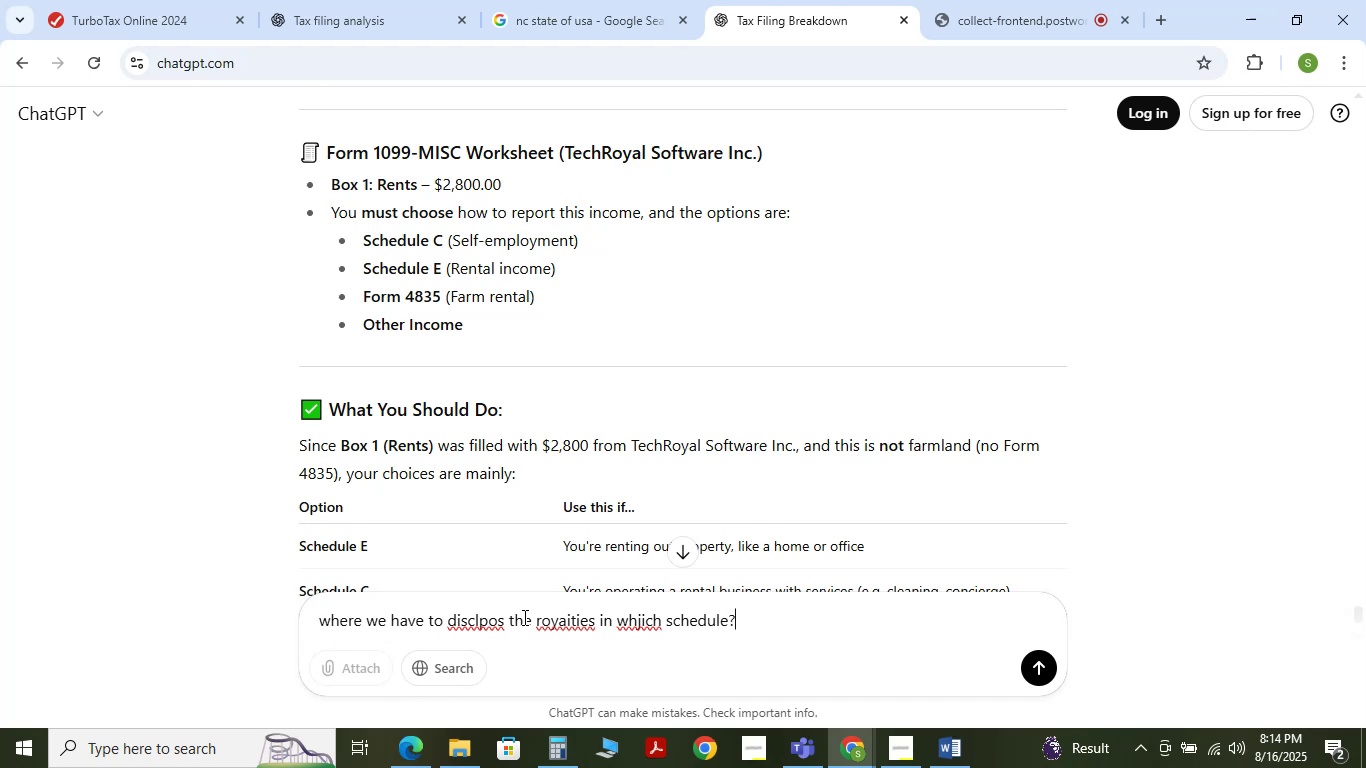 
key(Enter)
 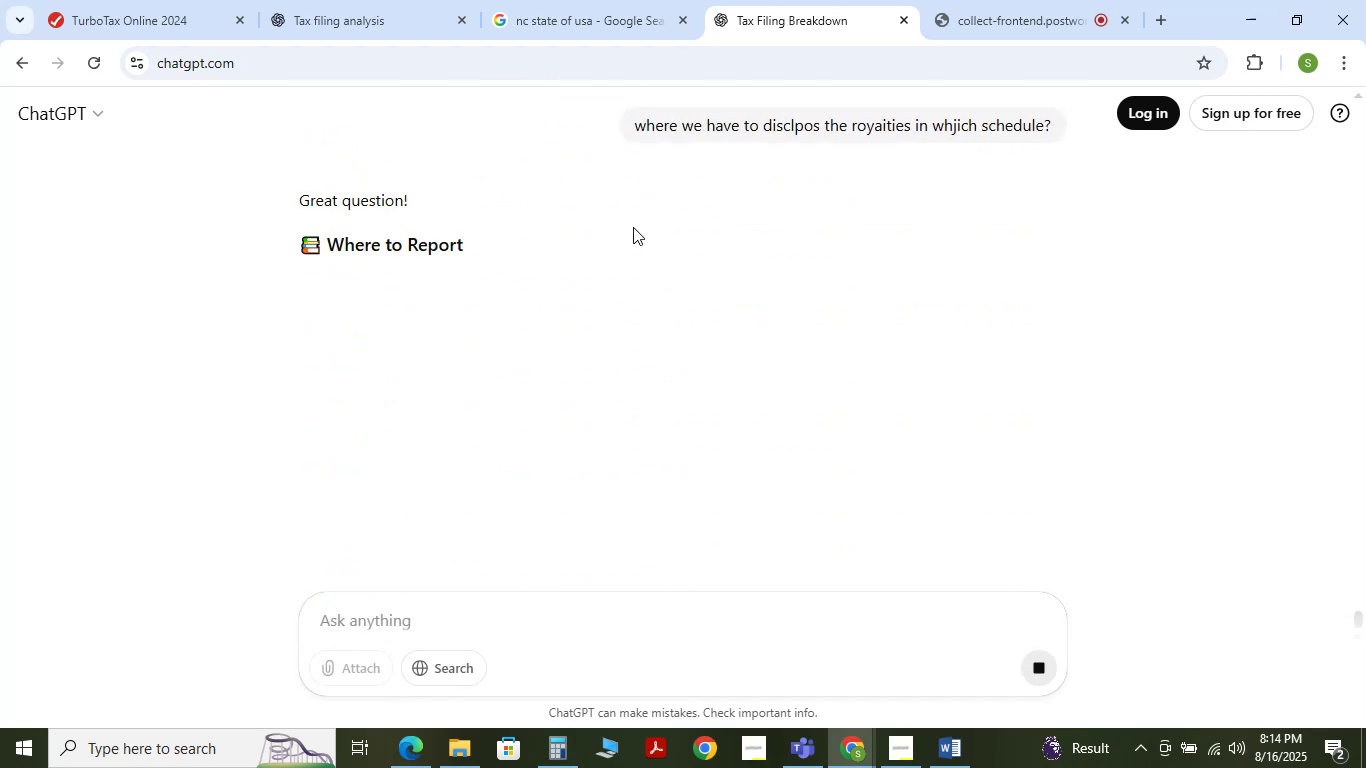 
scroll: coordinate [527, 271], scroll_direction: down, amount: 1.0
 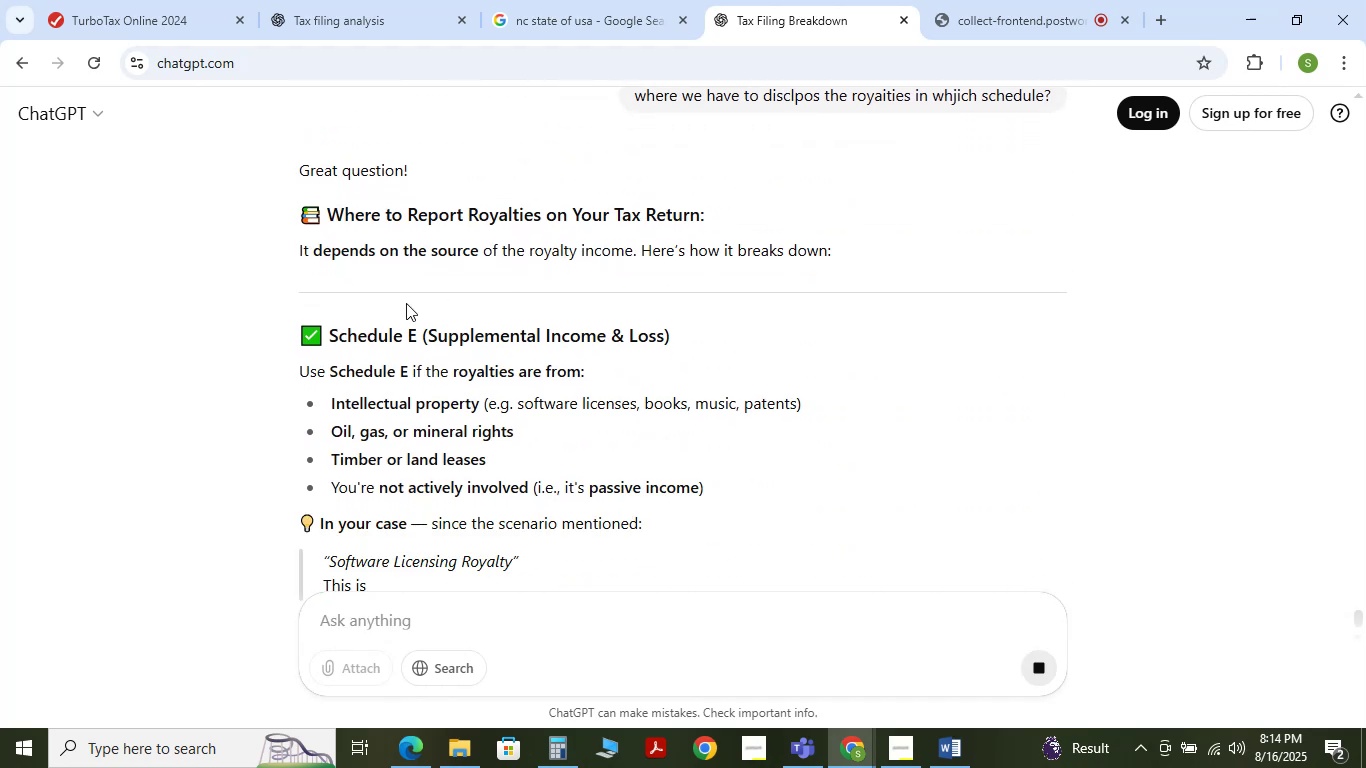 
left_click_drag(start_coordinate=[381, 306], to_coordinate=[517, 453])
 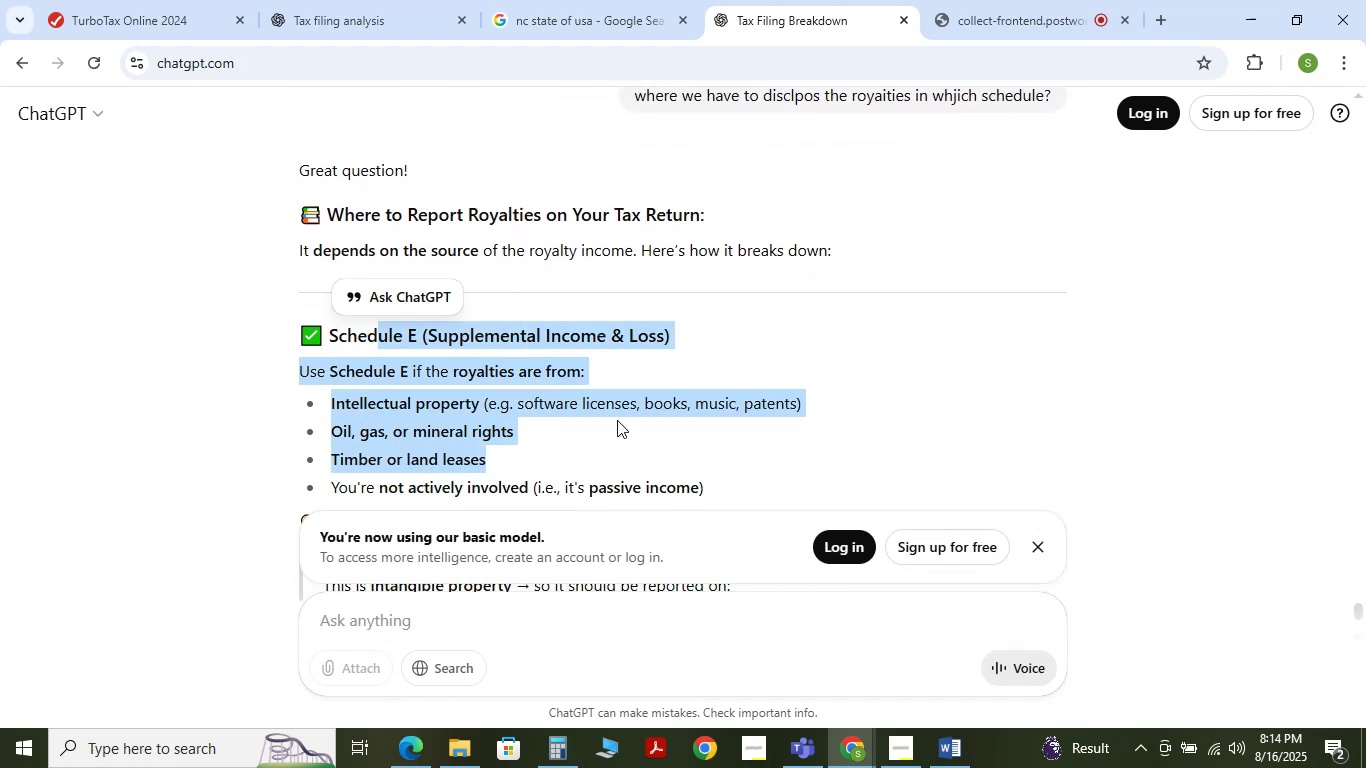 
left_click([629, 410])
 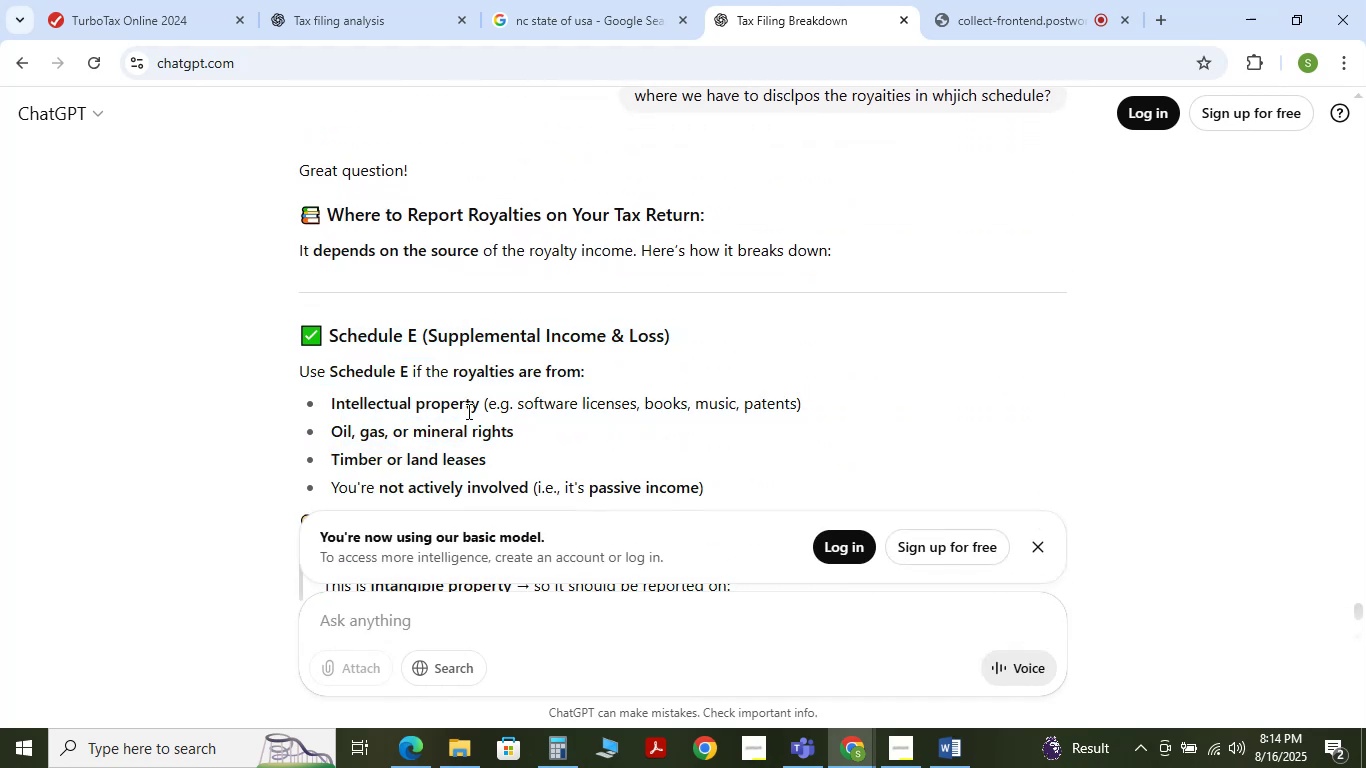 
left_click_drag(start_coordinate=[464, 414], to_coordinate=[560, 469])
 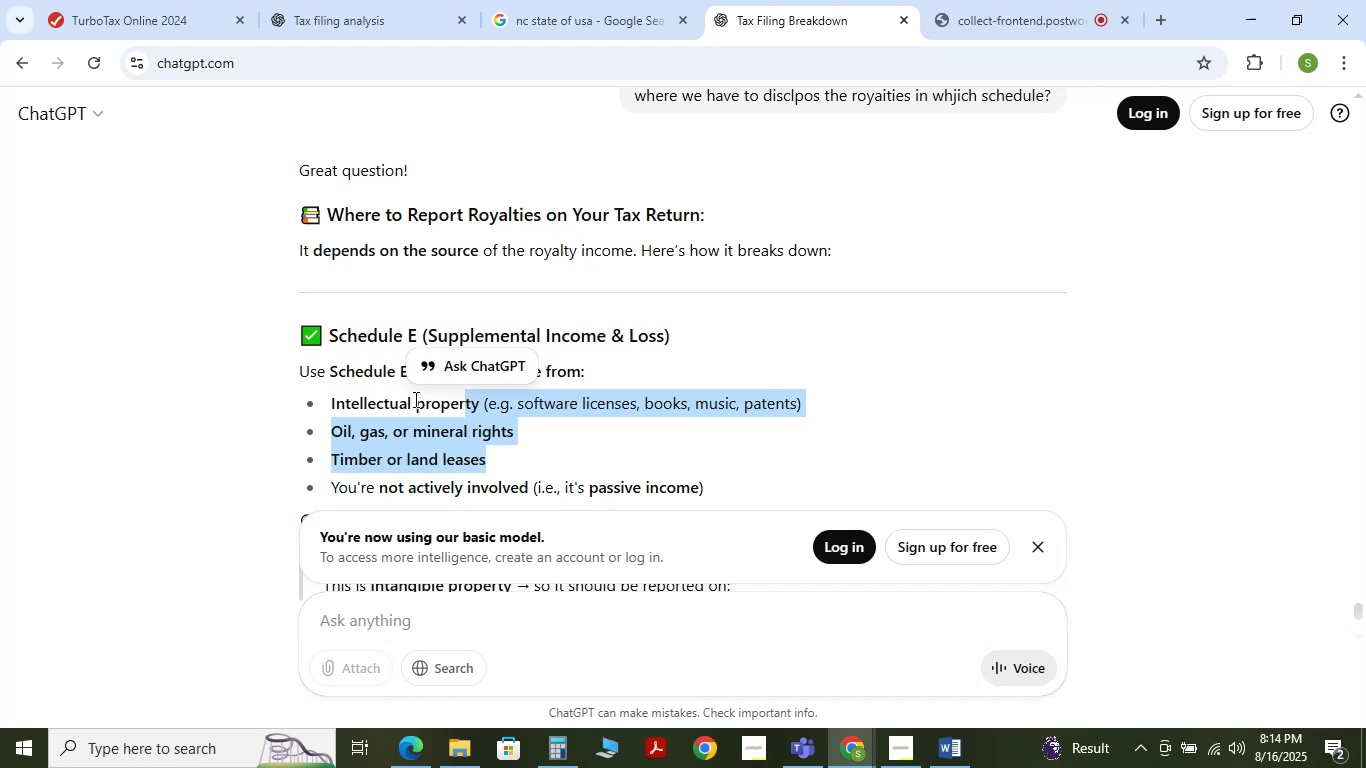 
left_click([414, 399])
 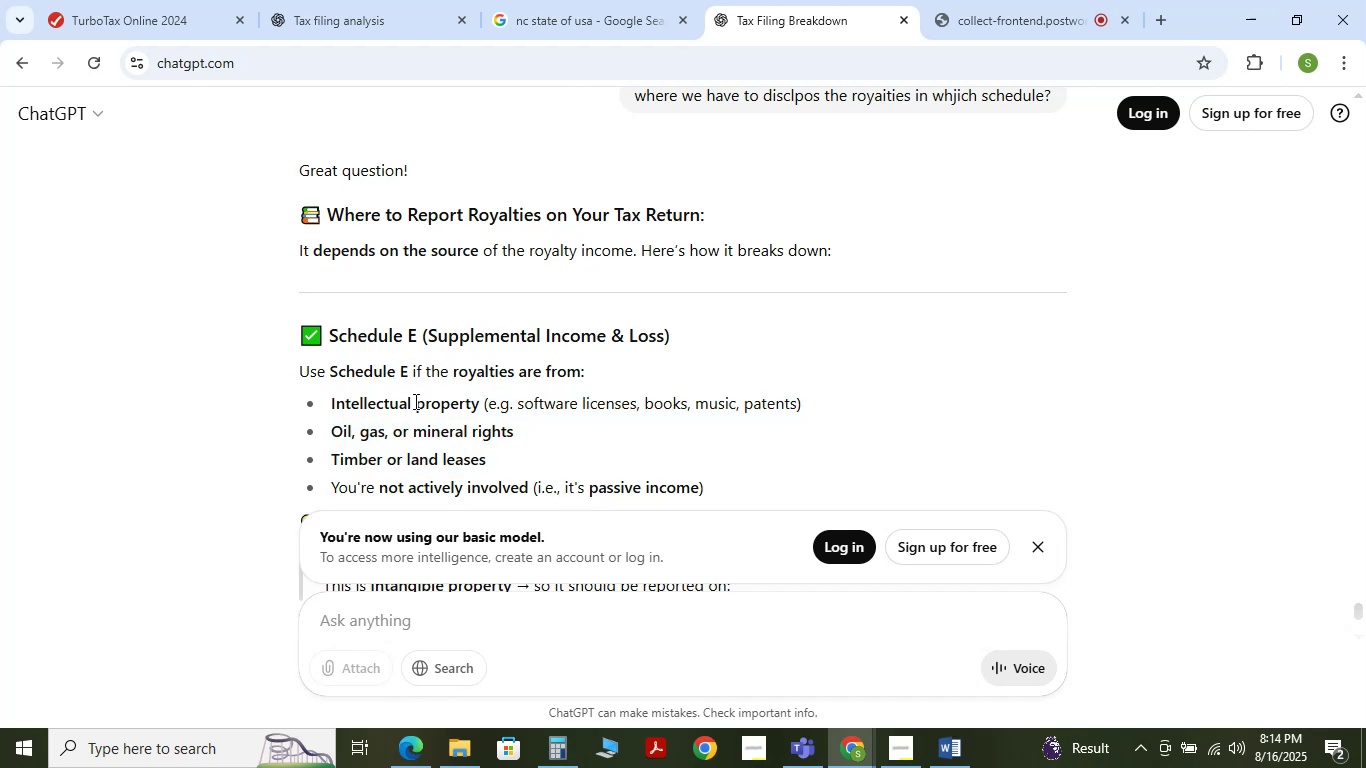 
scroll: coordinate [421, 413], scroll_direction: down, amount: 2.0
 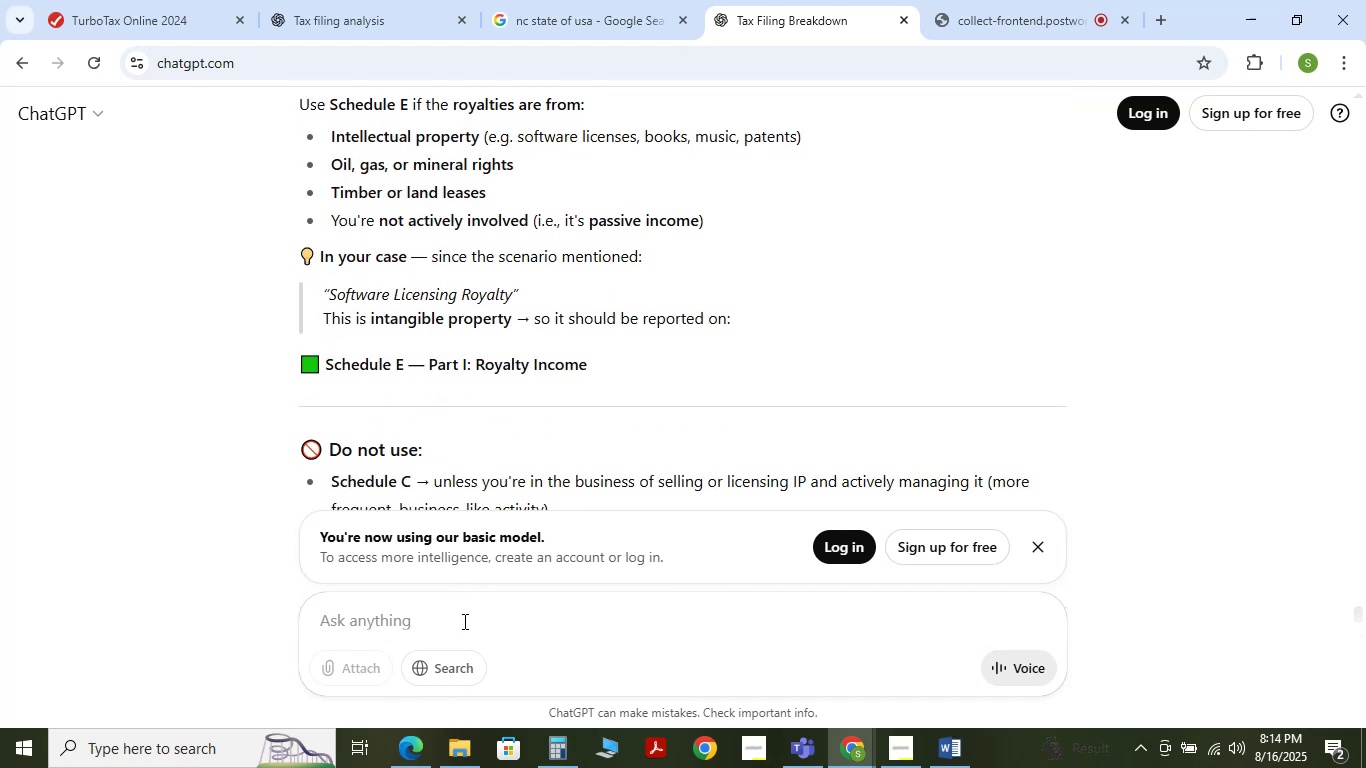 
left_click_drag(start_coordinate=[336, 290], to_coordinate=[509, 310])
 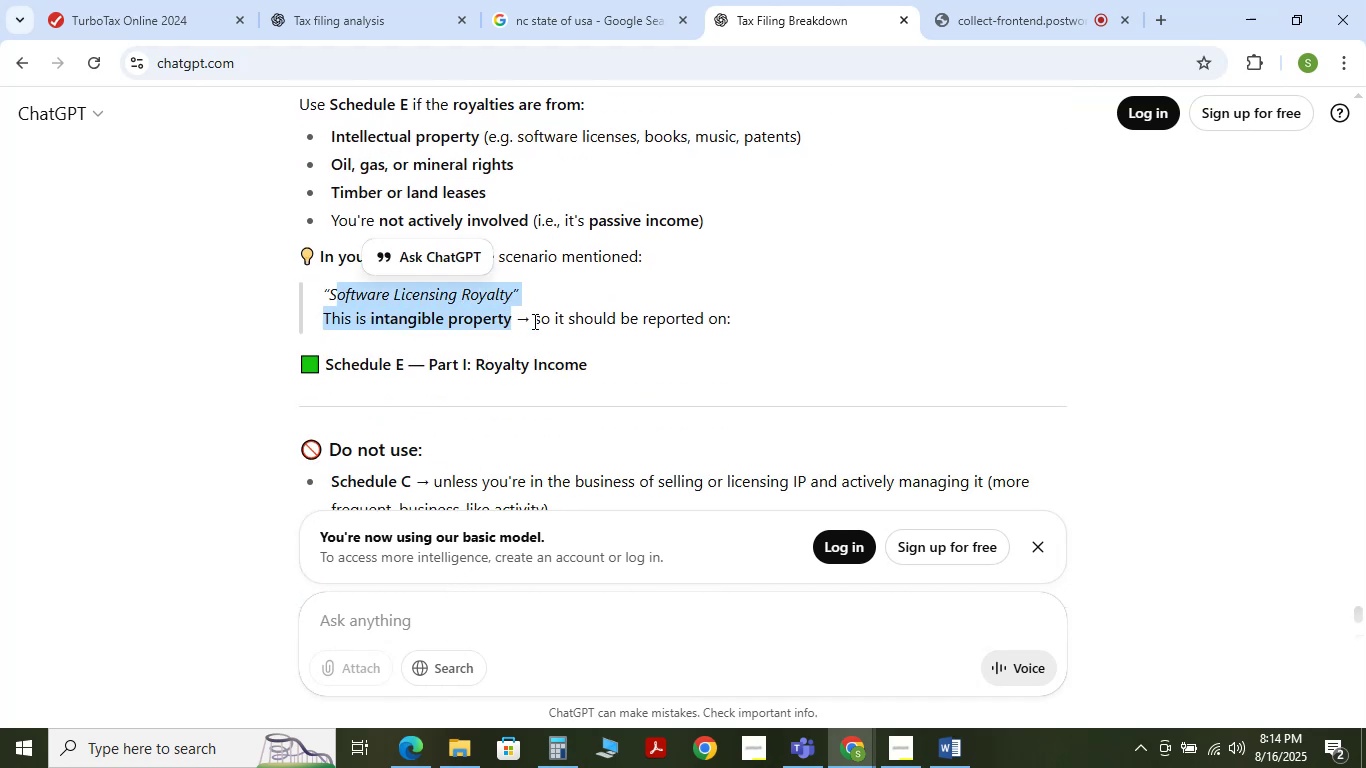 
left_click([535, 321])
 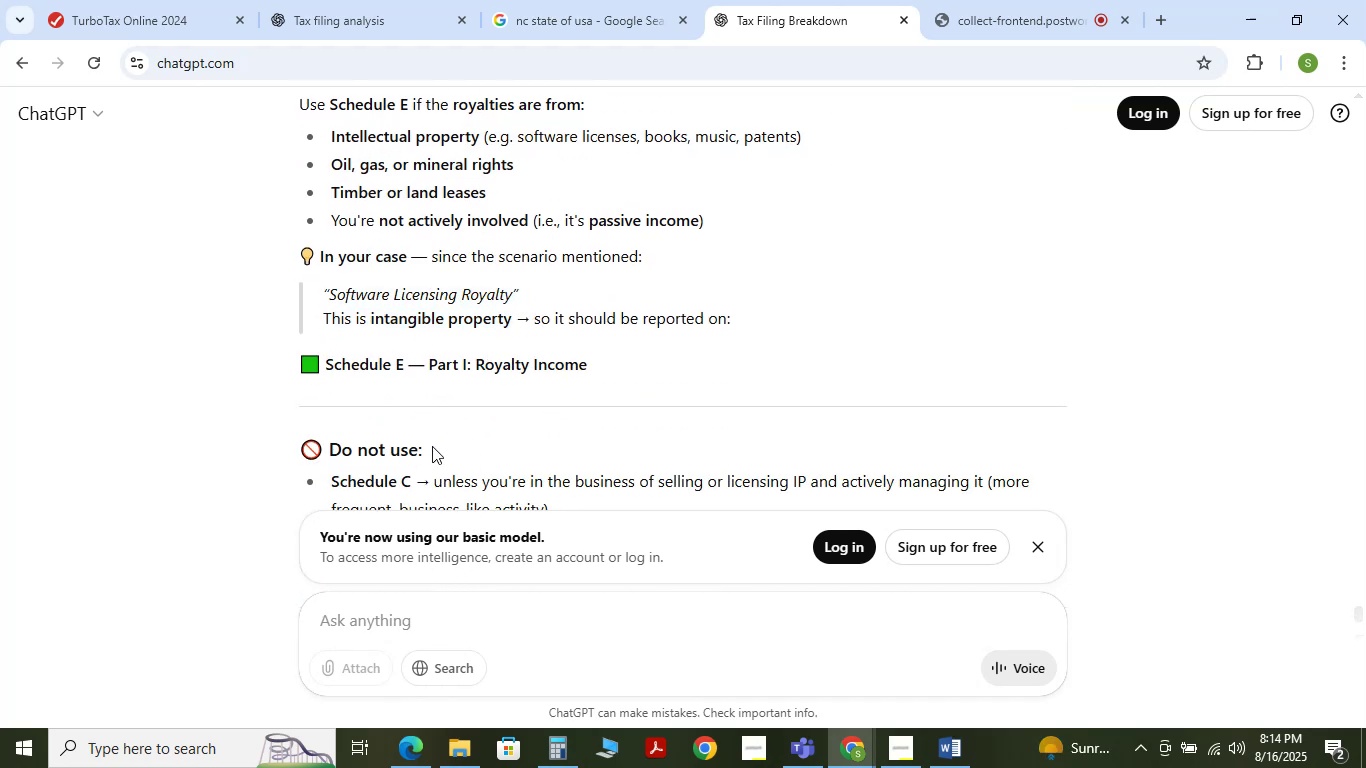 
scroll: coordinate [432, 399], scroll_direction: up, amount: 2.0
 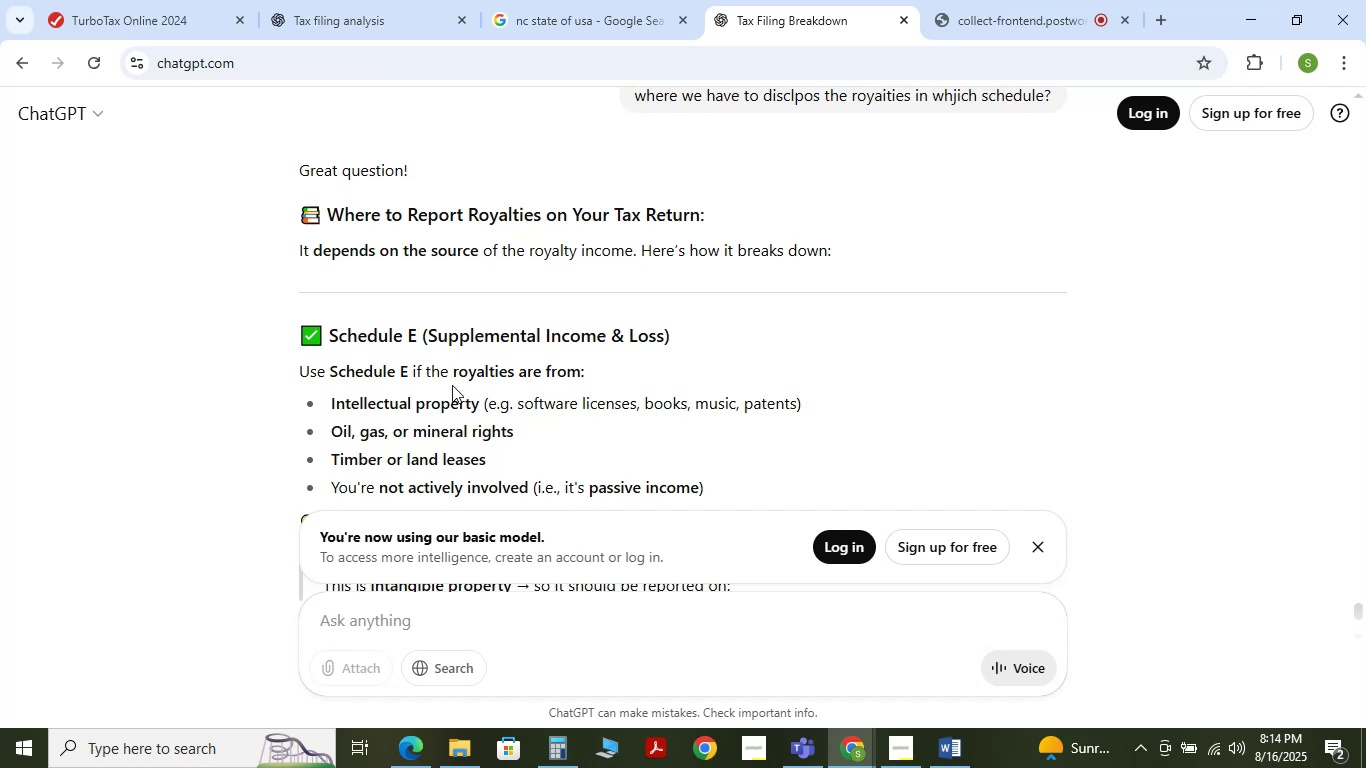 
left_click_drag(start_coordinate=[414, 353], to_coordinate=[438, 360])
 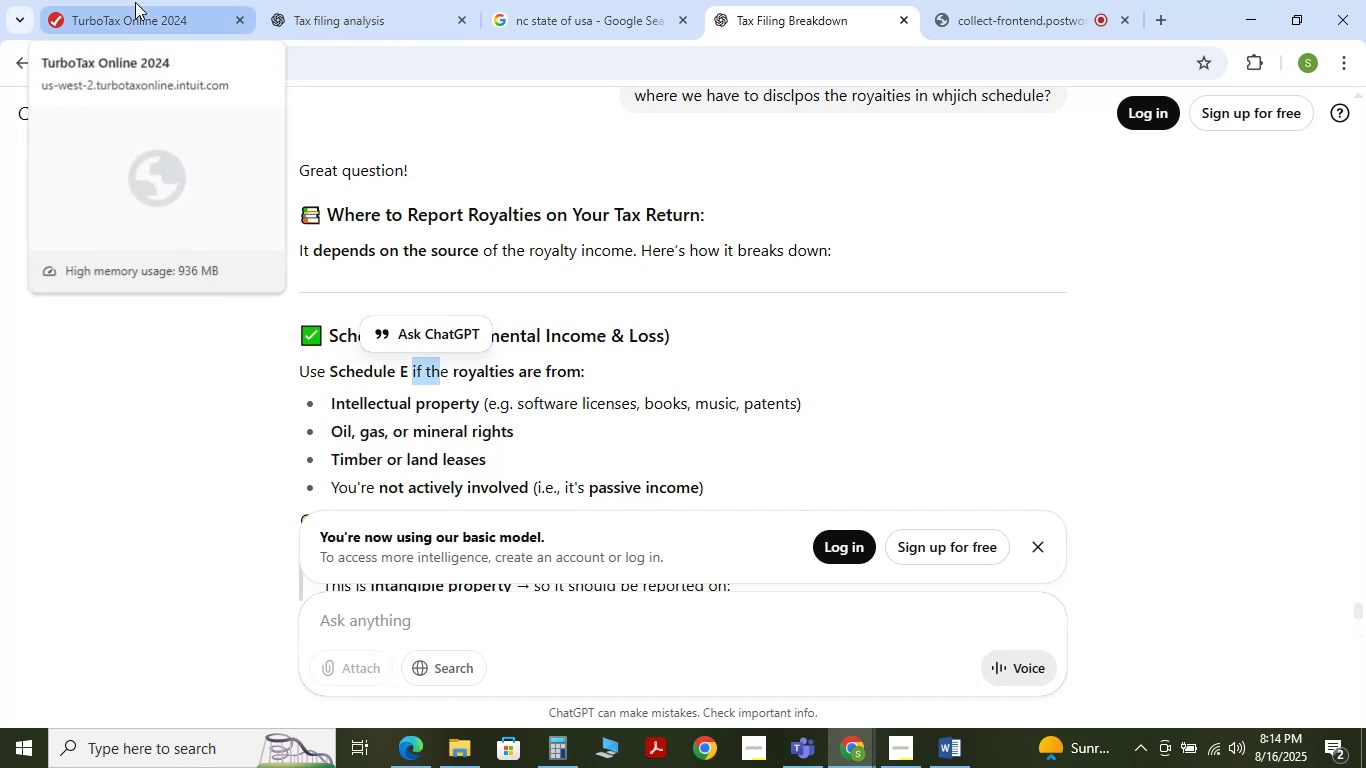 
left_click_drag(start_coordinate=[339, 395], to_coordinate=[783, 412])
 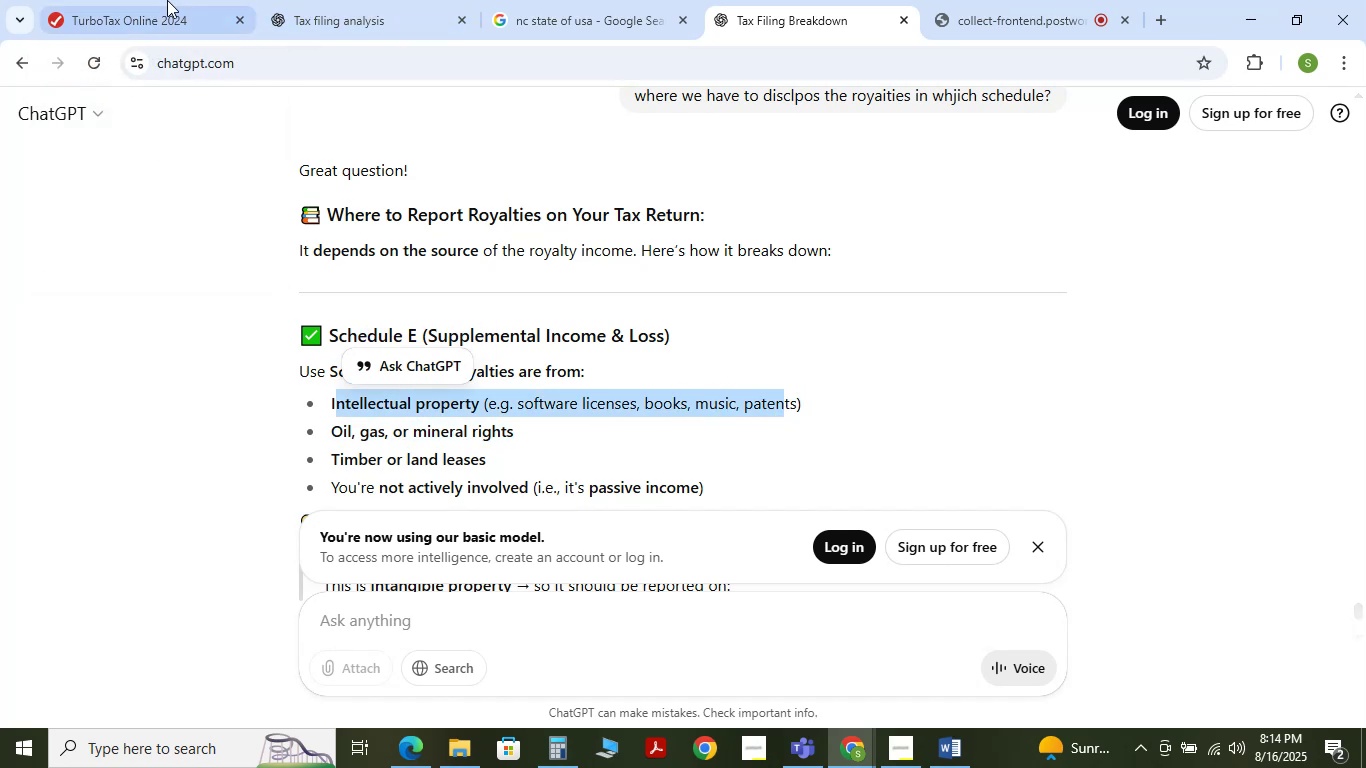 
left_click([167, 0])
 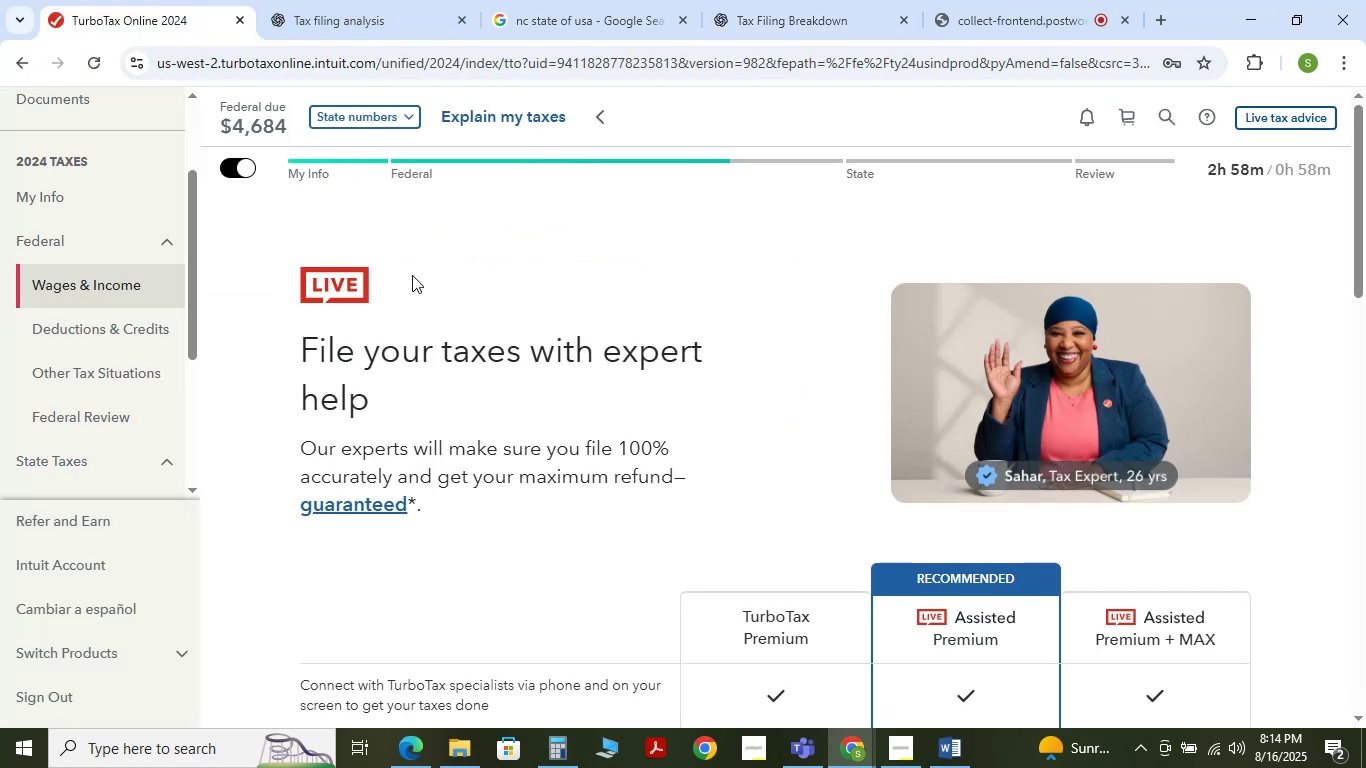 
scroll: coordinate [635, 459], scroll_direction: down, amount: 10.0
 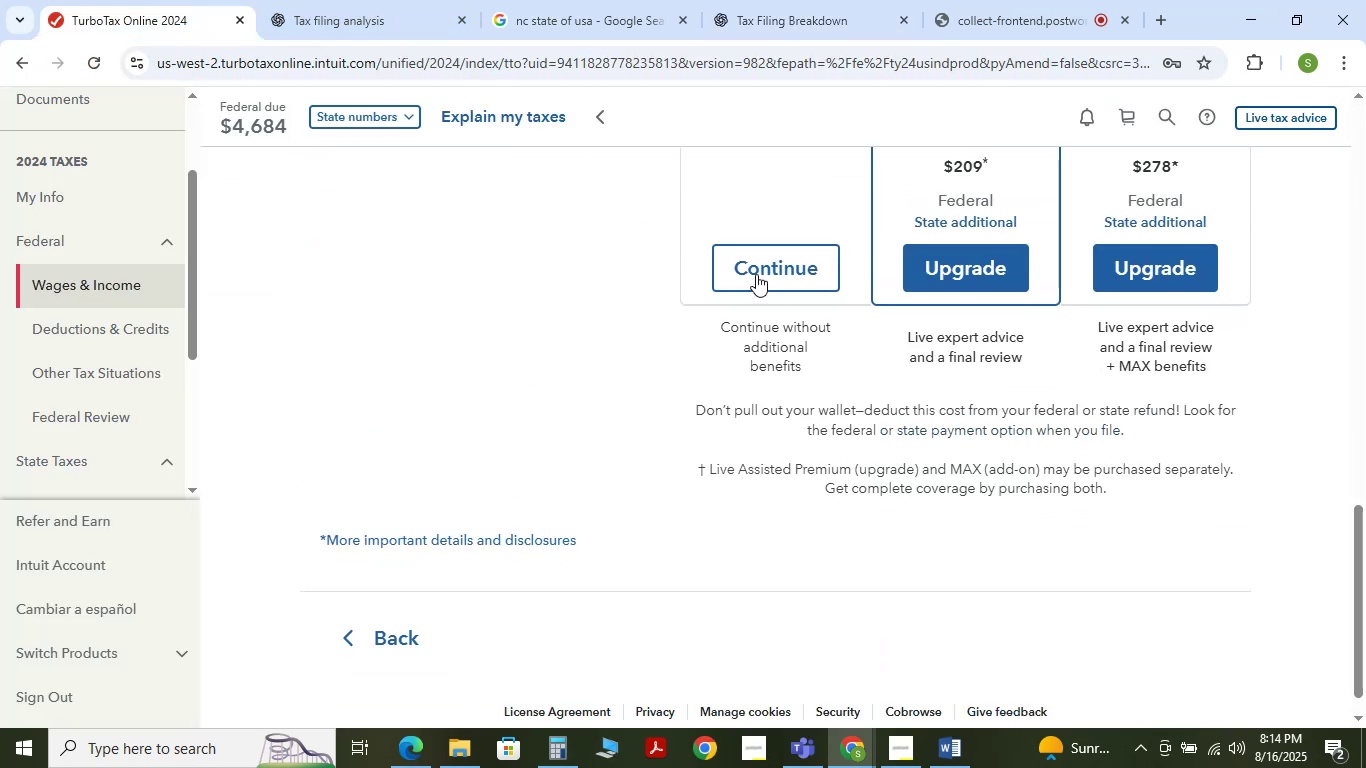 
left_click([756, 274])
 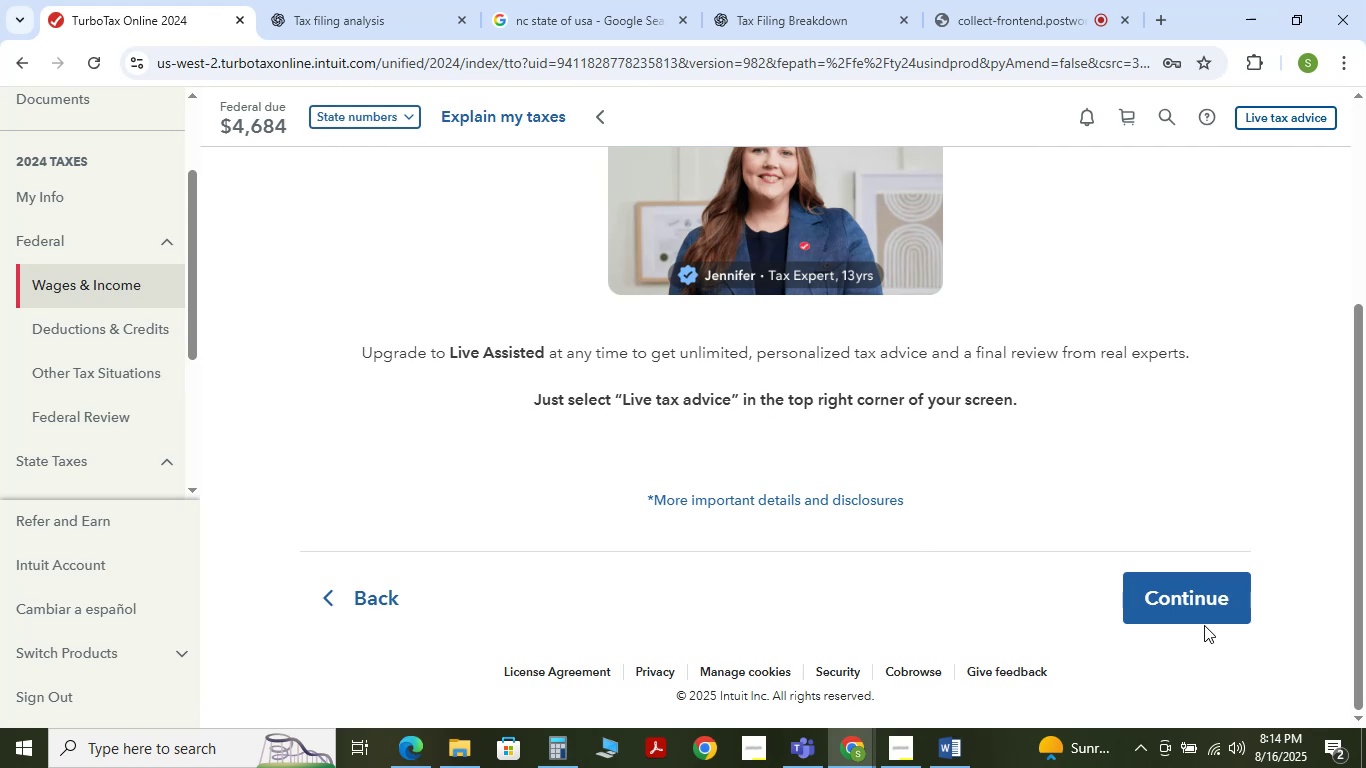 
double_click([1181, 594])
 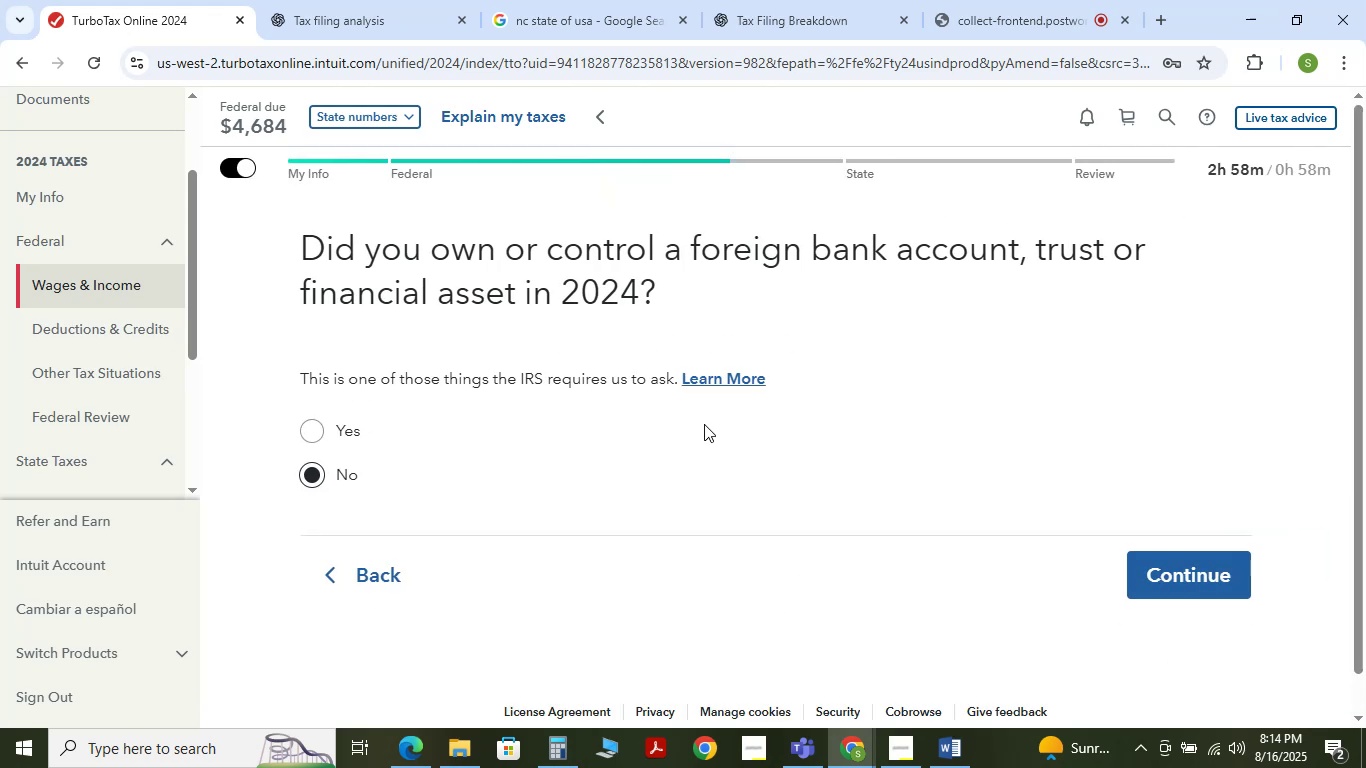 
wait(6.22)
 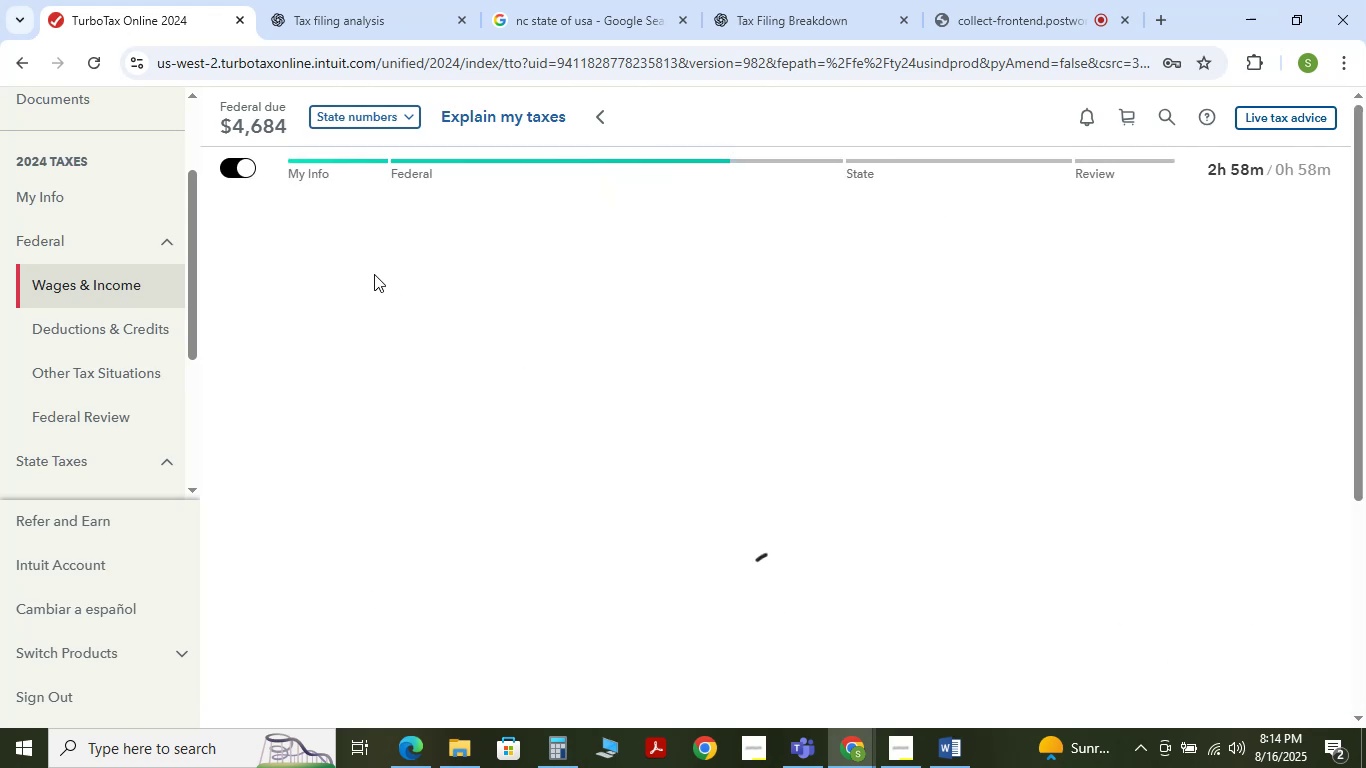 
left_click([1191, 587])
 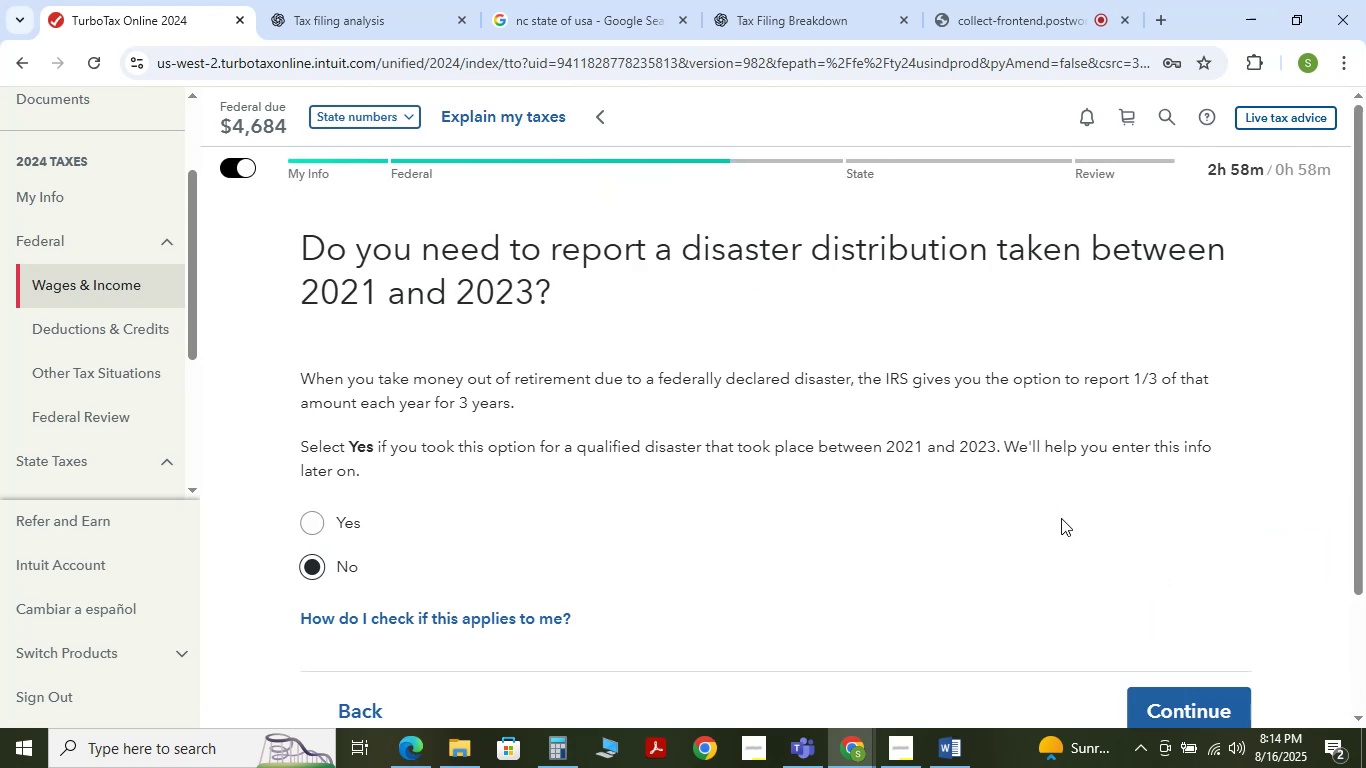 
scroll: coordinate [752, 560], scroll_direction: down, amount: 4.0
 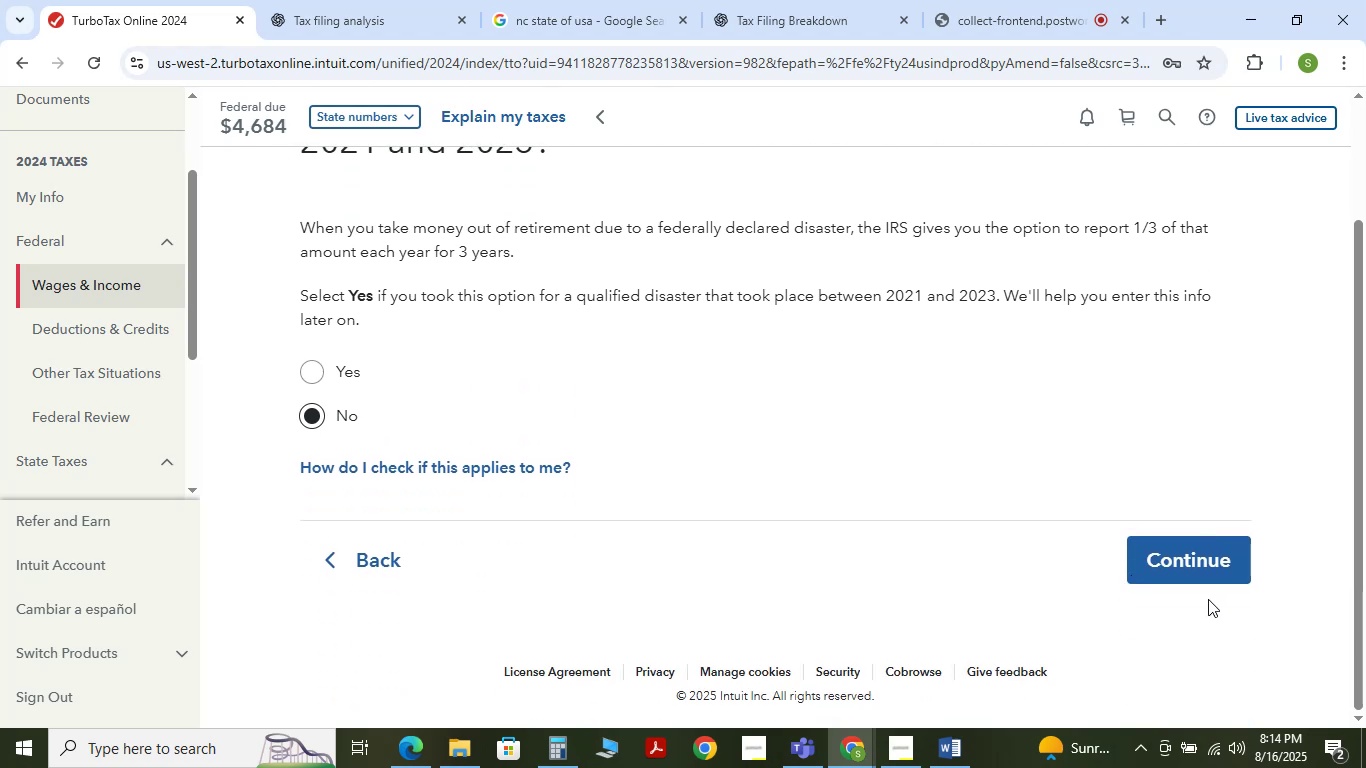 
left_click([1207, 585])
 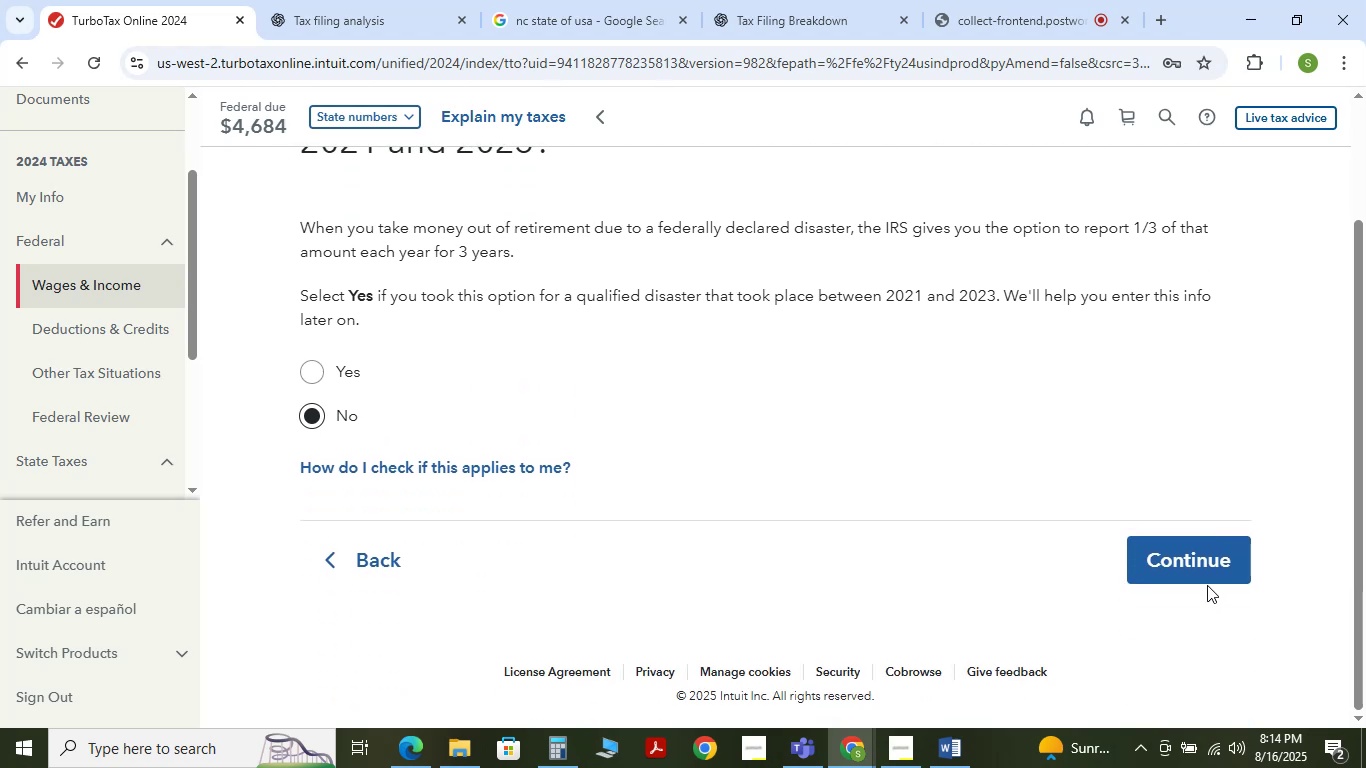 
left_click([1207, 575])
 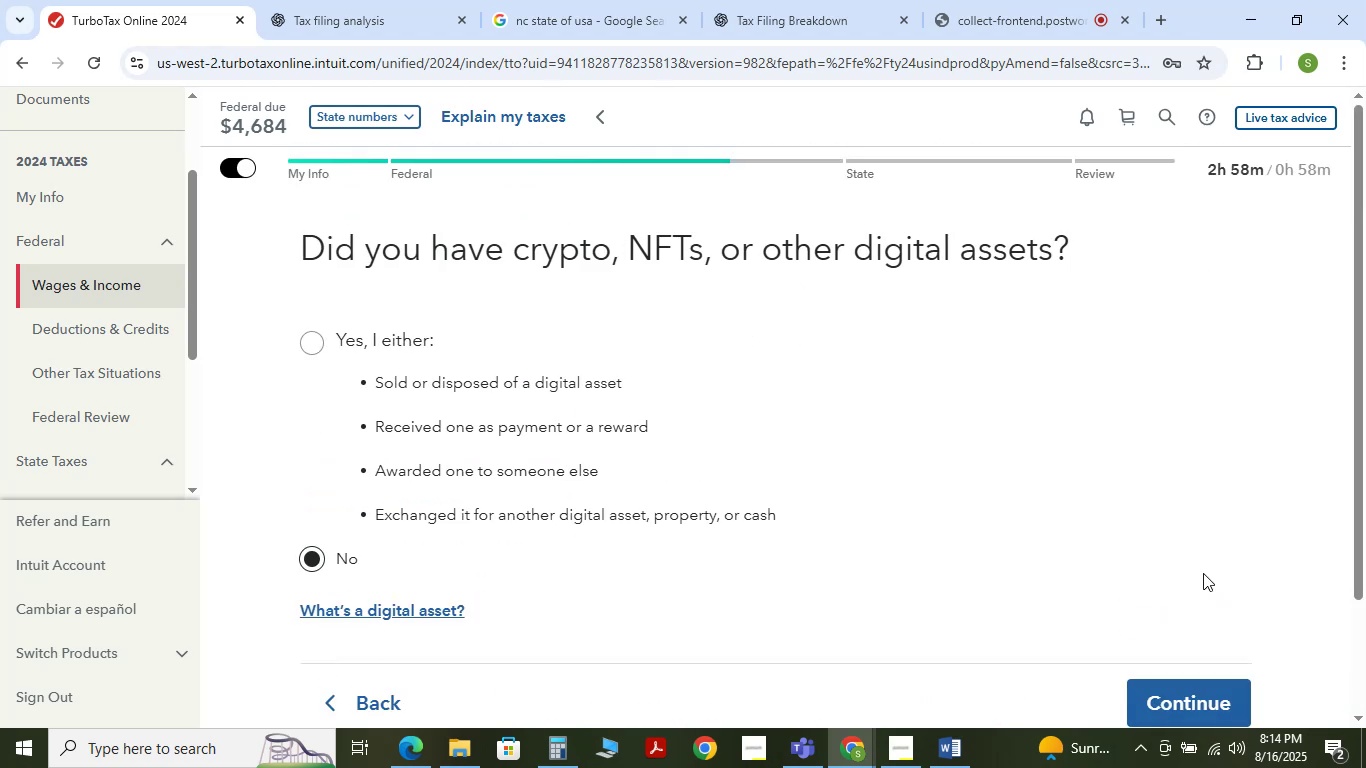 
scroll: coordinate [697, 542], scroll_direction: down, amount: 3.0
 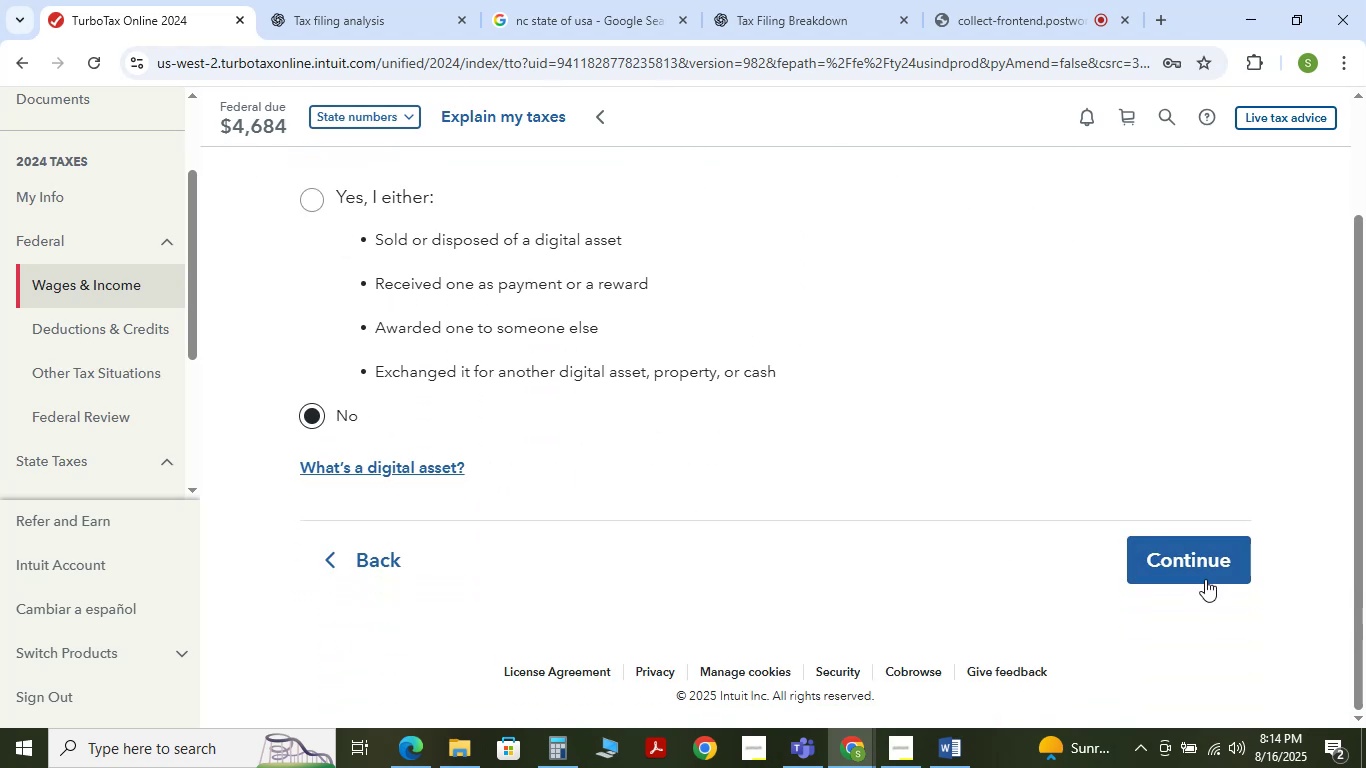 
left_click([1175, 568])
 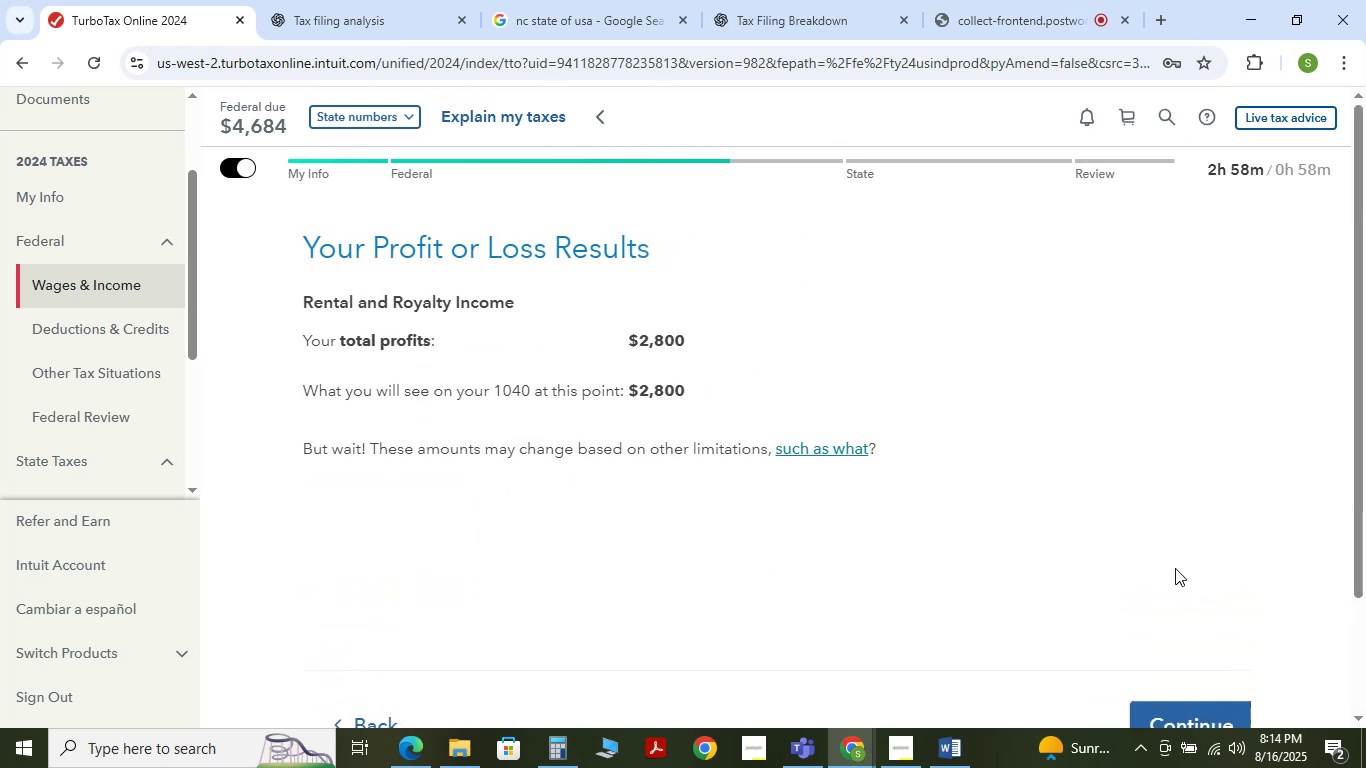 
scroll: coordinate [899, 560], scroll_direction: down, amount: 4.0
 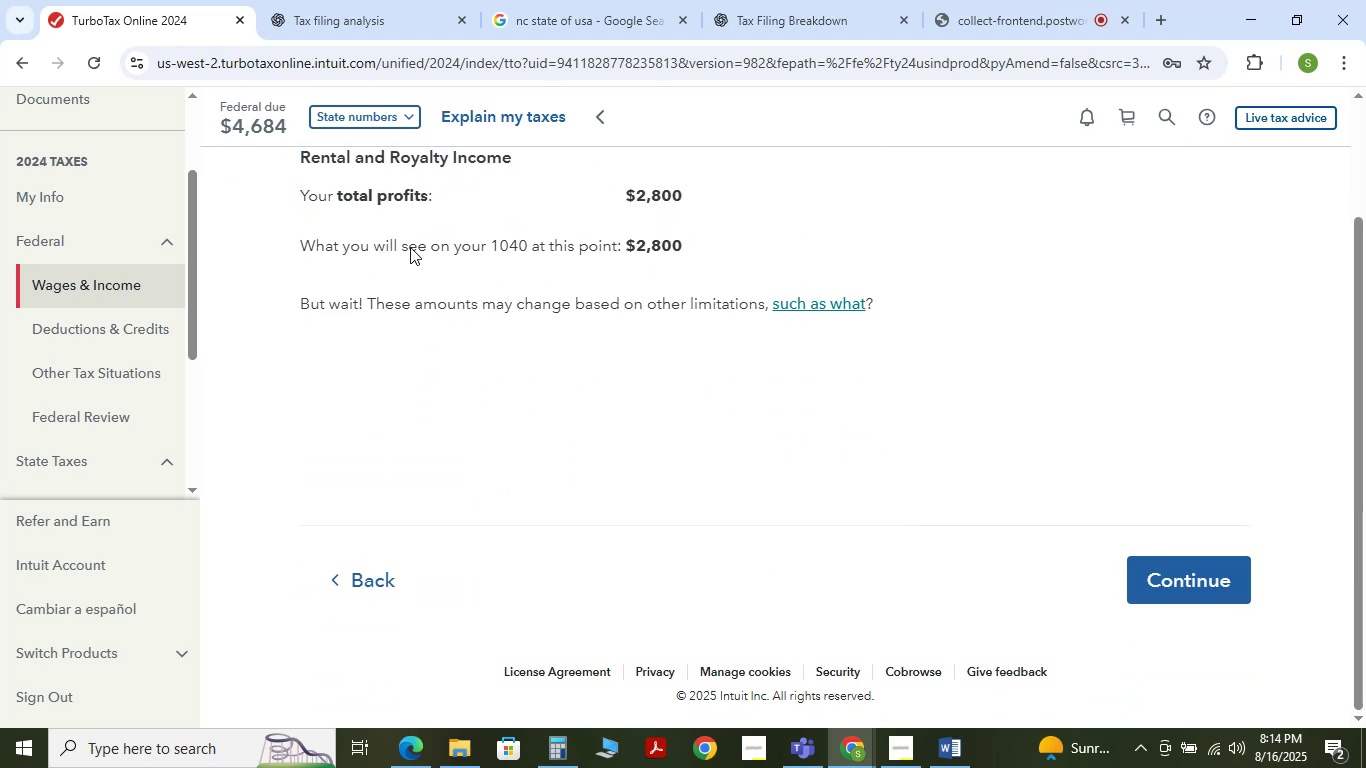 
left_click_drag(start_coordinate=[365, 203], to_coordinate=[517, 216])
 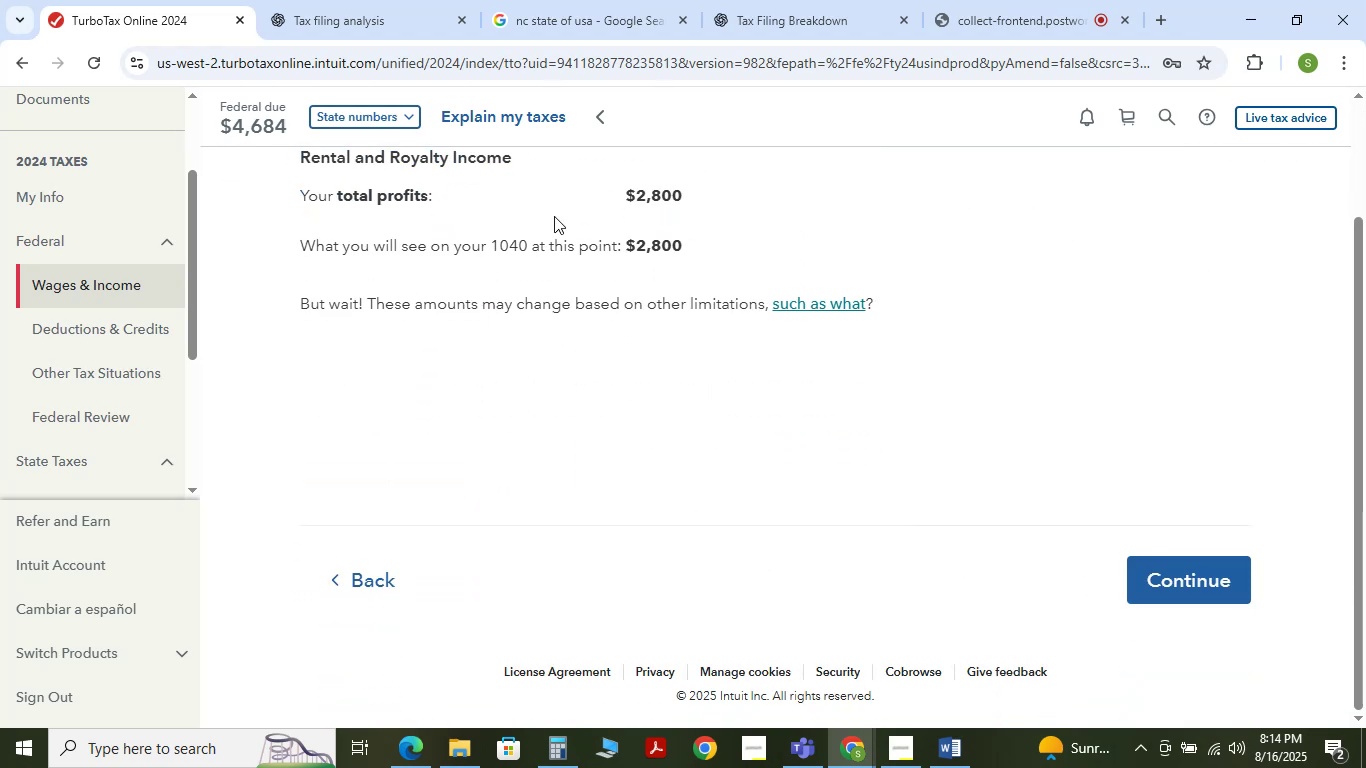 
left_click_drag(start_coordinate=[602, 216], to_coordinate=[739, 238])
 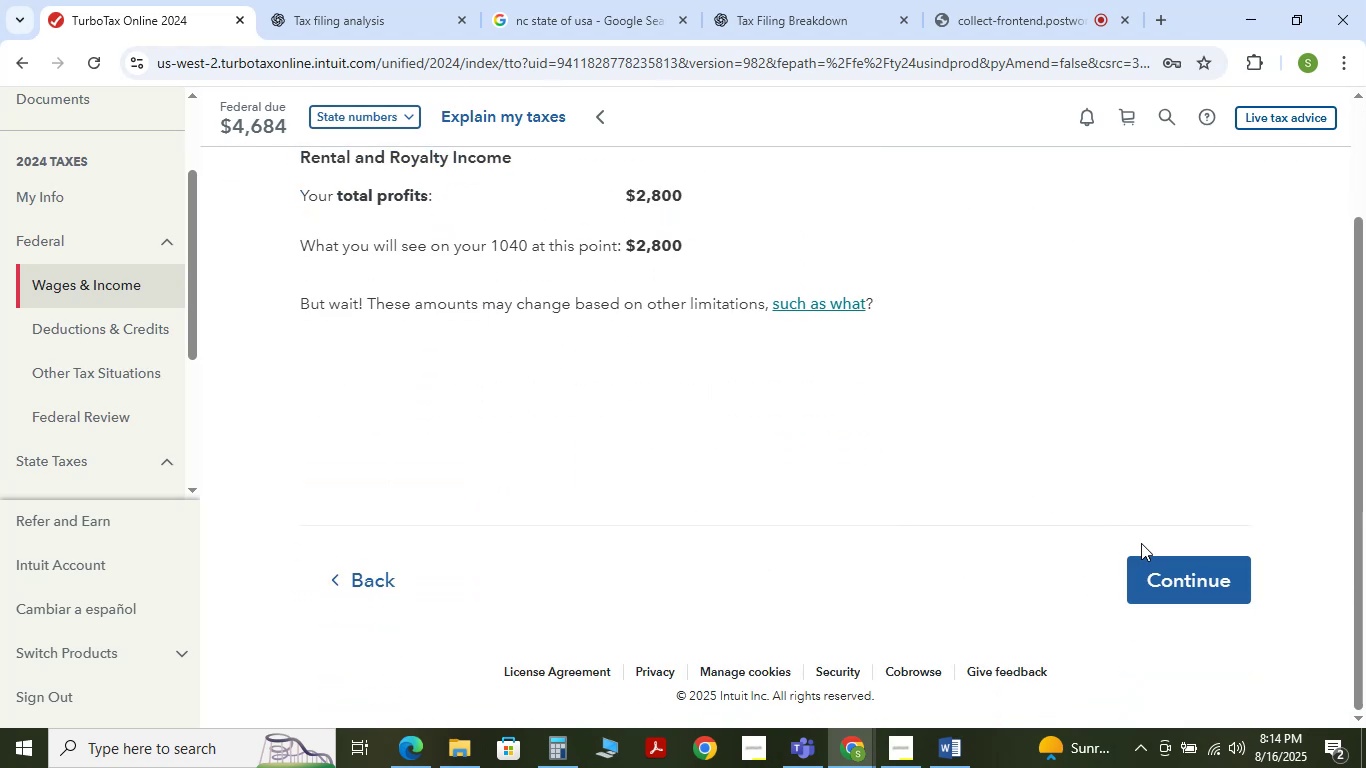 
left_click([1181, 579])
 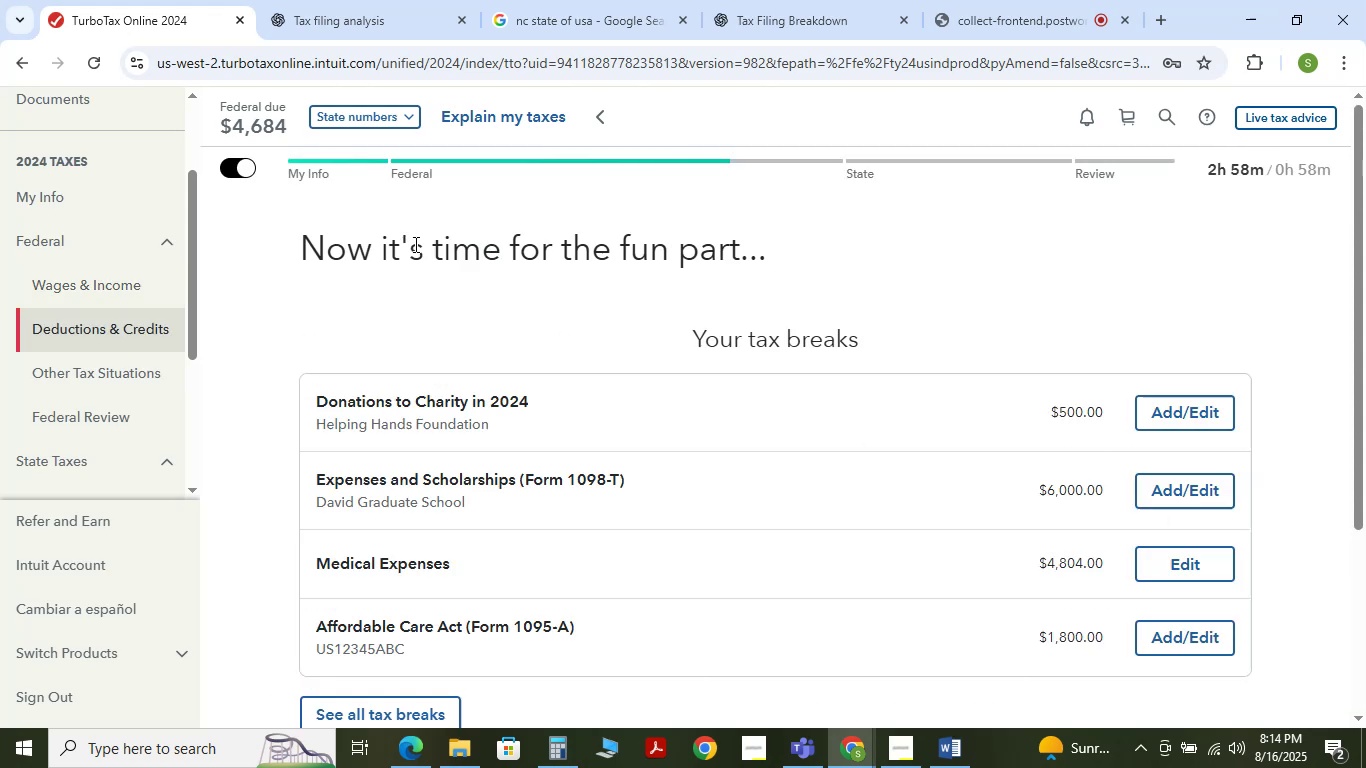 
scroll: coordinate [536, 331], scroll_direction: down, amount: 1.0
 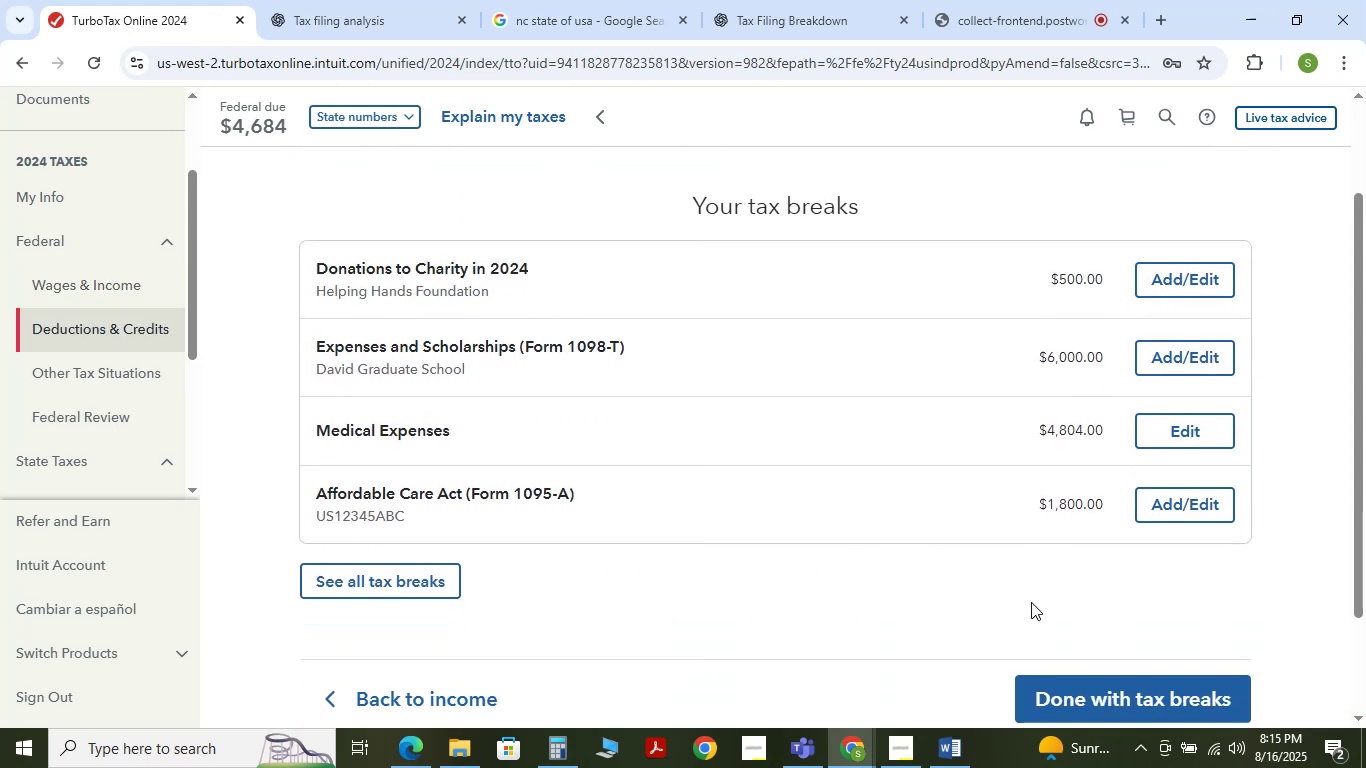 
left_click([1166, 706])
 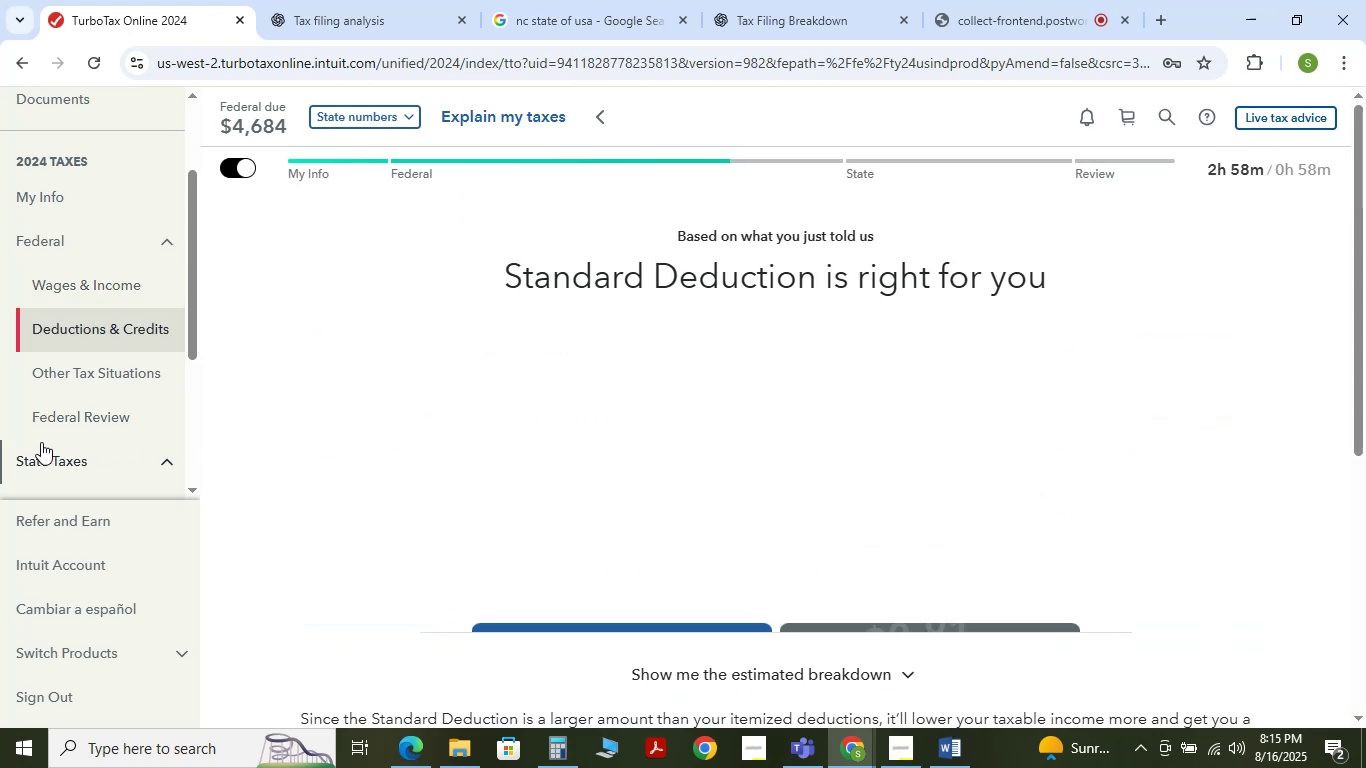 
scroll: coordinate [966, 540], scroll_direction: down, amount: 5.0
 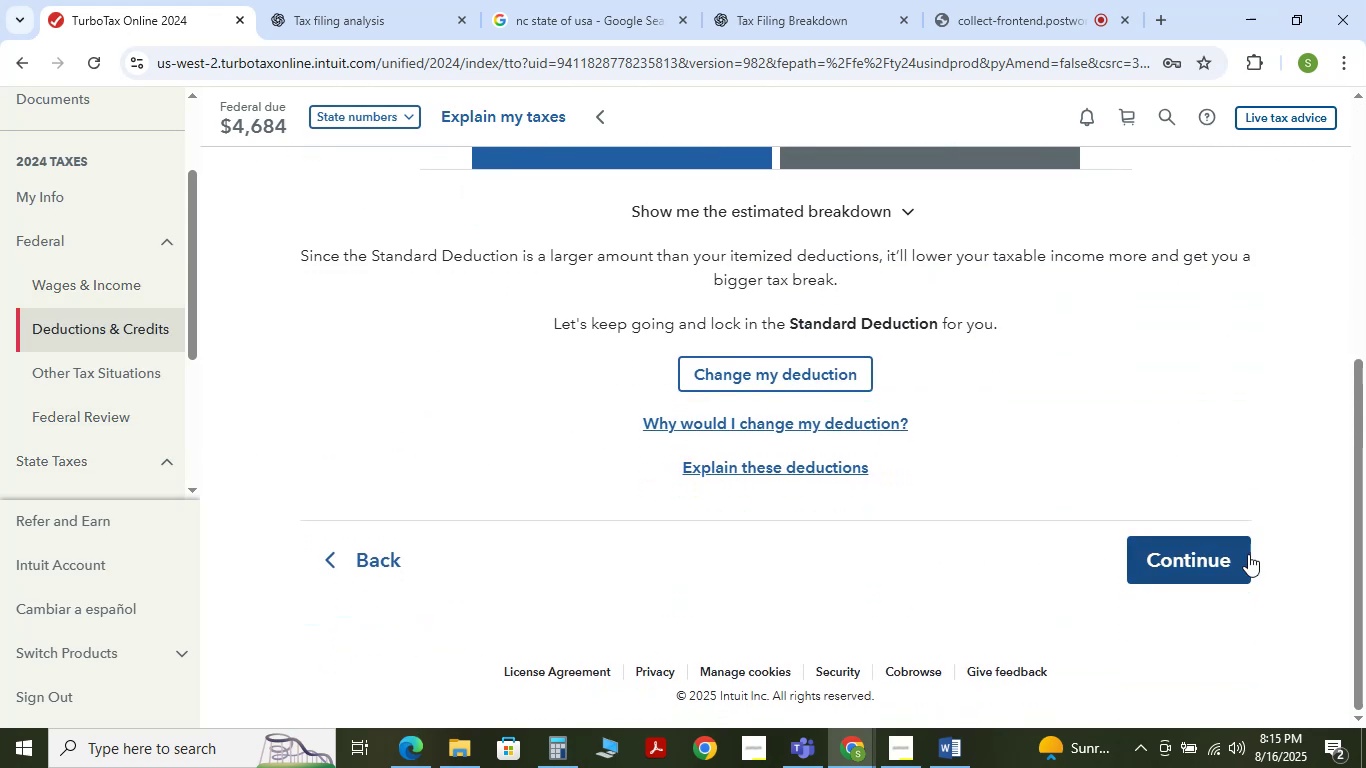 
double_click([1191, 554])
 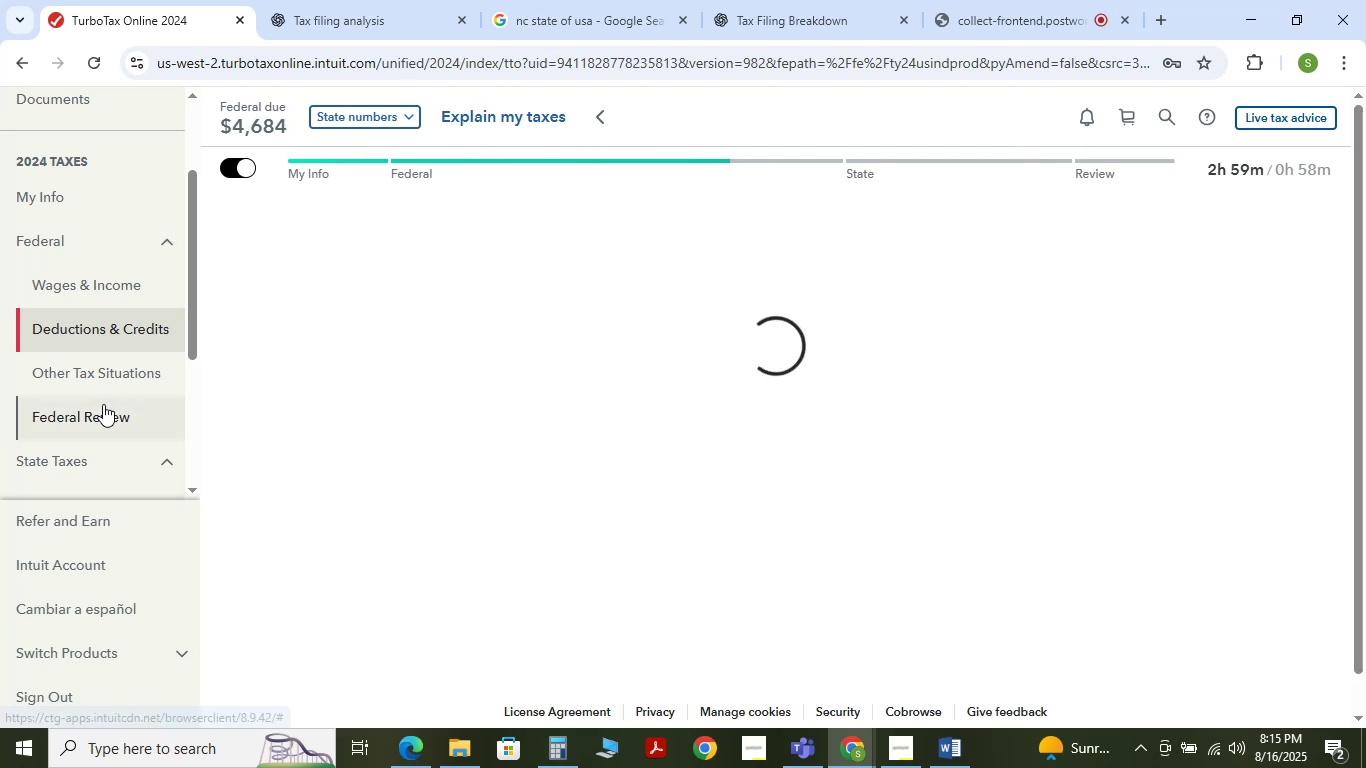 
left_click([103, 404])
 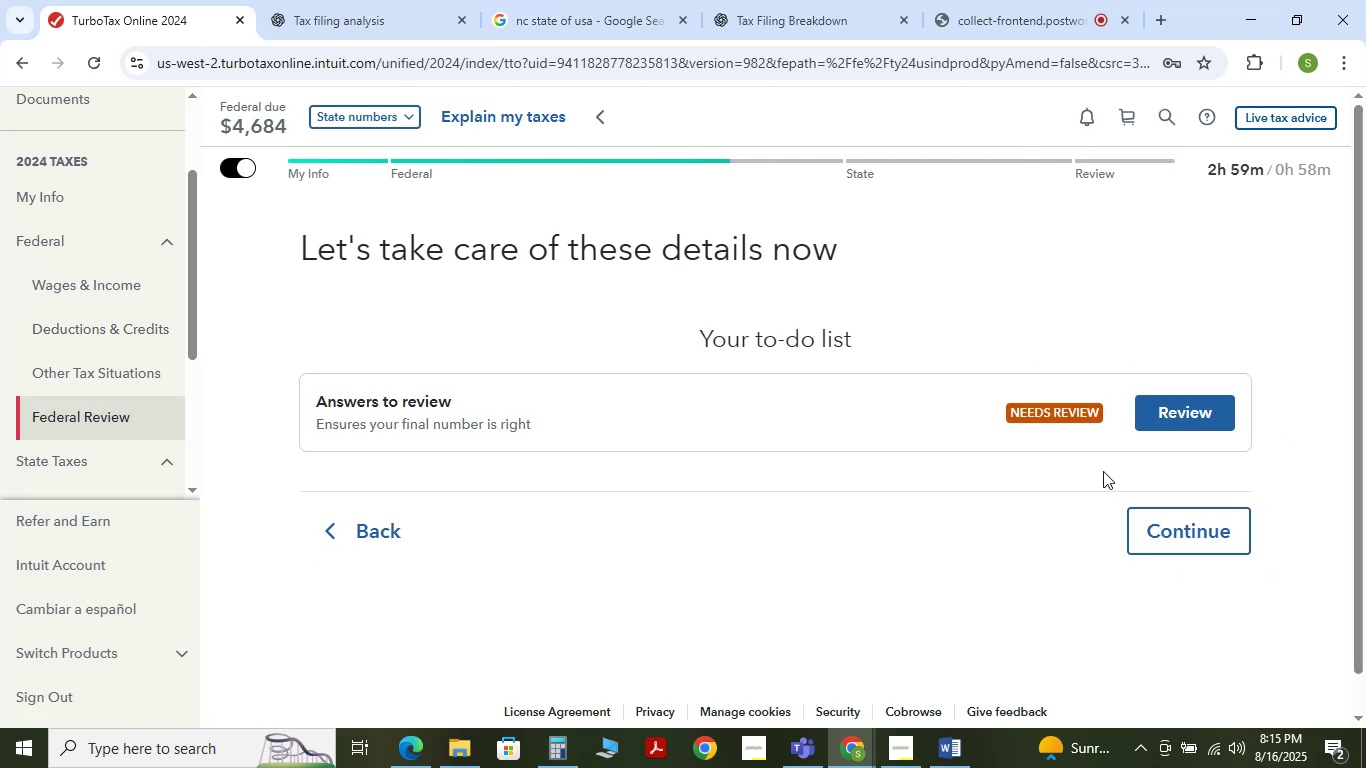 
left_click([1184, 412])
 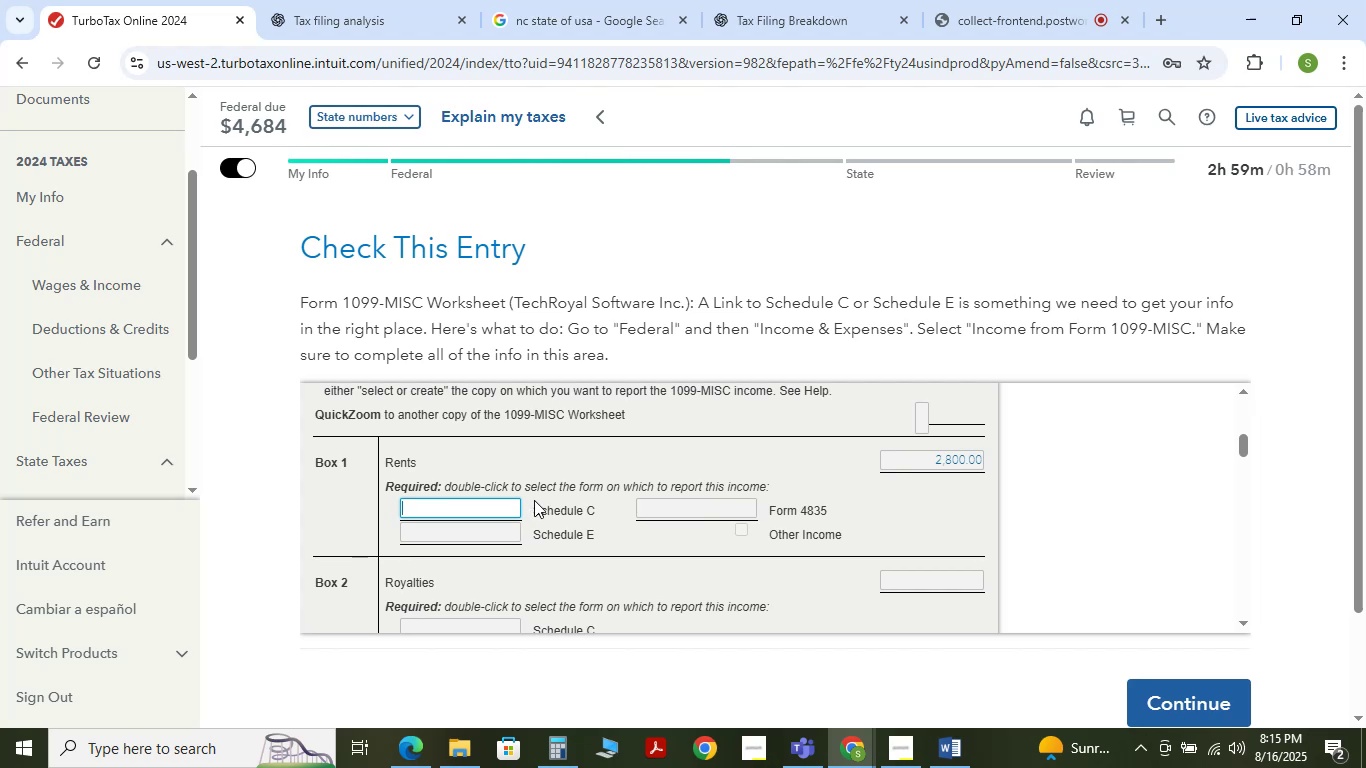 
wait(6.22)
 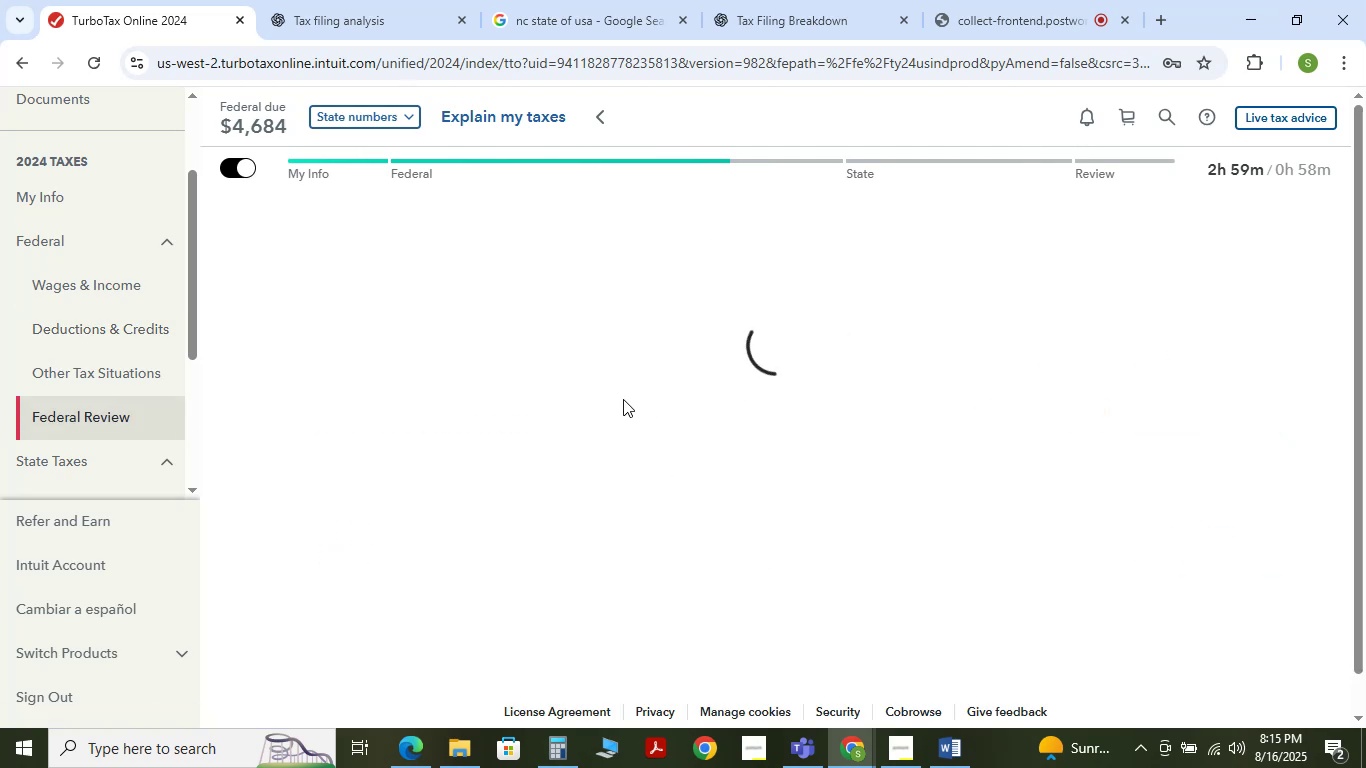 
left_click_drag(start_coordinate=[386, 456], to_coordinate=[1024, 460])
 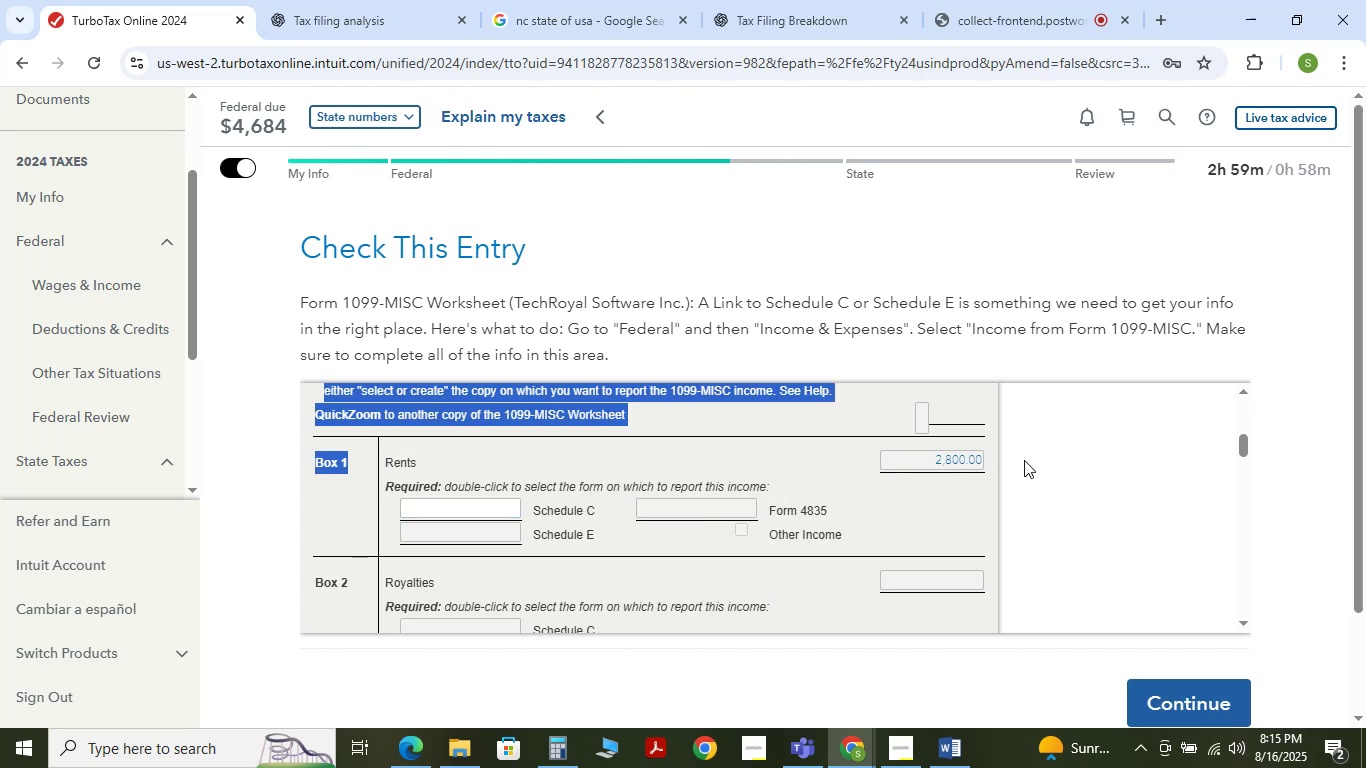 
left_click([1024, 460])
 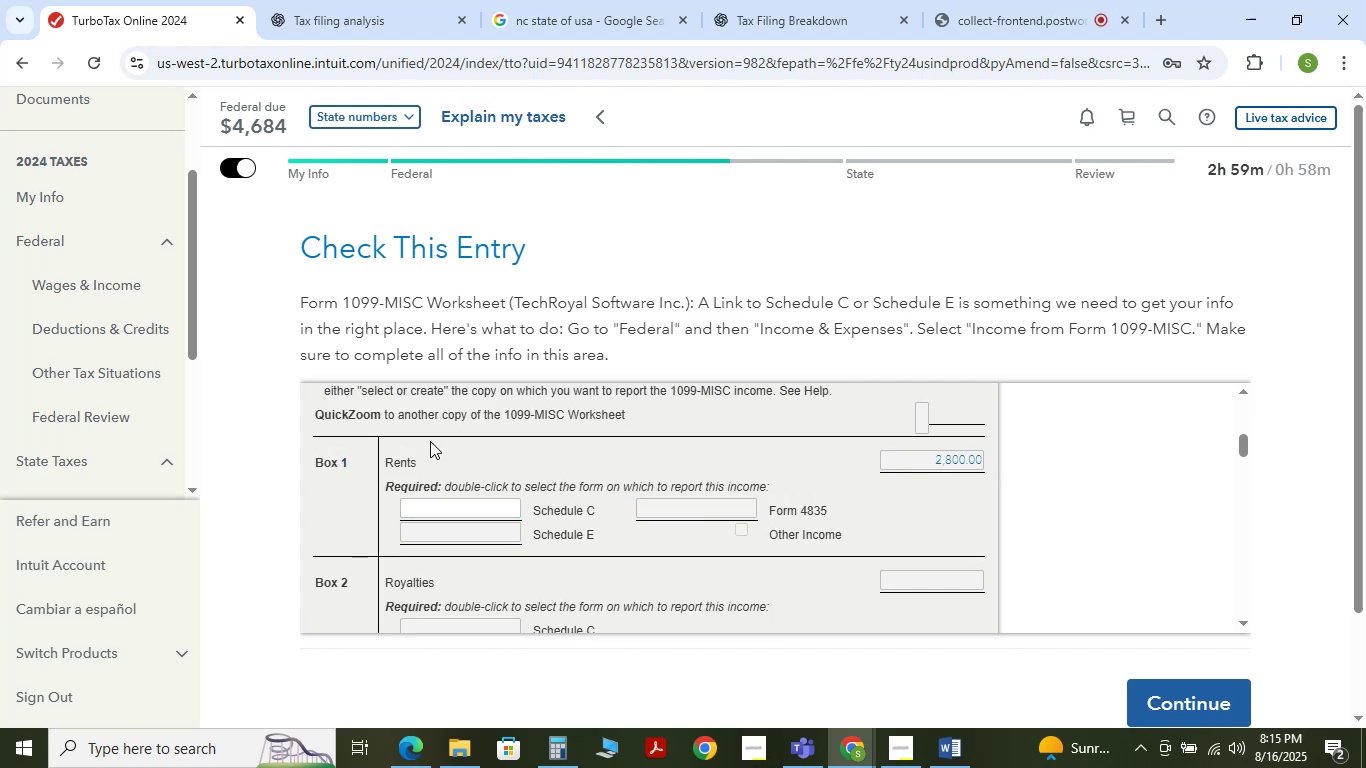 
scroll: coordinate [430, 441], scroll_direction: up, amount: 1.0
 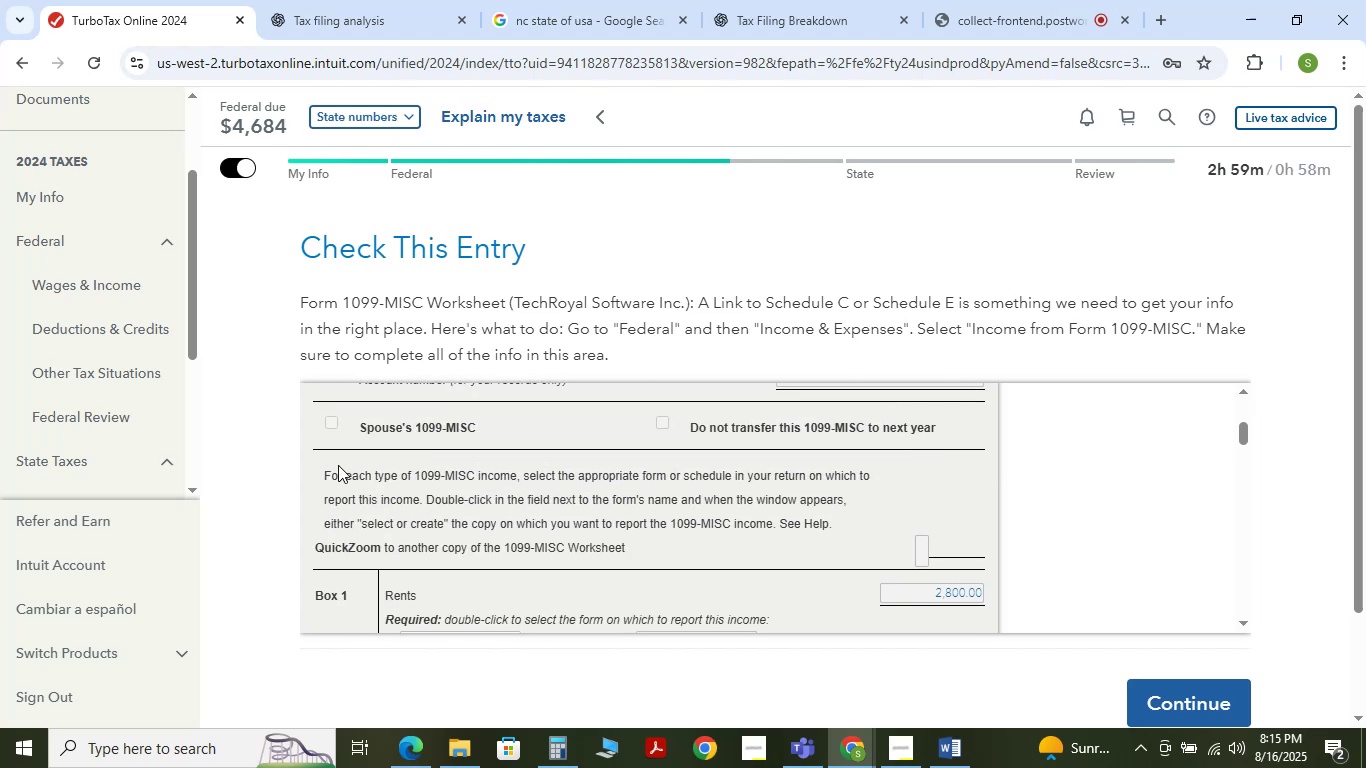 
left_click_drag(start_coordinate=[325, 468], to_coordinate=[810, 503])
 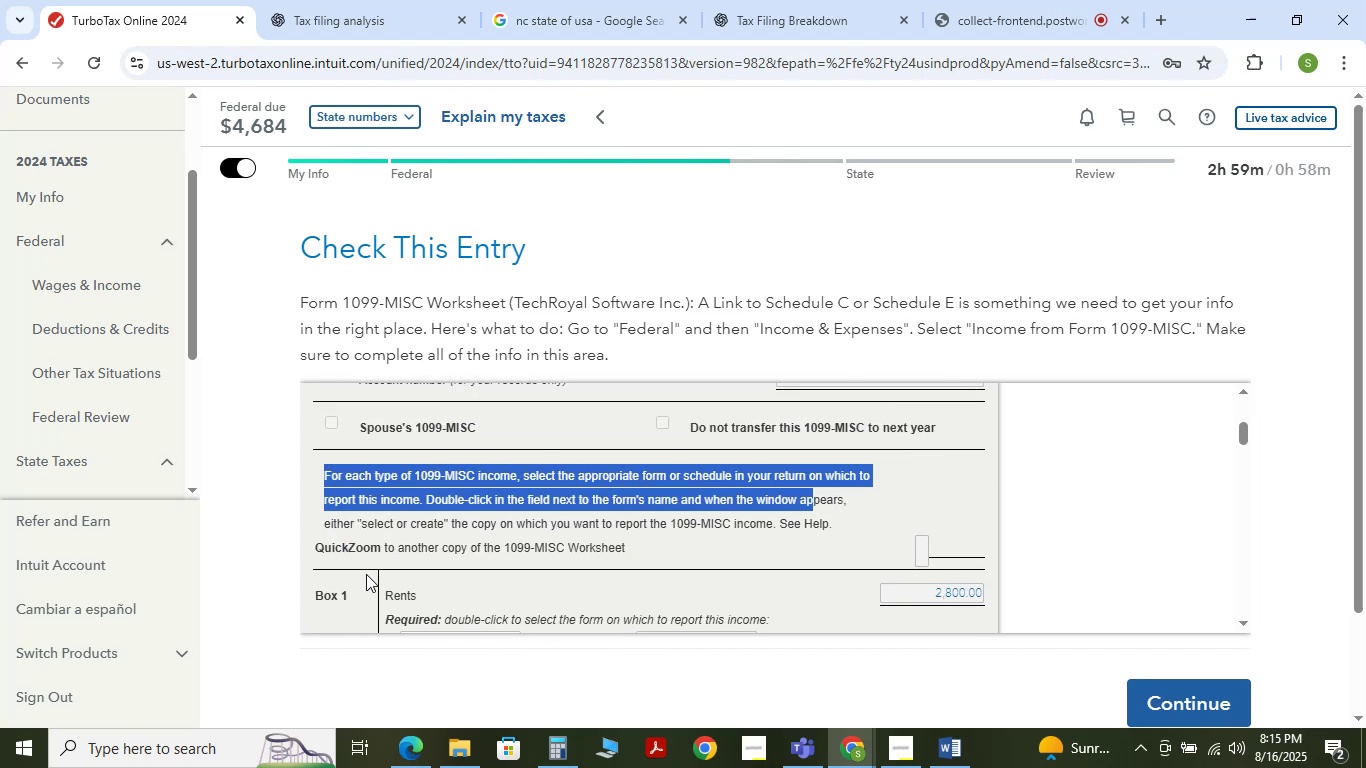 
left_click([329, 535])
 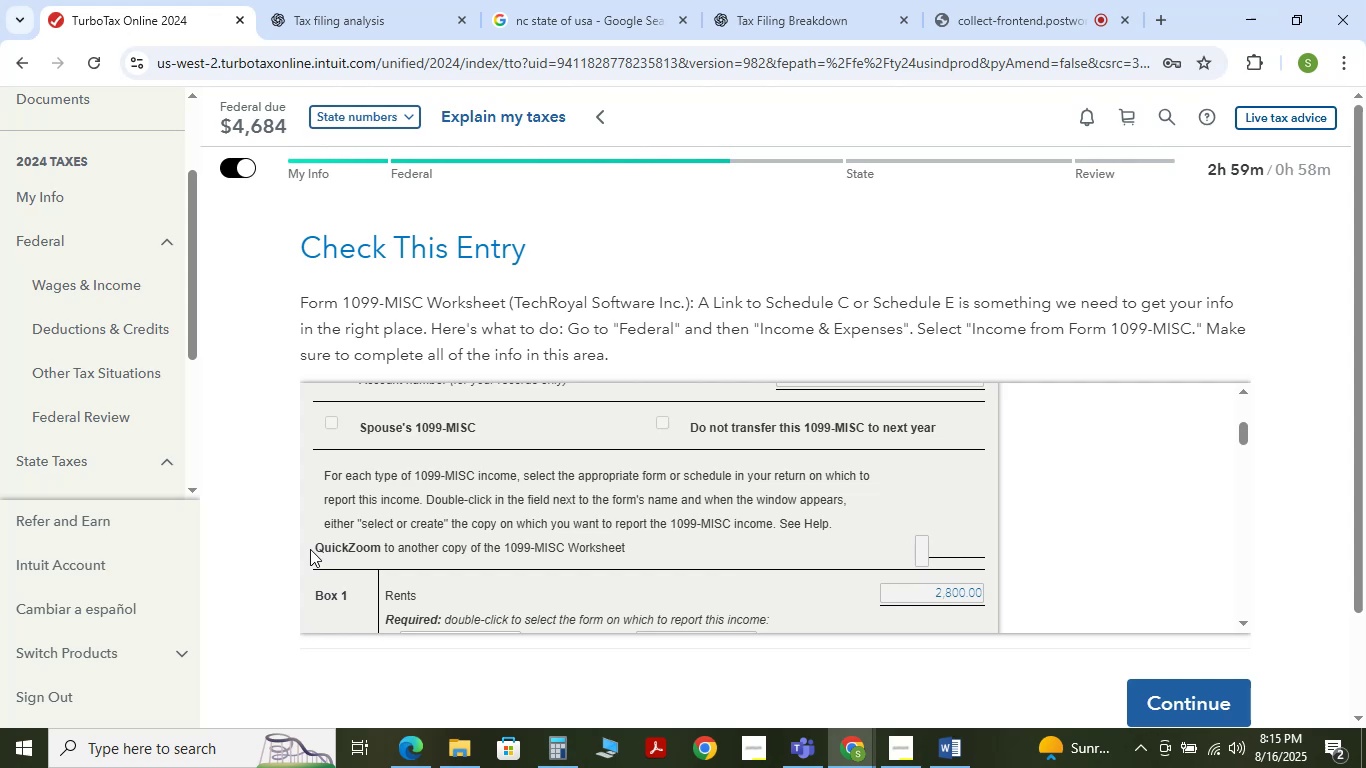 
left_click_drag(start_coordinate=[310, 551], to_coordinate=[349, 553])
 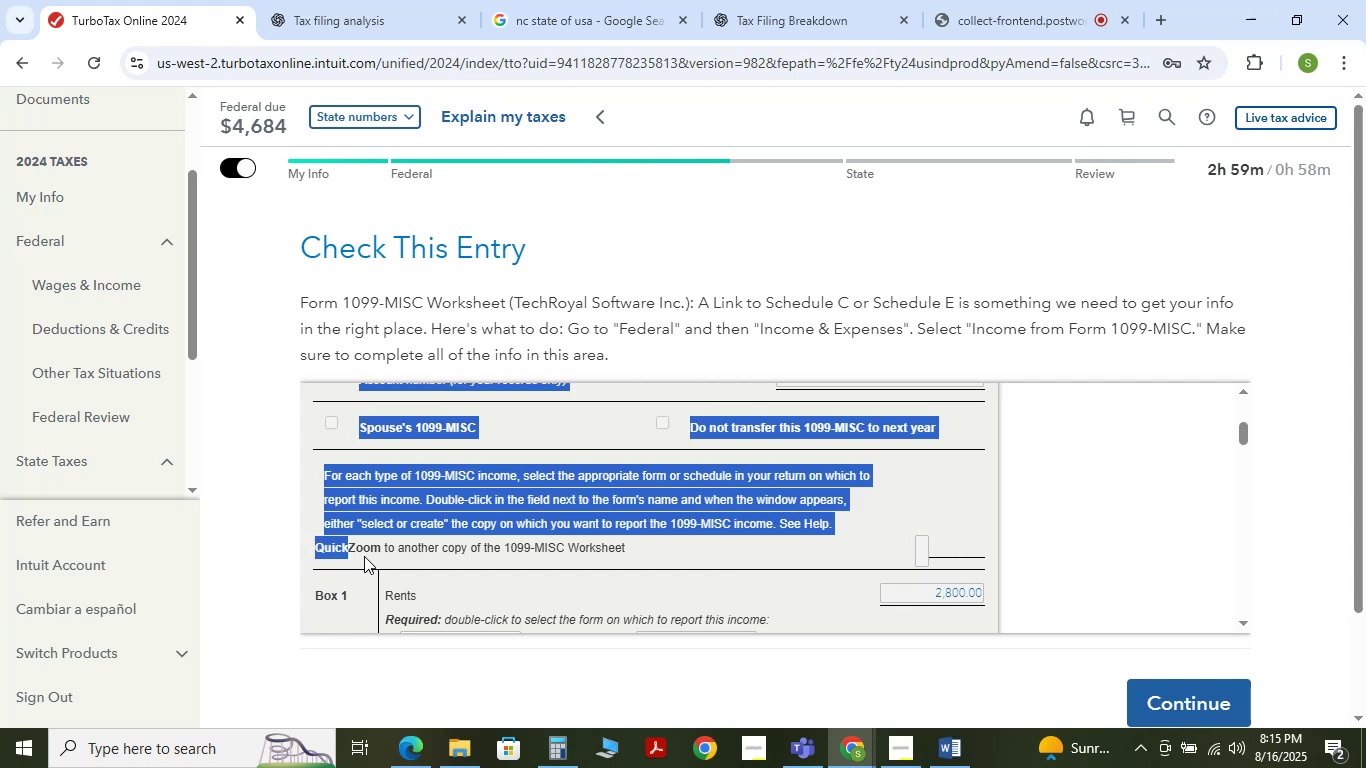 
left_click([364, 556])
 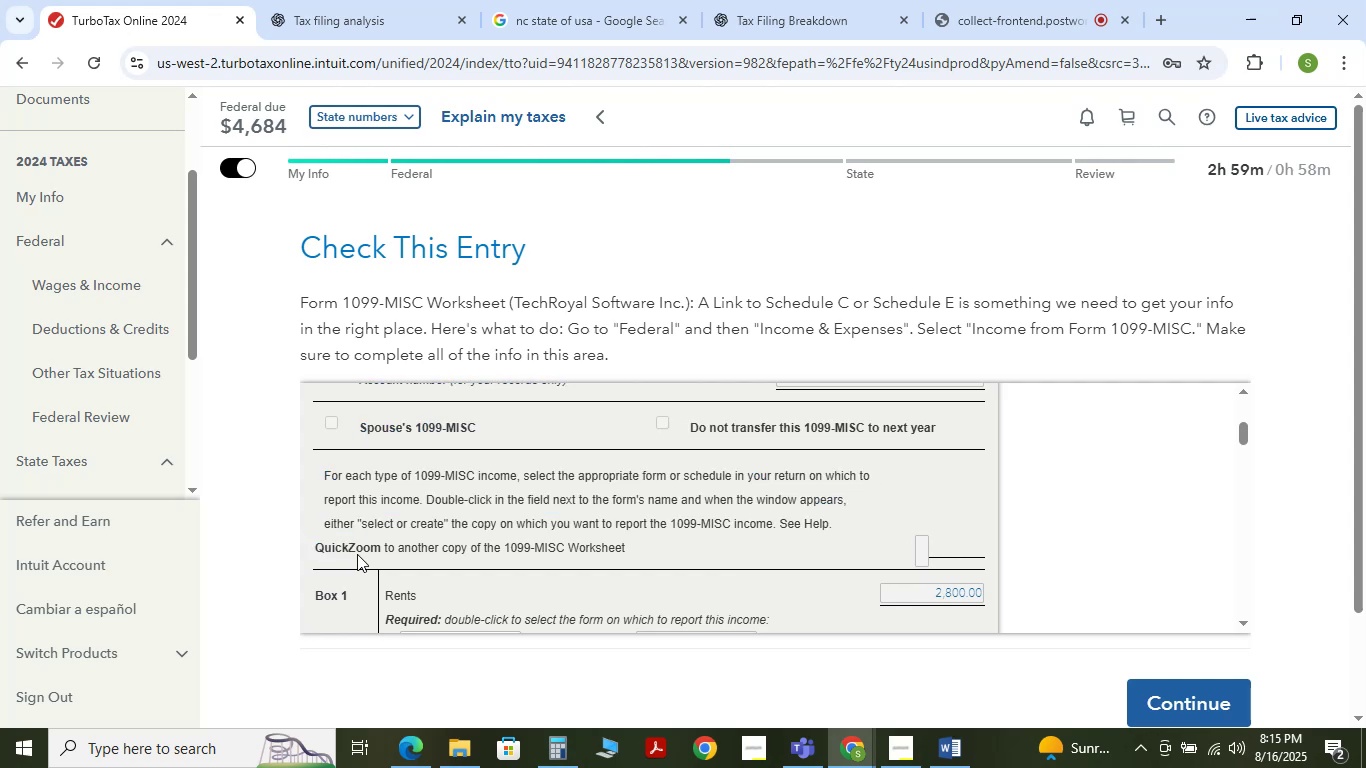 
left_click_drag(start_coordinate=[345, 552], to_coordinate=[607, 558])
 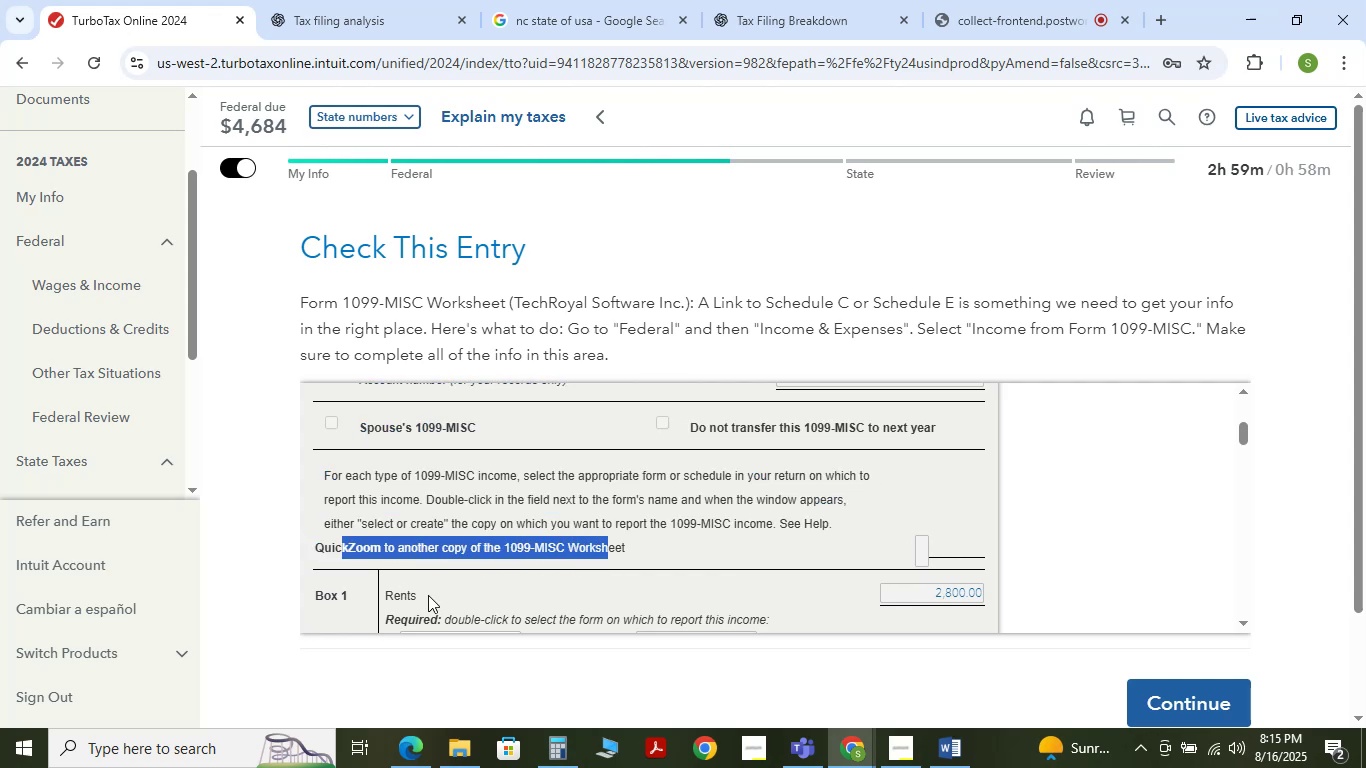 
scroll: coordinate [428, 595], scroll_direction: down, amount: 1.0
 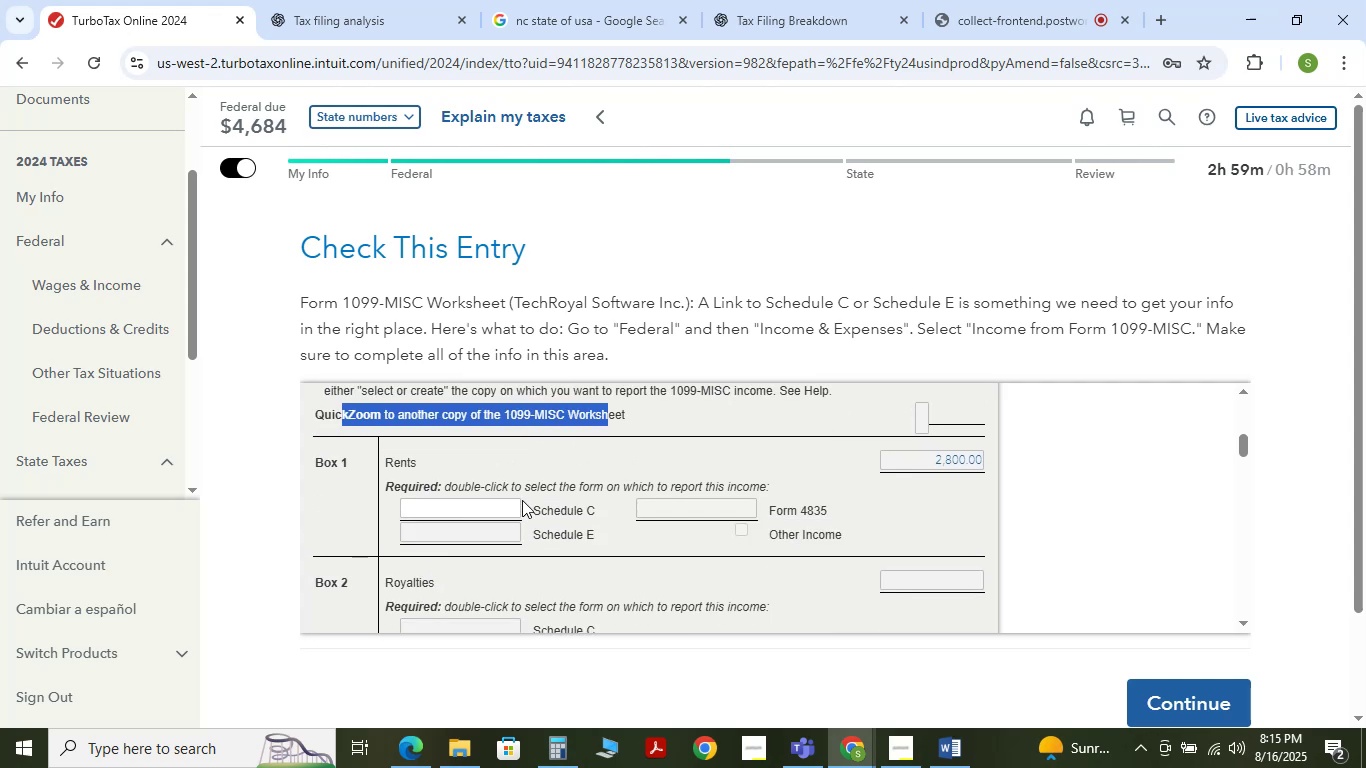 
left_click_drag(start_coordinate=[522, 496], to_coordinate=[720, 495])
 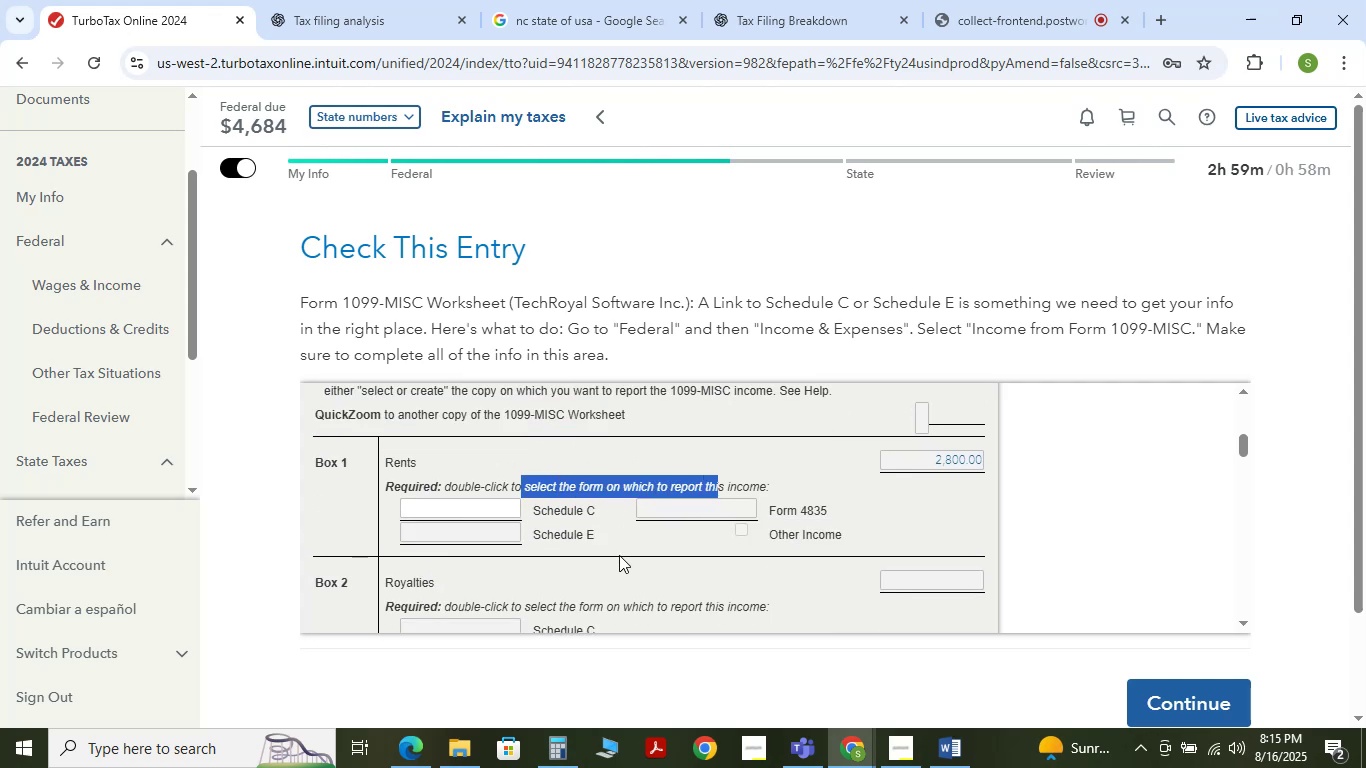 
scroll: coordinate [616, 560], scroll_direction: down, amount: 1.0
 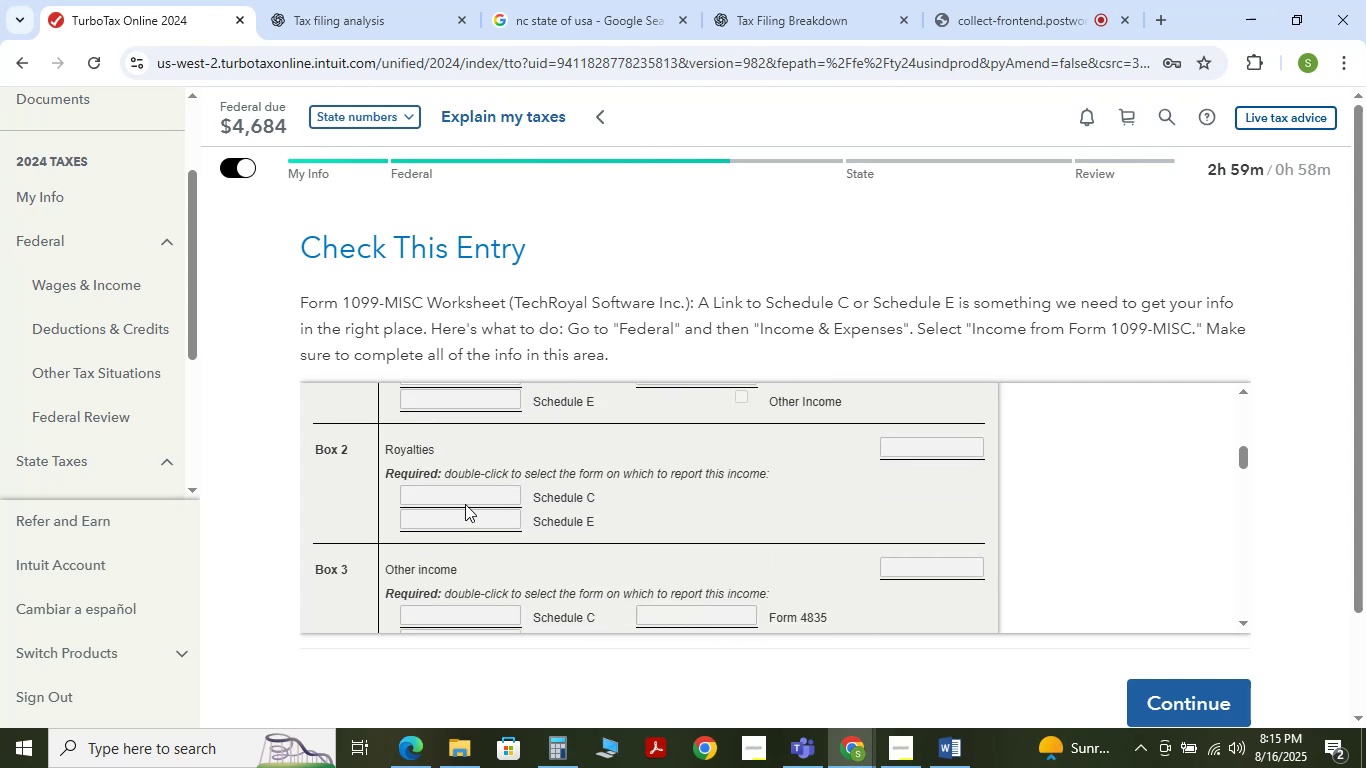 
double_click([466, 499])
 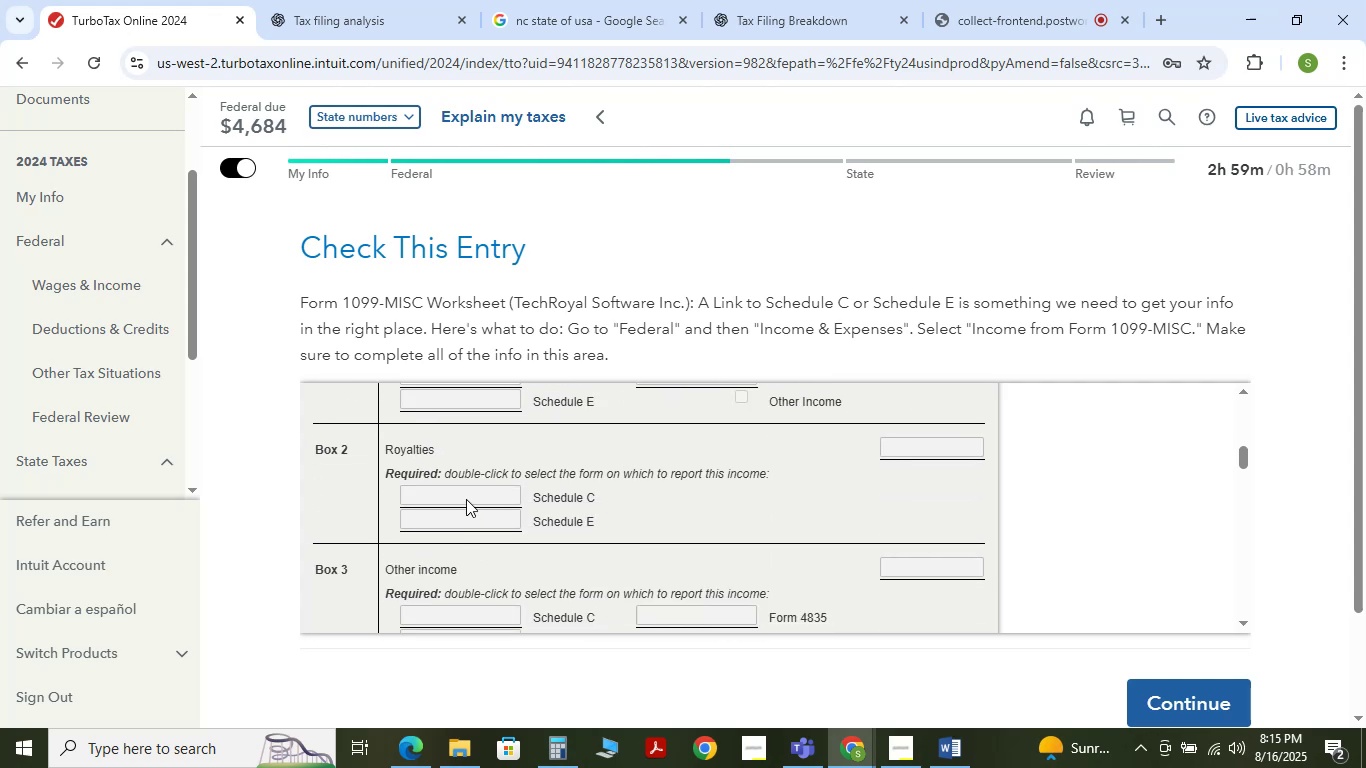 
triple_click([466, 499])
 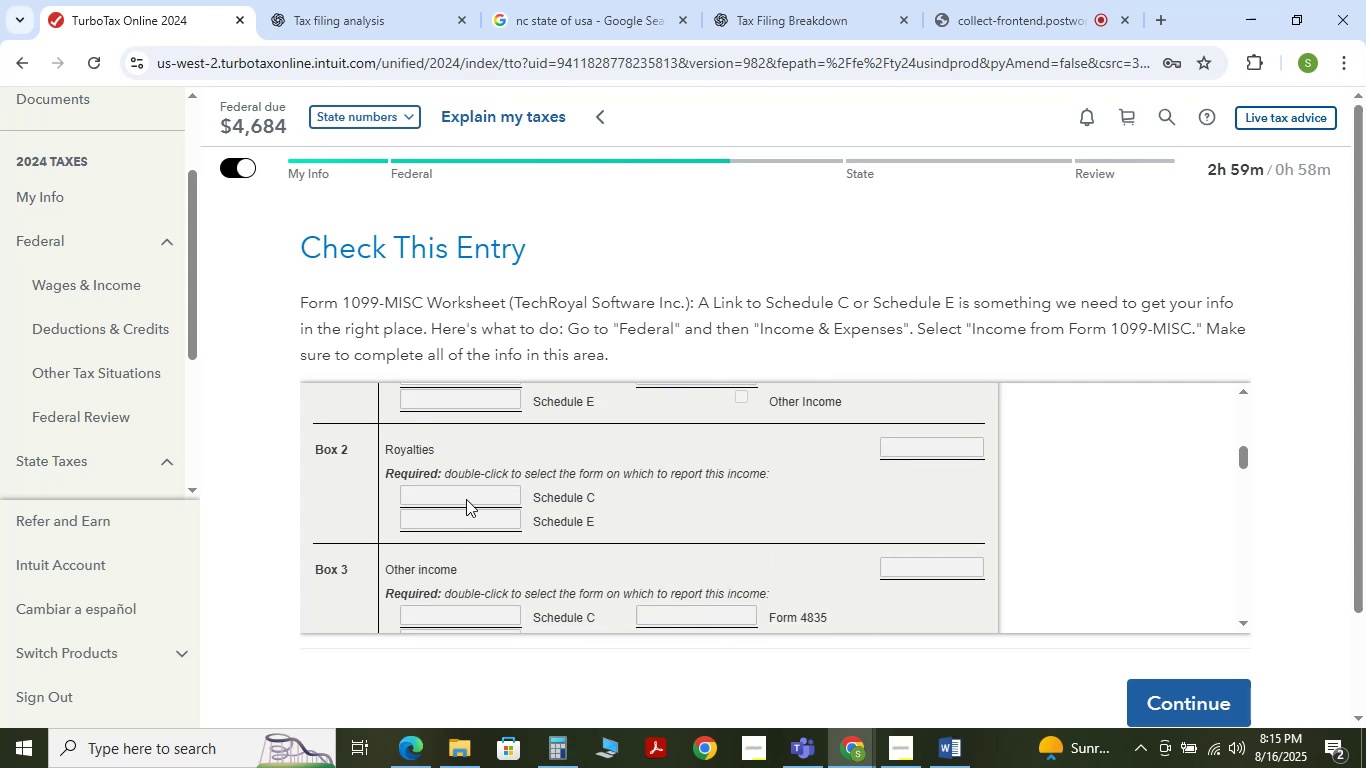 
triple_click([466, 499])
 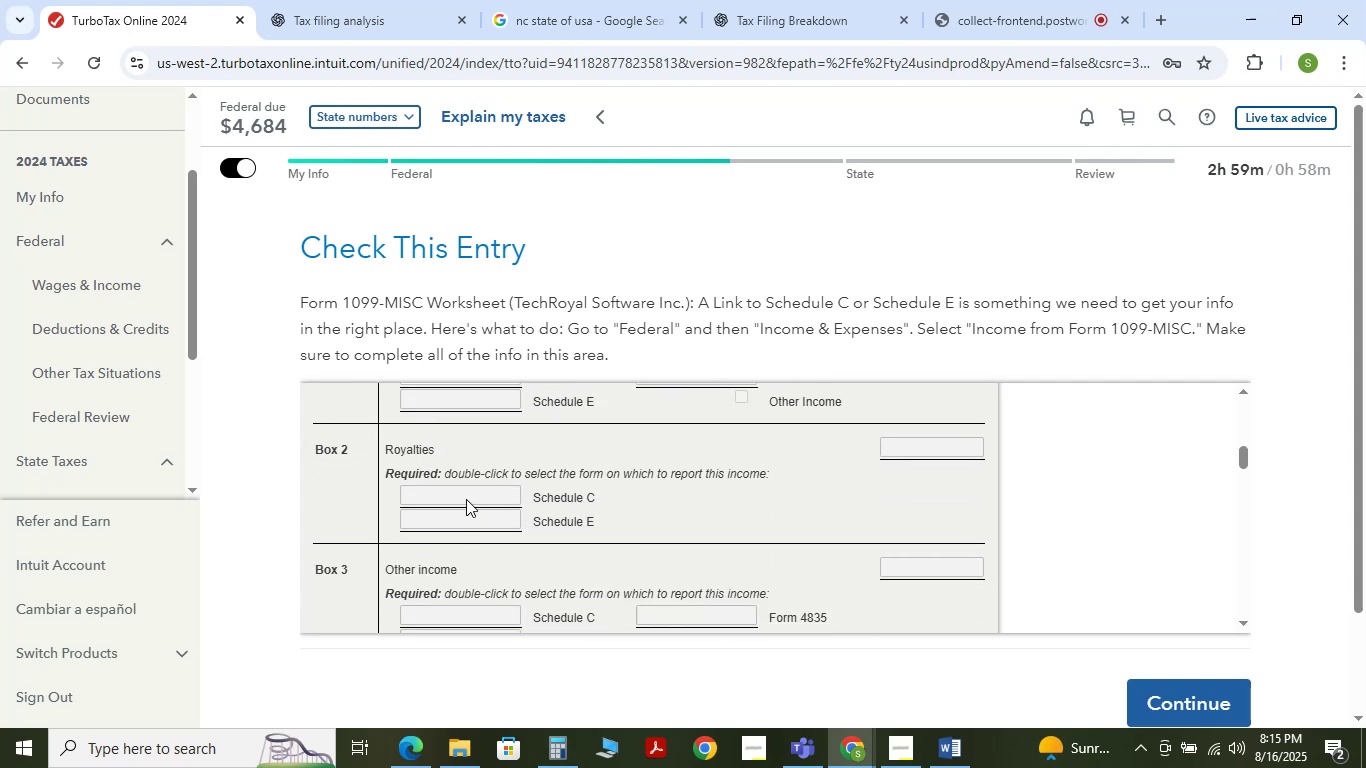 
triple_click([466, 499])
 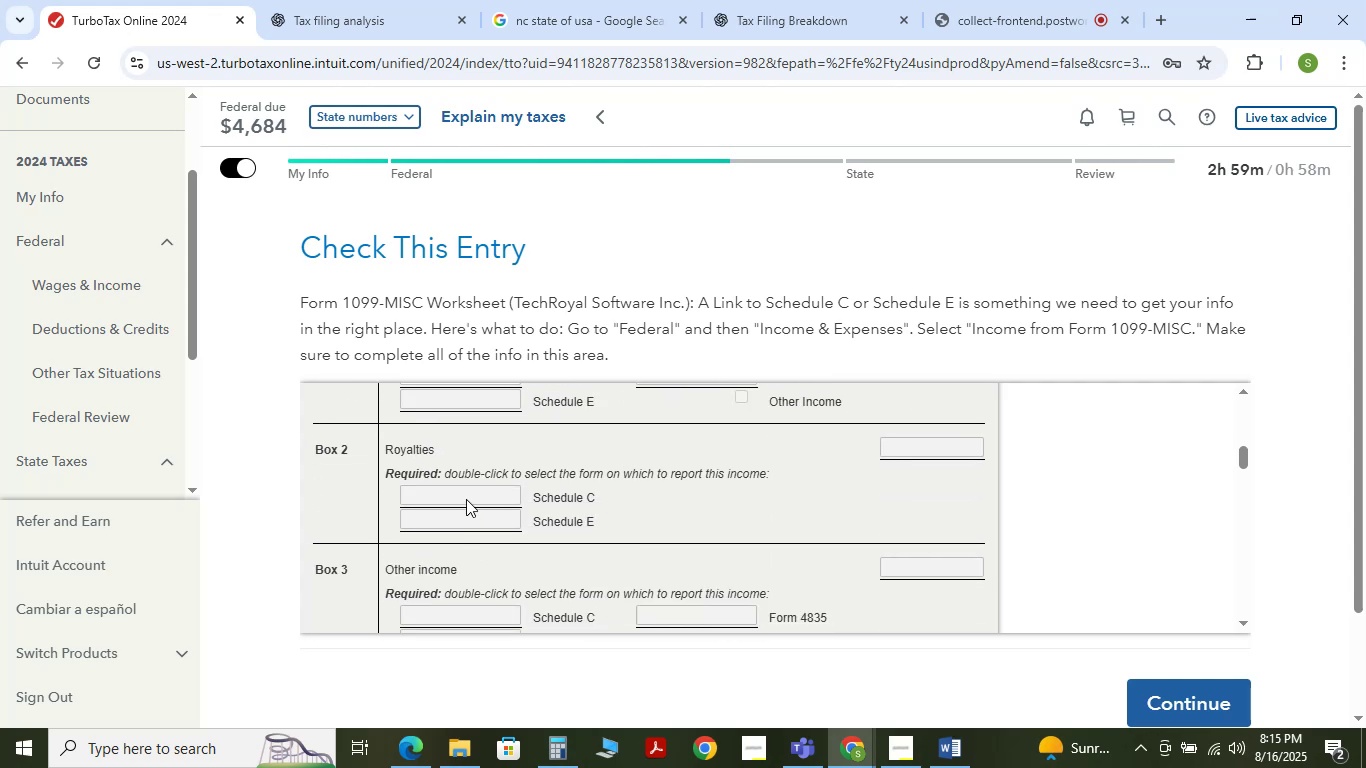 
triple_click([466, 499])
 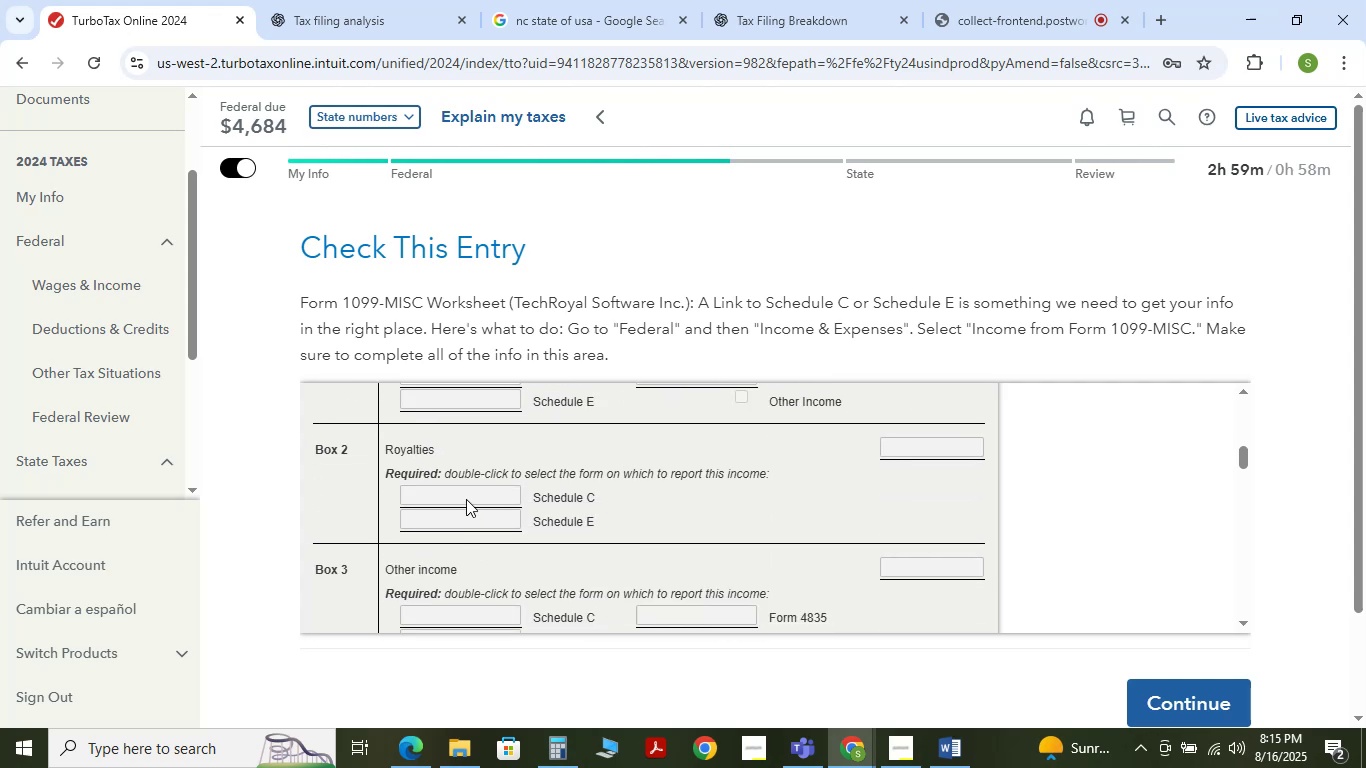 
triple_click([466, 499])
 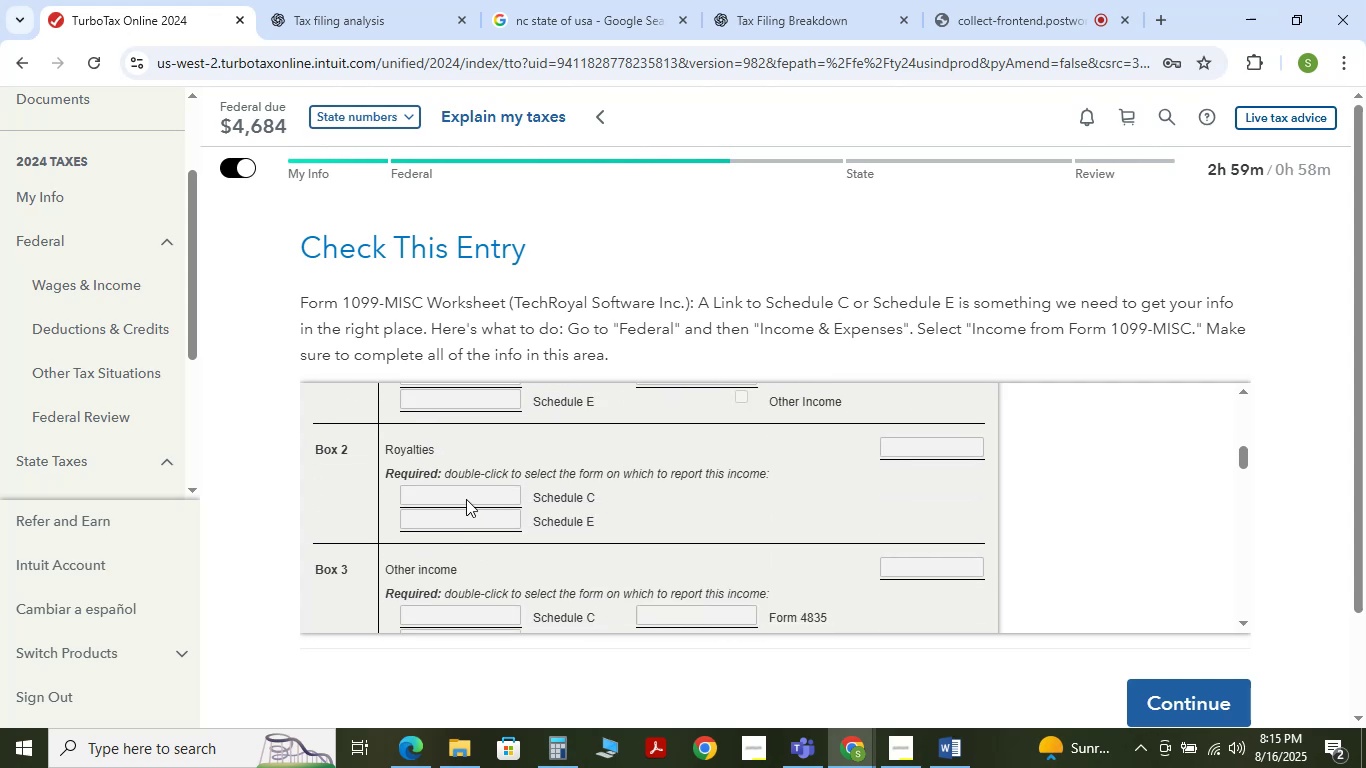 
triple_click([466, 499])
 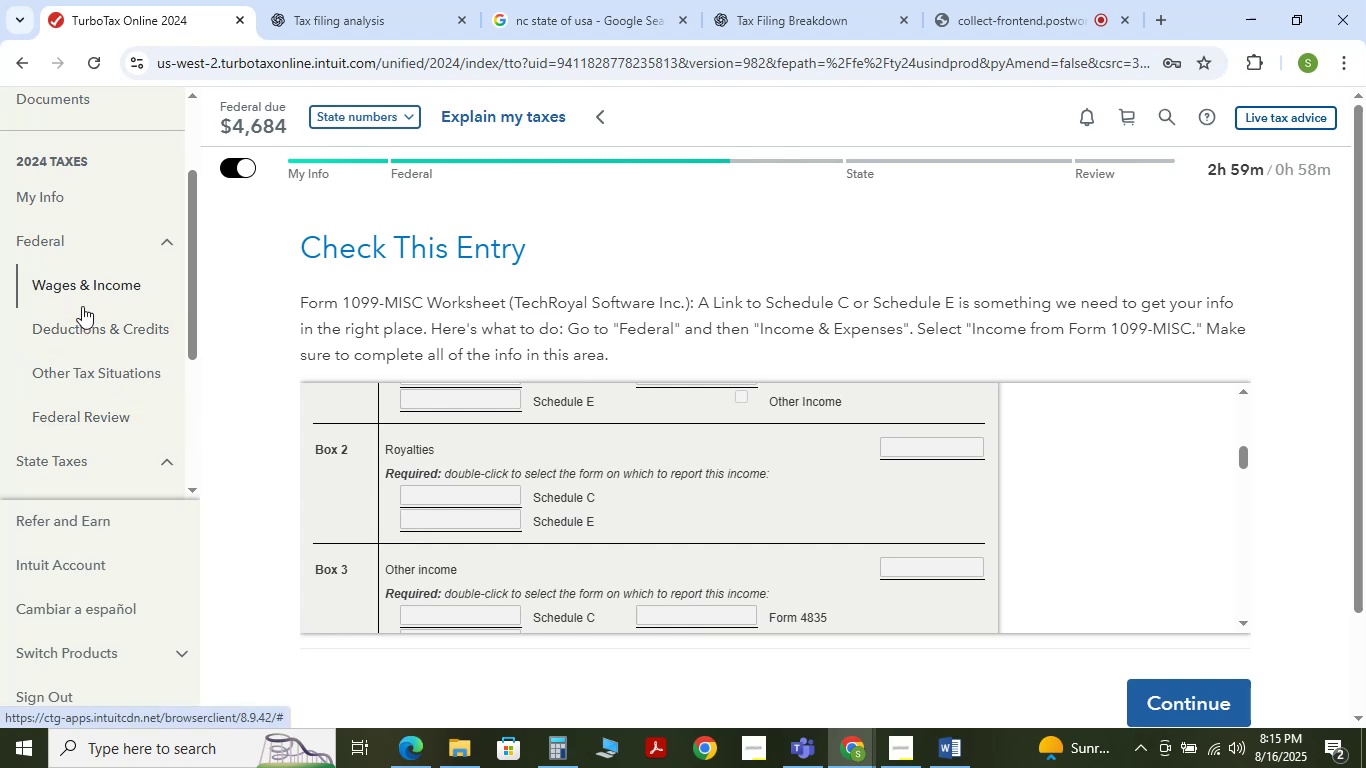 
left_click([83, 296])
 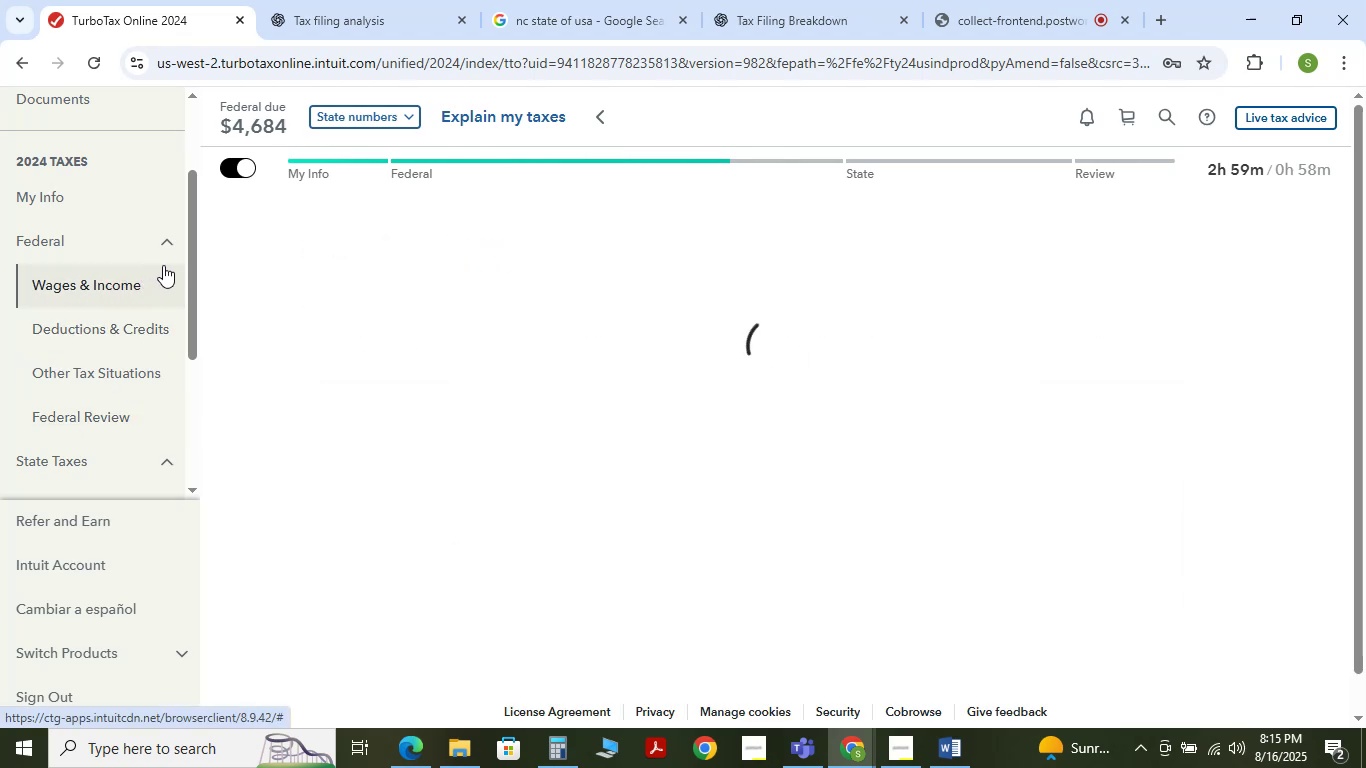 
mouse_move([284, 279])
 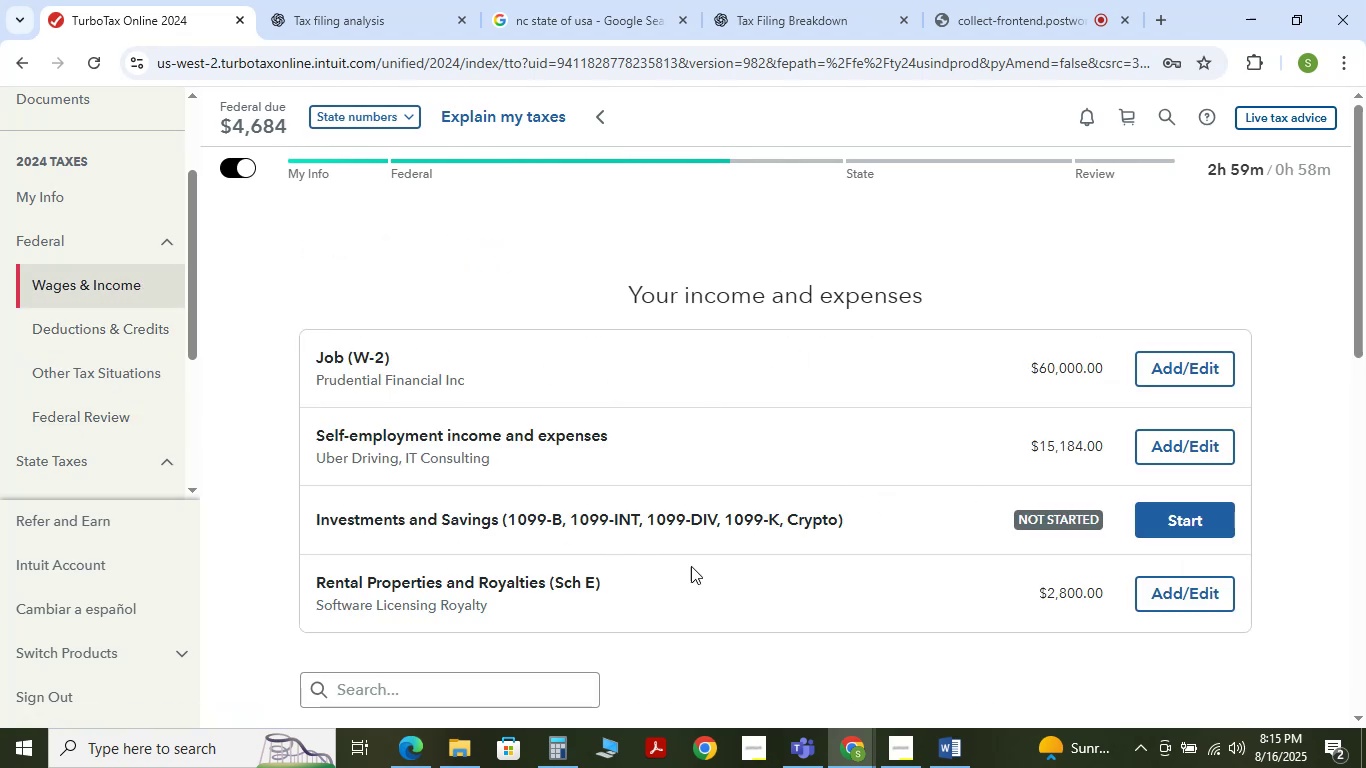 
left_click([1195, 610])
 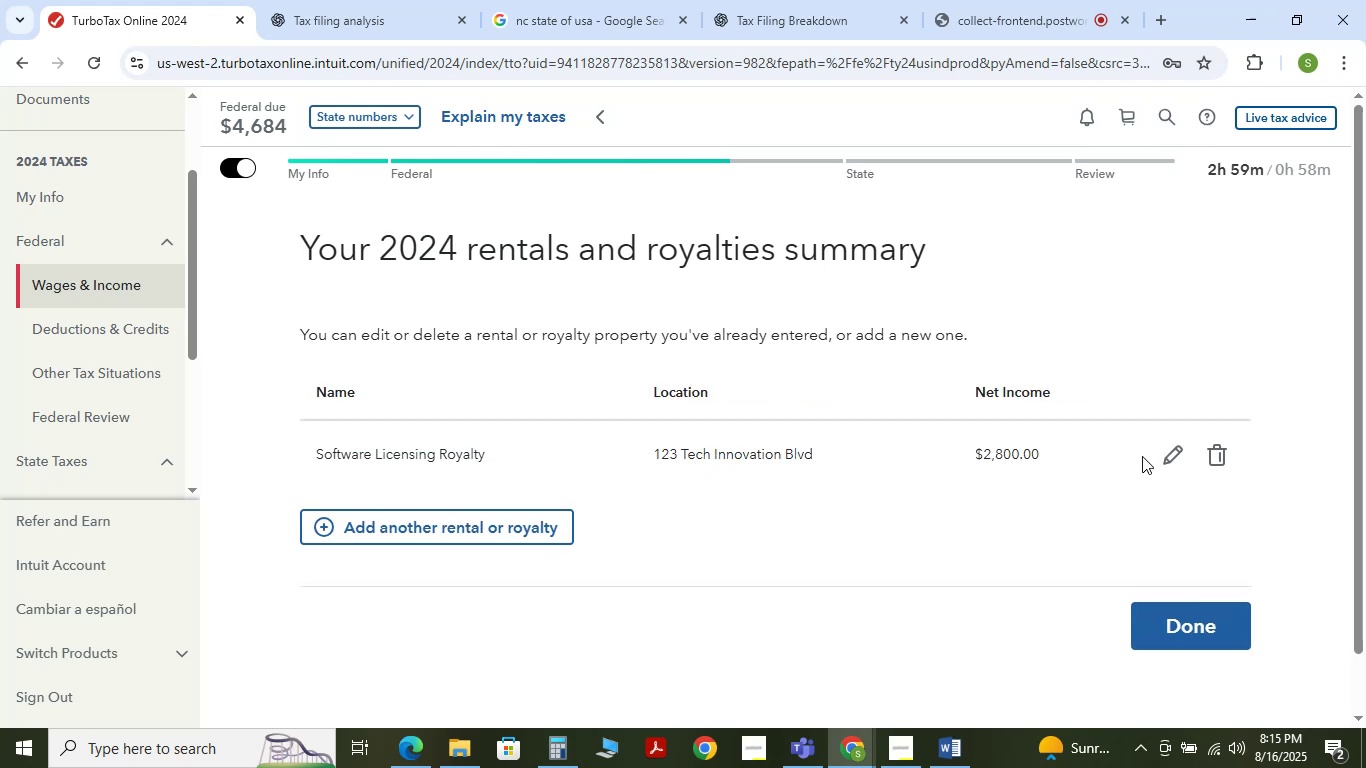 
wait(6.06)
 